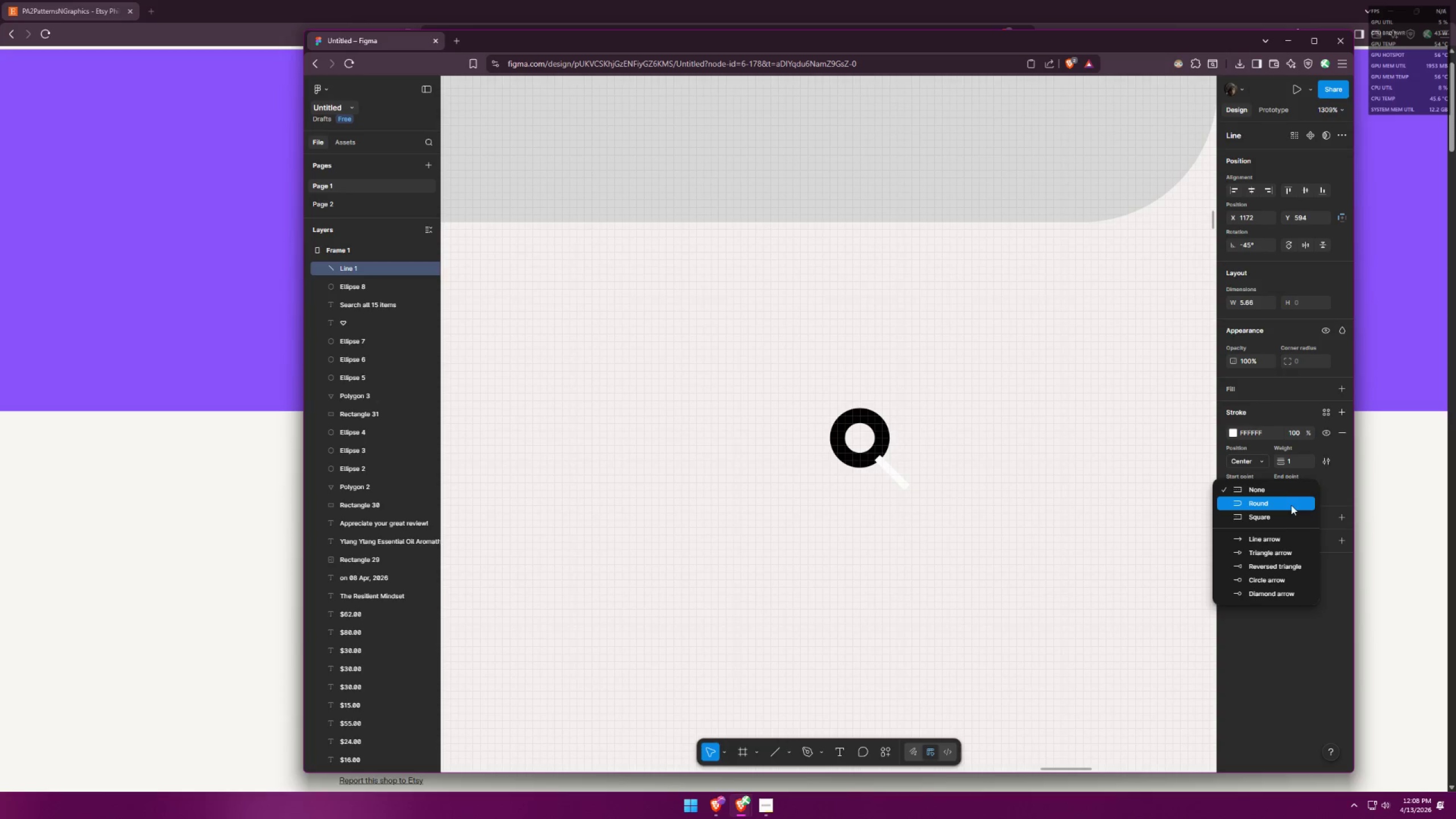 
left_click([1288, 504])
 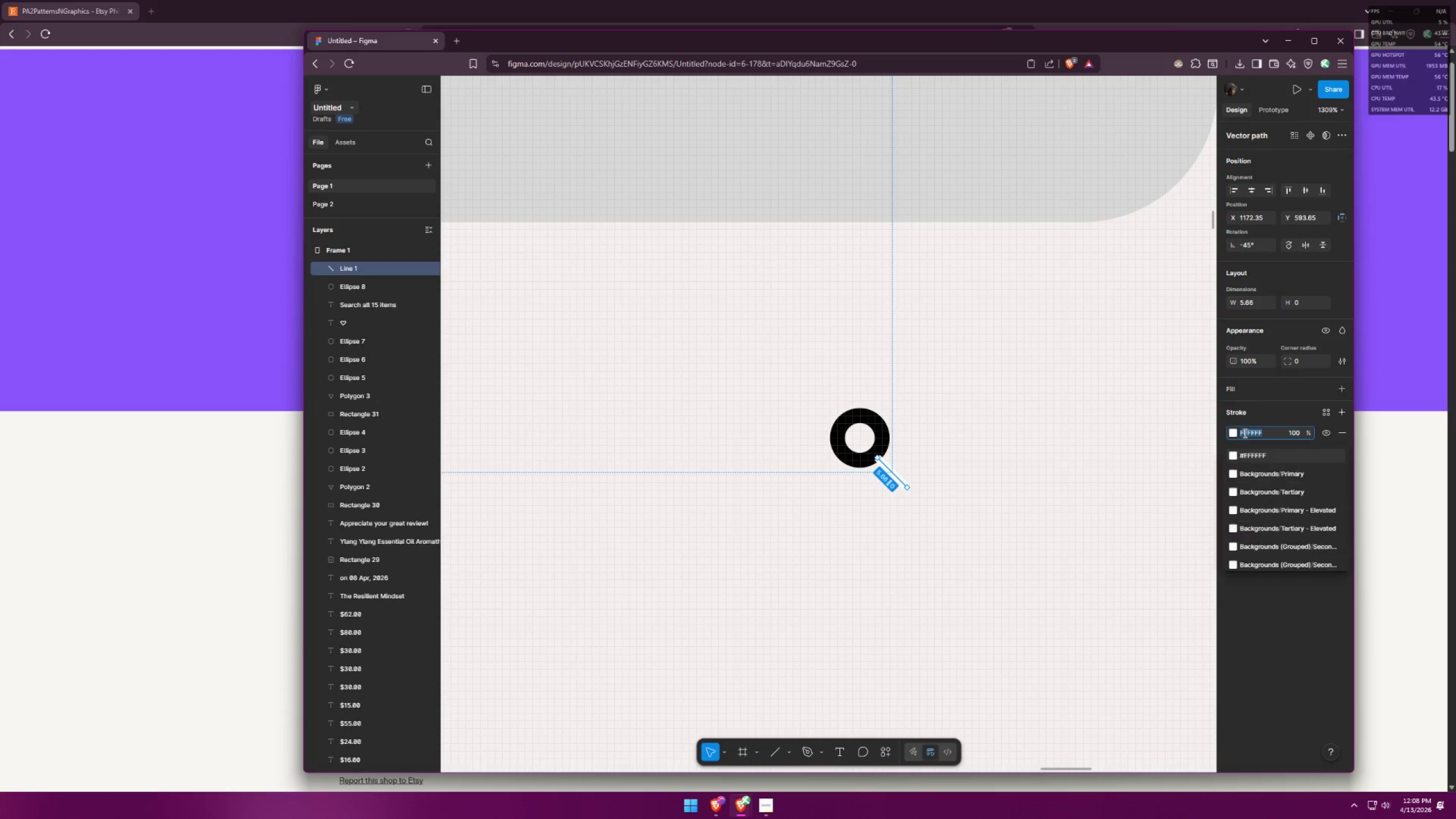 
left_click([1231, 429])
 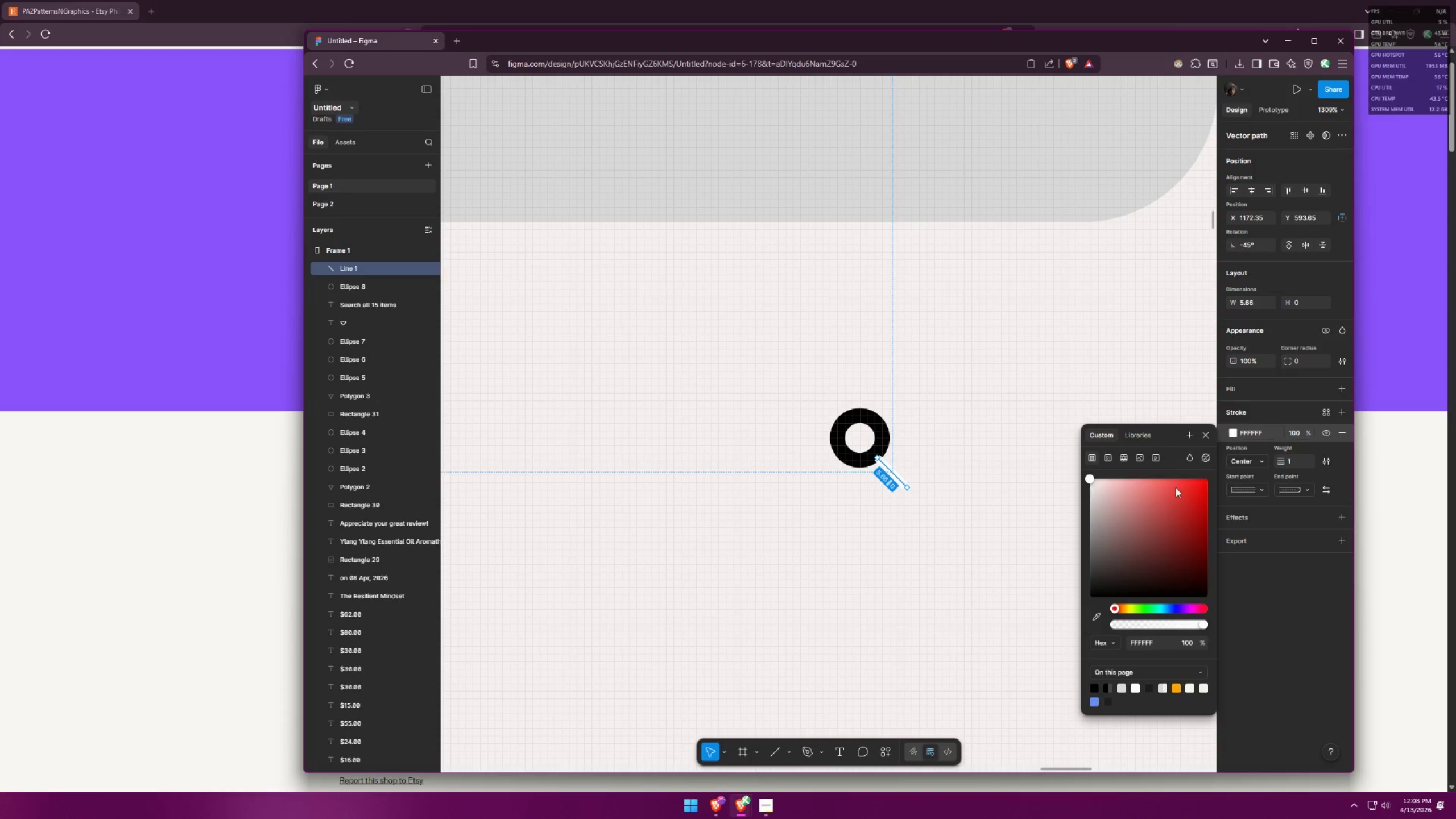 
left_click_drag(start_coordinate=[1128, 546], to_coordinate=[1025, 638])
 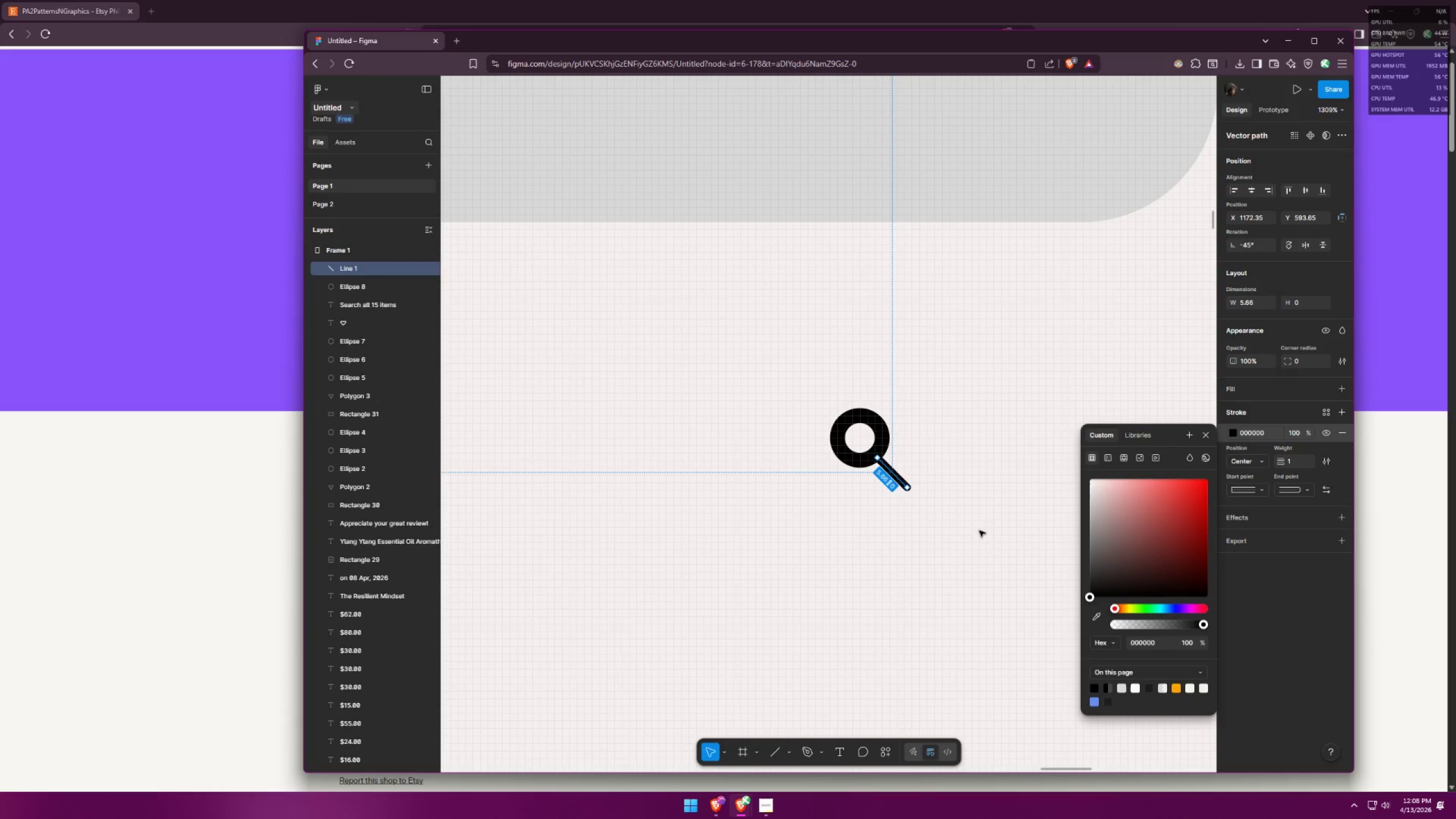 
left_click([937, 506])
 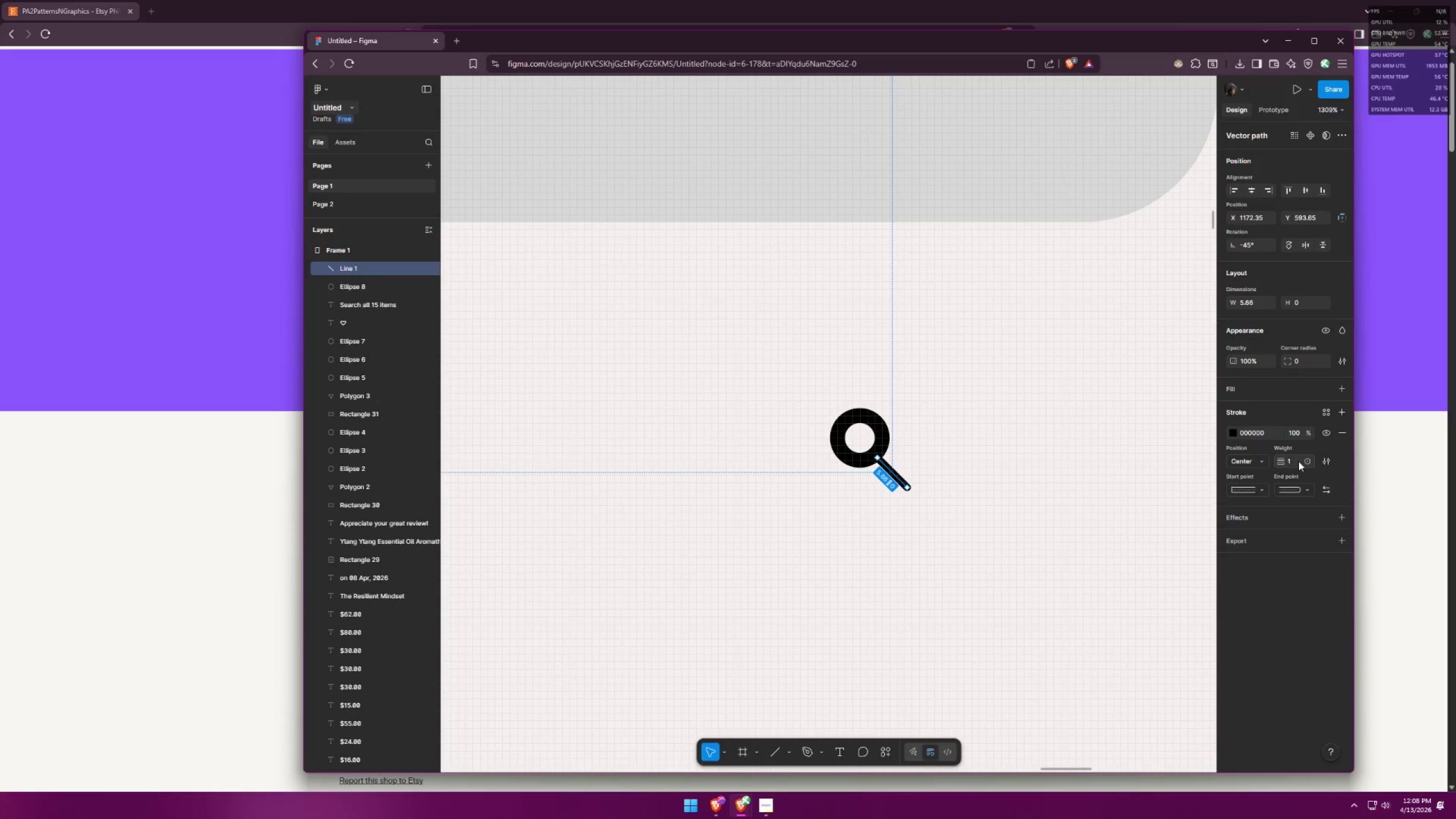 
left_click_drag(start_coordinate=[1292, 460], to_coordinate=[1272, 466])
 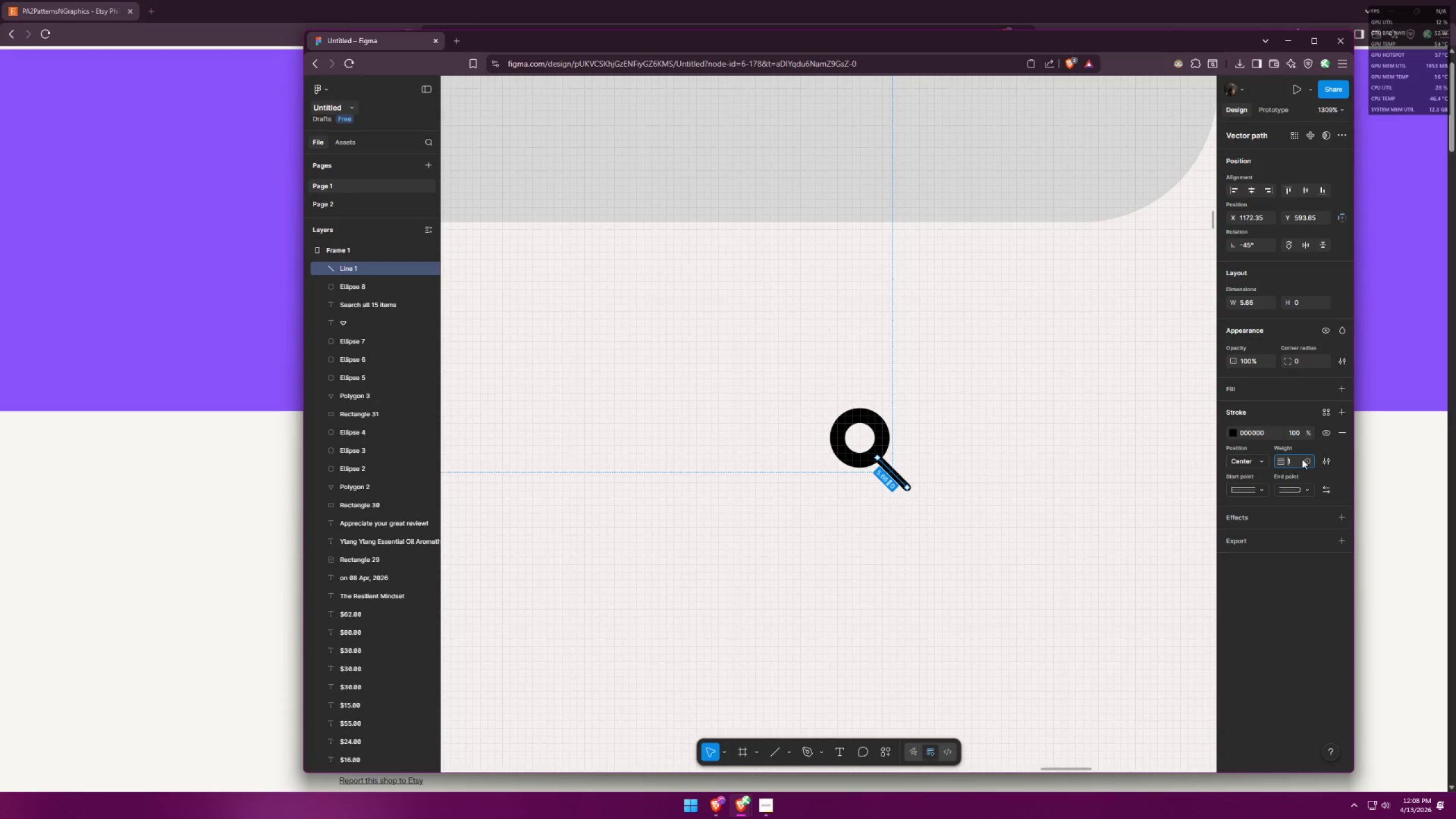 
left_click_drag(start_coordinate=[1301, 458], to_coordinate=[1281, 460])
 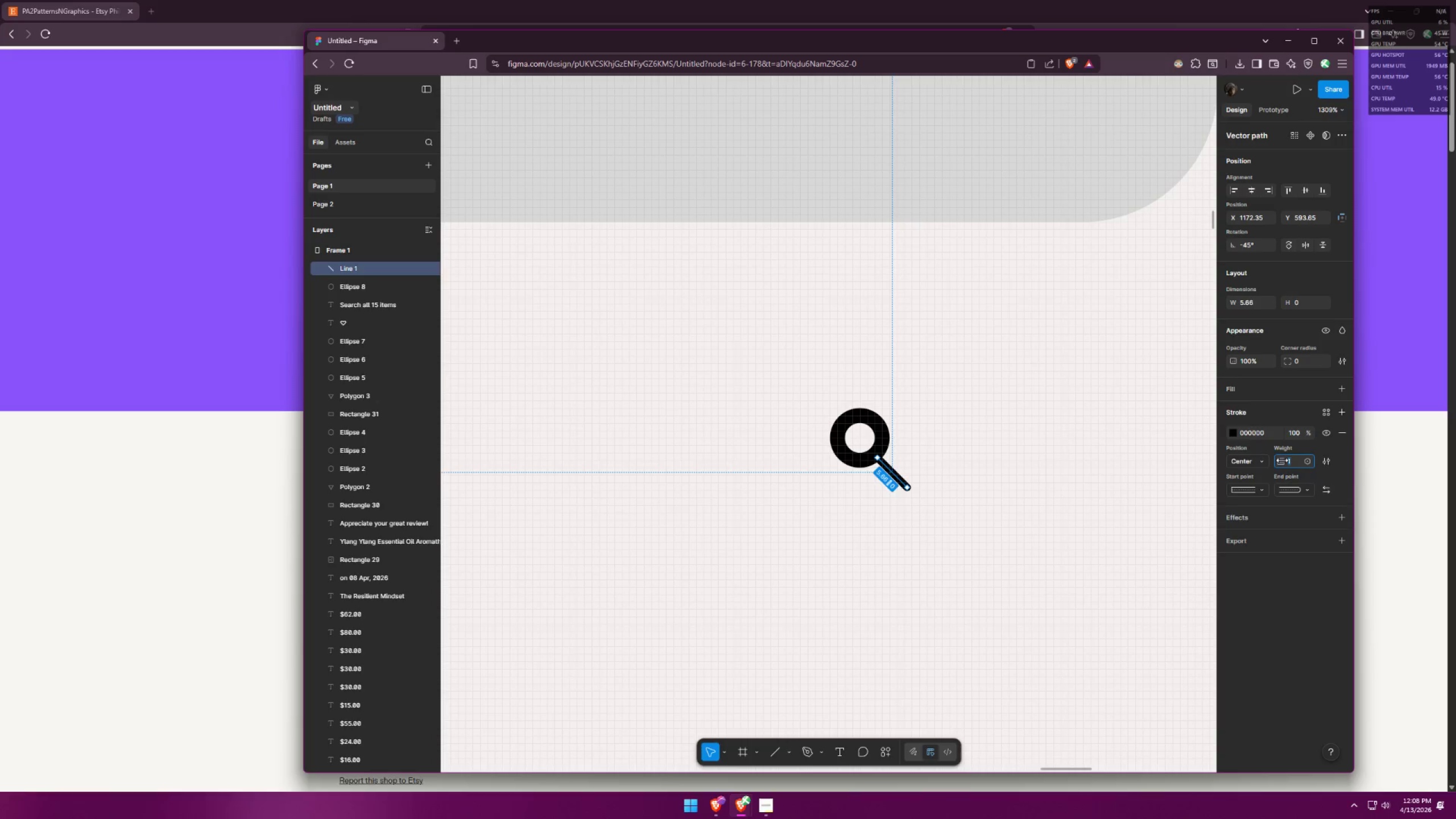 
type(234)
 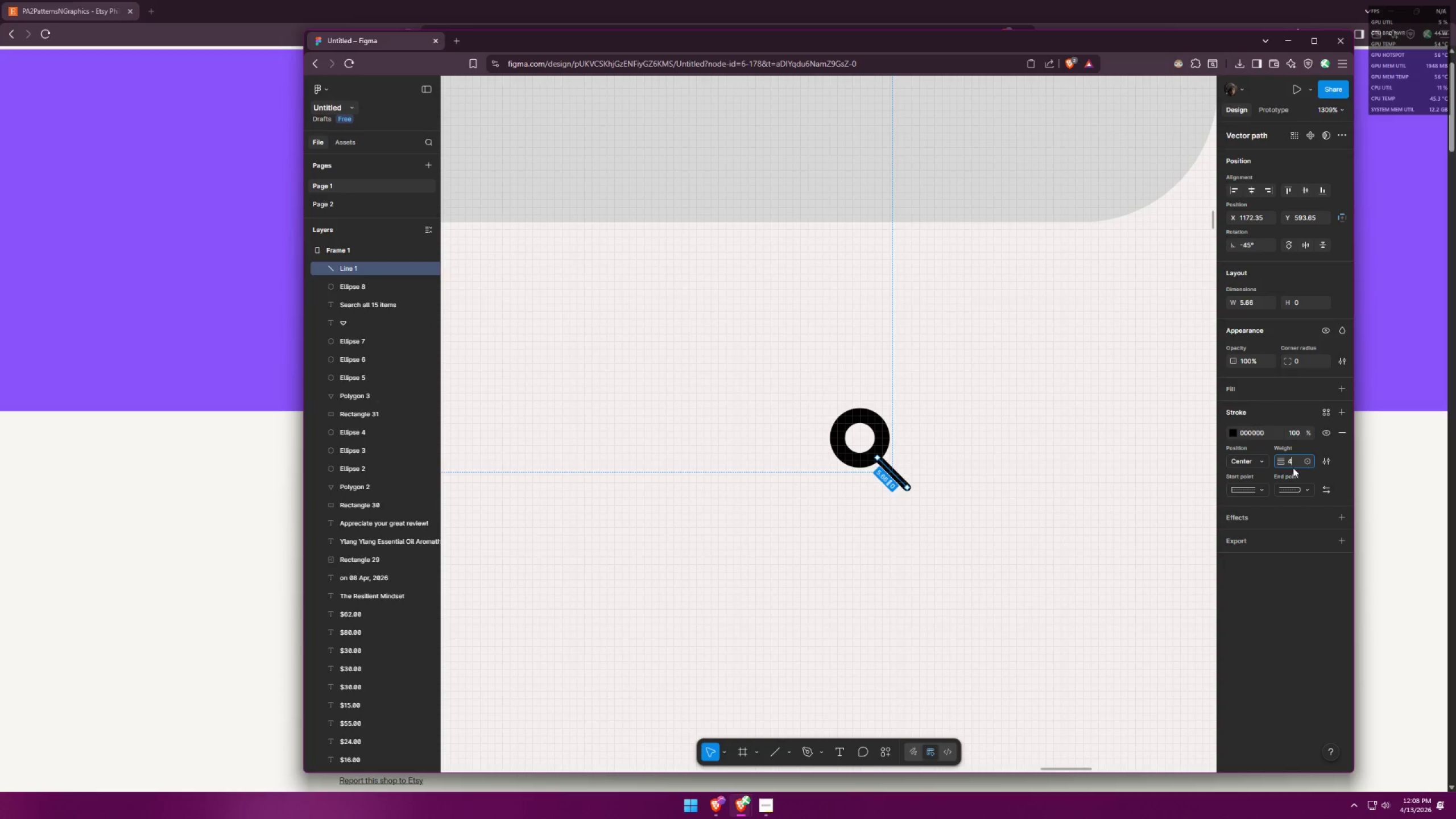 
left_click_drag(start_coordinate=[1290, 457], to_coordinate=[1273, 461])
 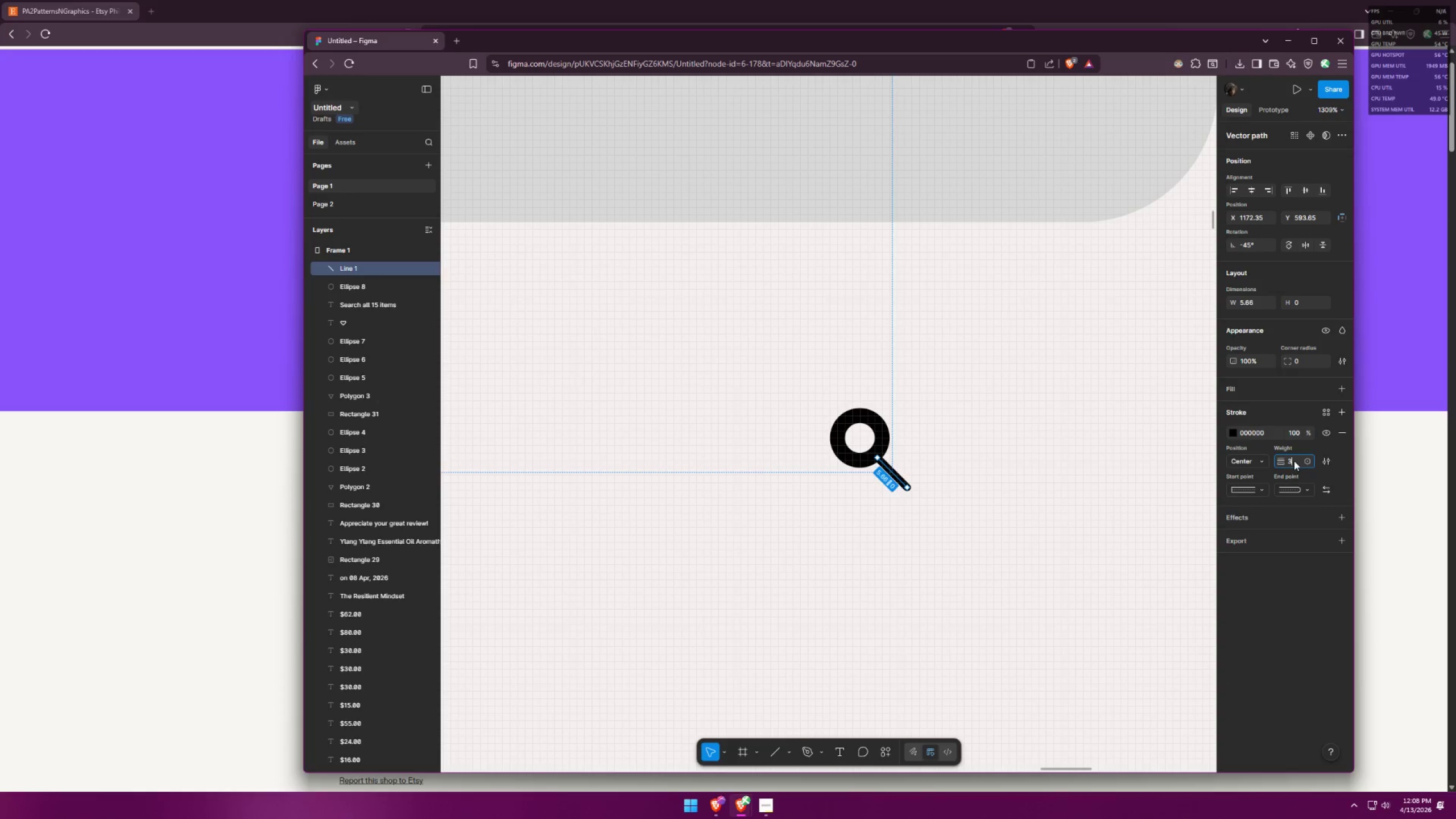 
left_click_drag(start_coordinate=[1294, 461], to_coordinate=[1263, 461])
 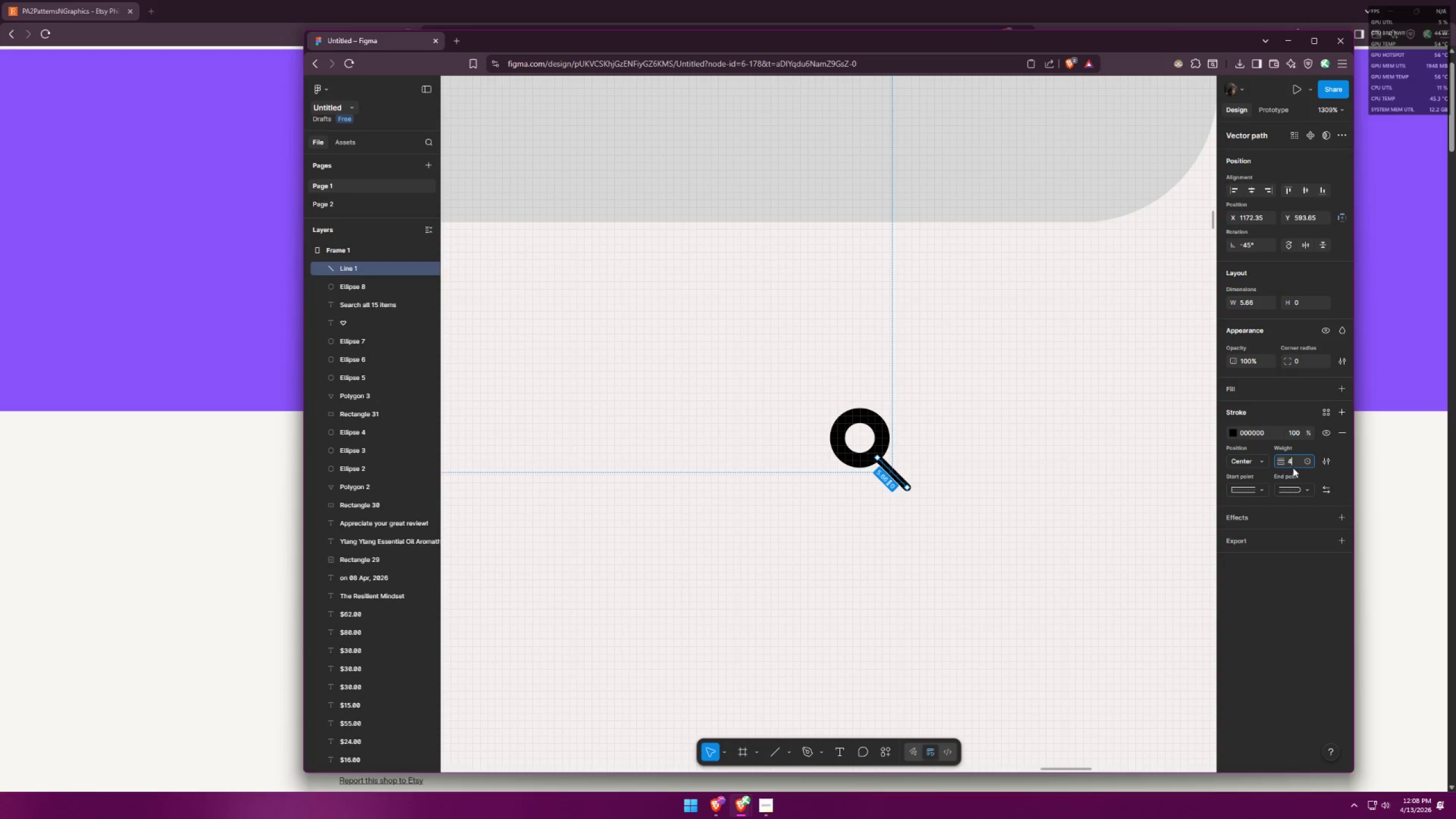 
key(Enter)
 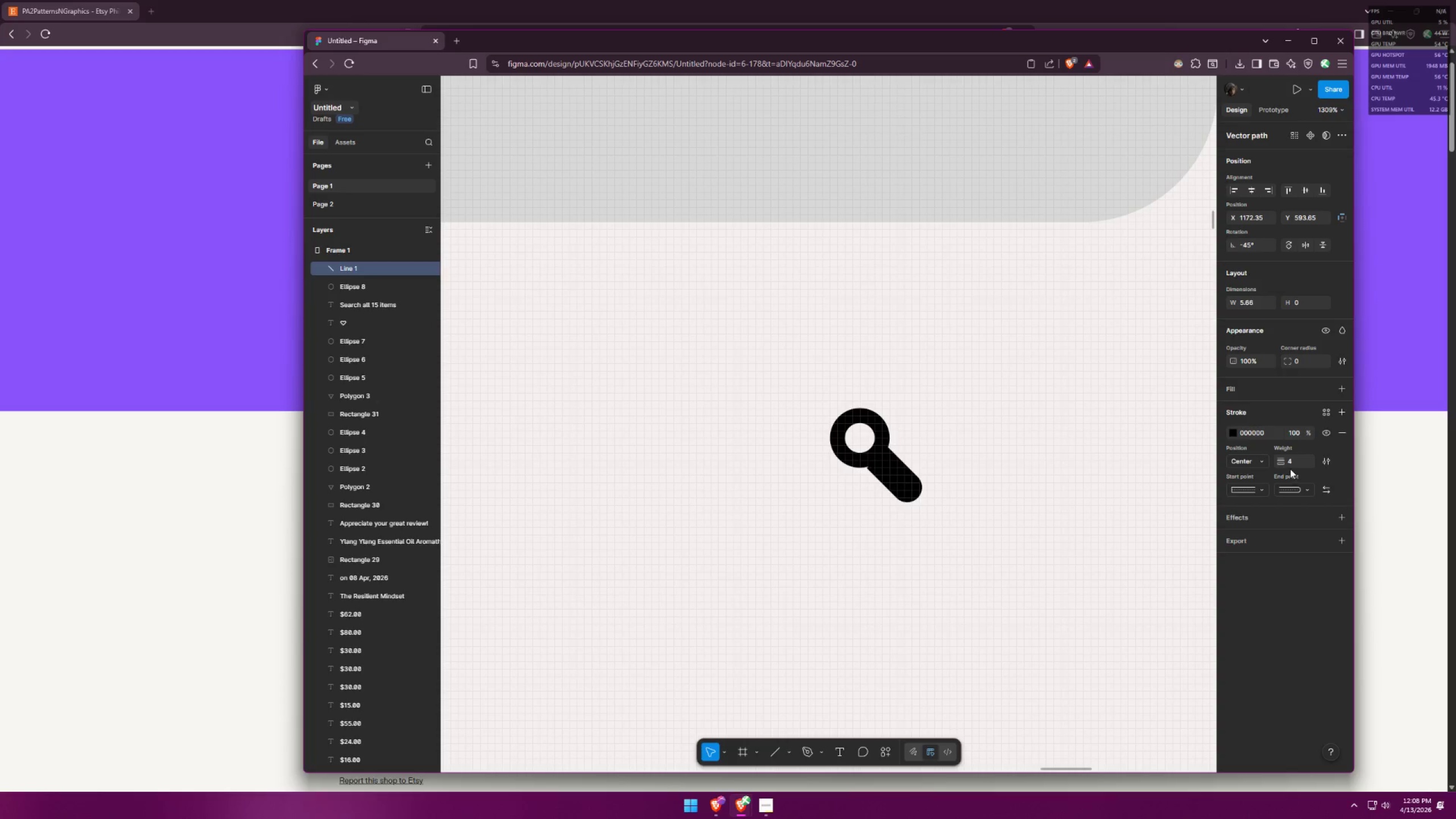 
left_click_drag(start_coordinate=[1297, 459], to_coordinate=[1283, 458])
 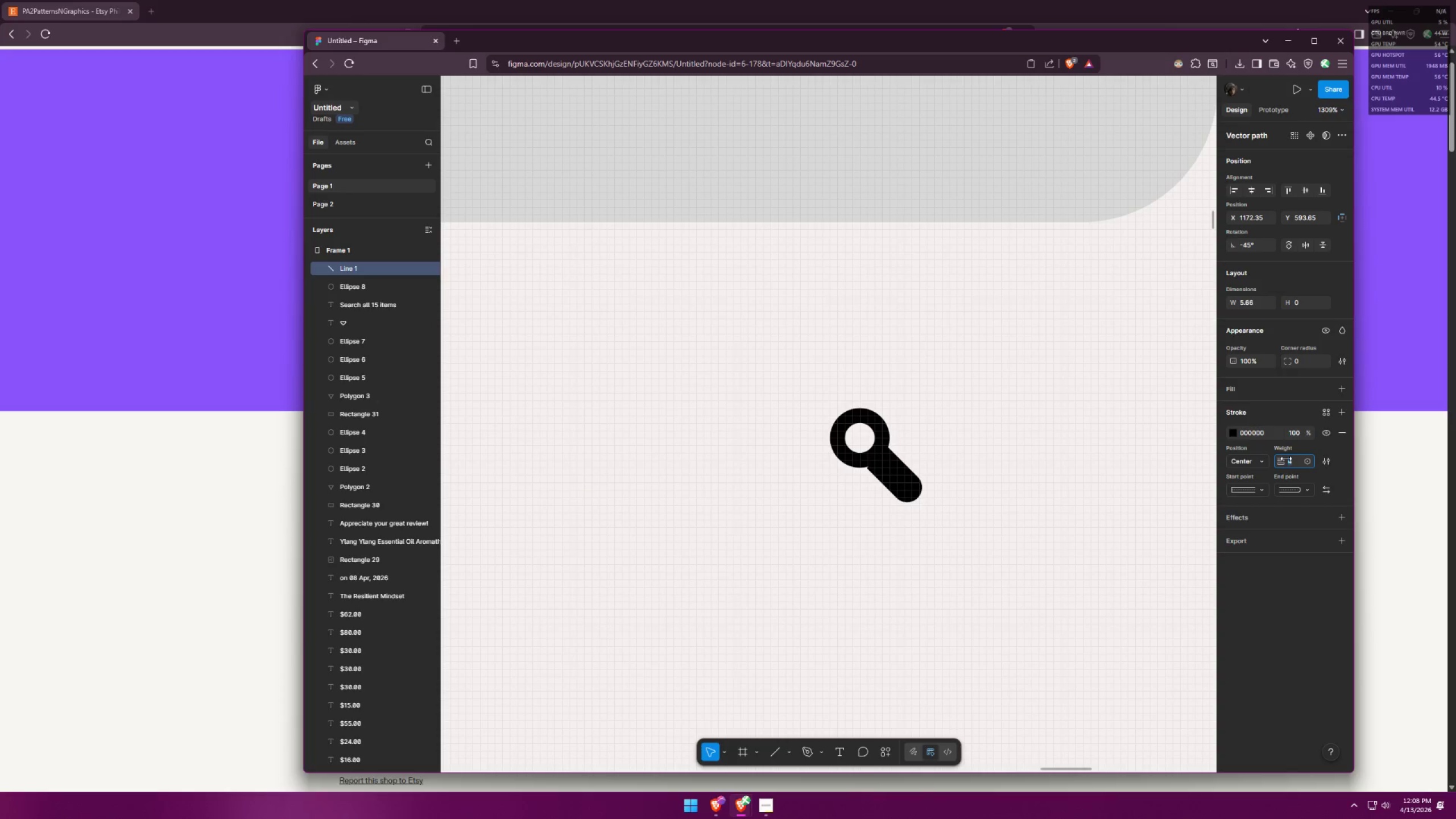 
key(3)
 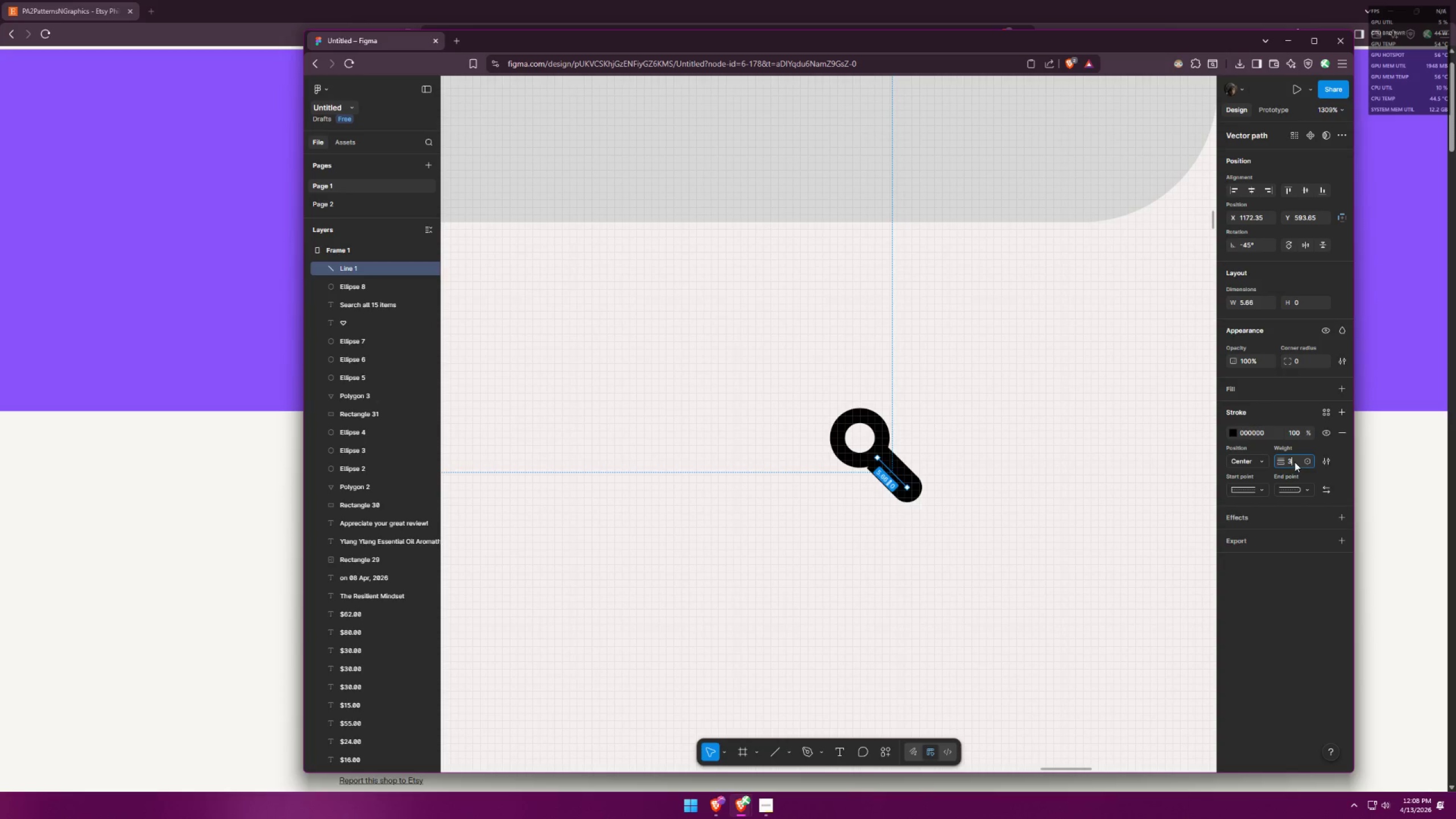 
key(Enter)
 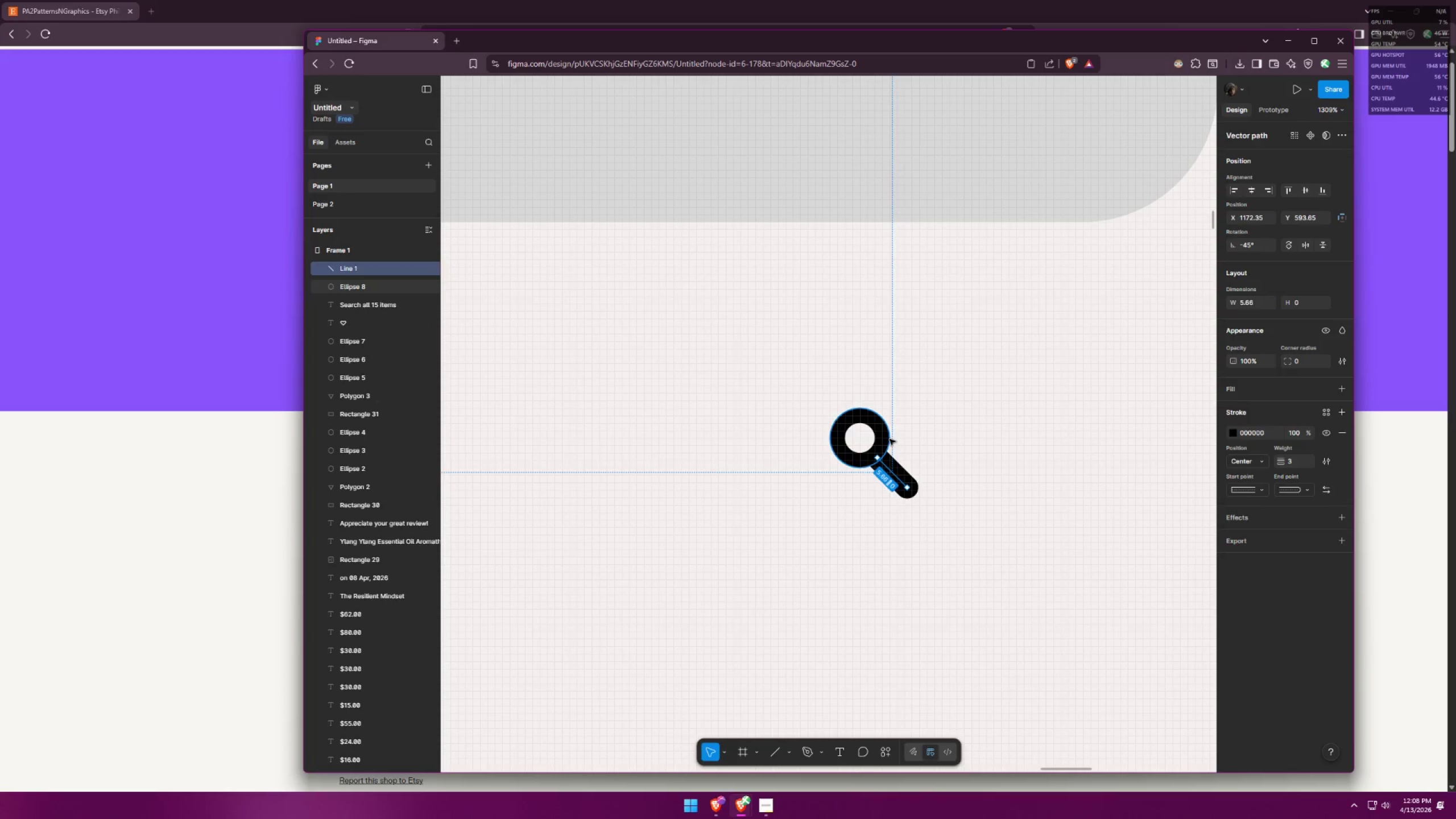 
hold_key(key=ShiftLeft, duration=1.14)
left_click_drag(start_coordinate=[887, 407], to_coordinate=[892, 404])
 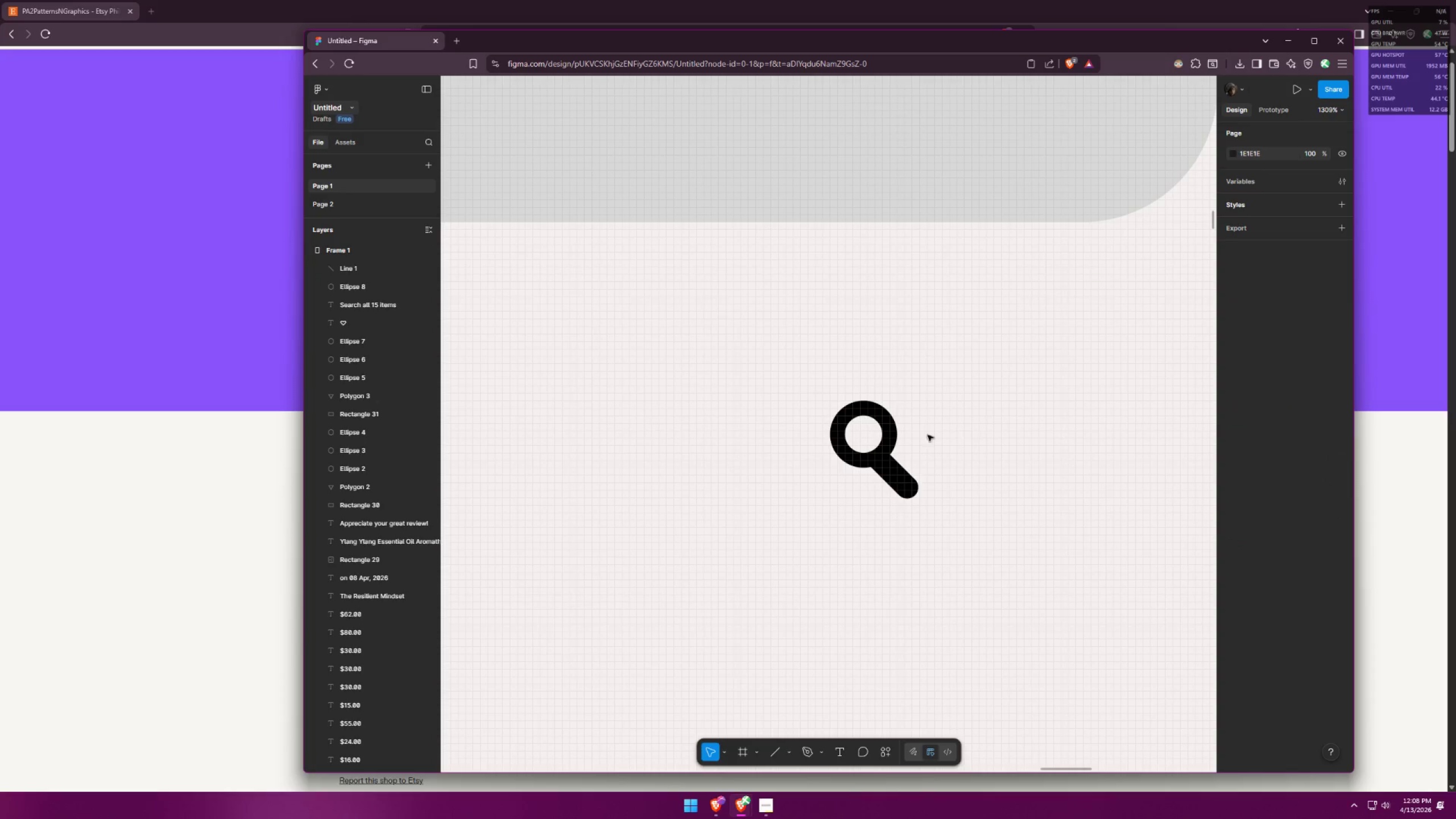 
left_click_drag(start_coordinate=[879, 444], to_coordinate=[872, 447])
 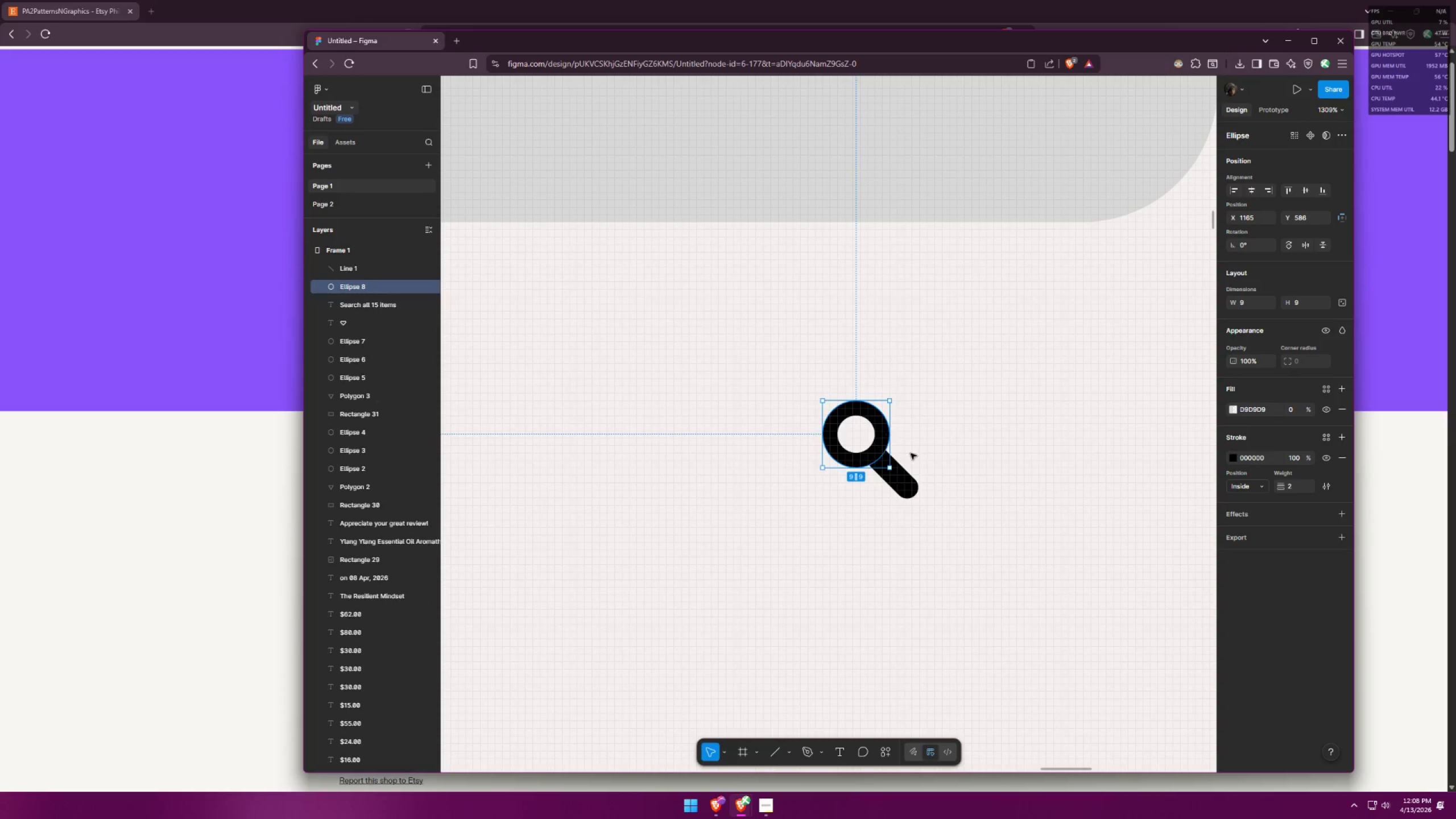 
left_click([983, 475])
 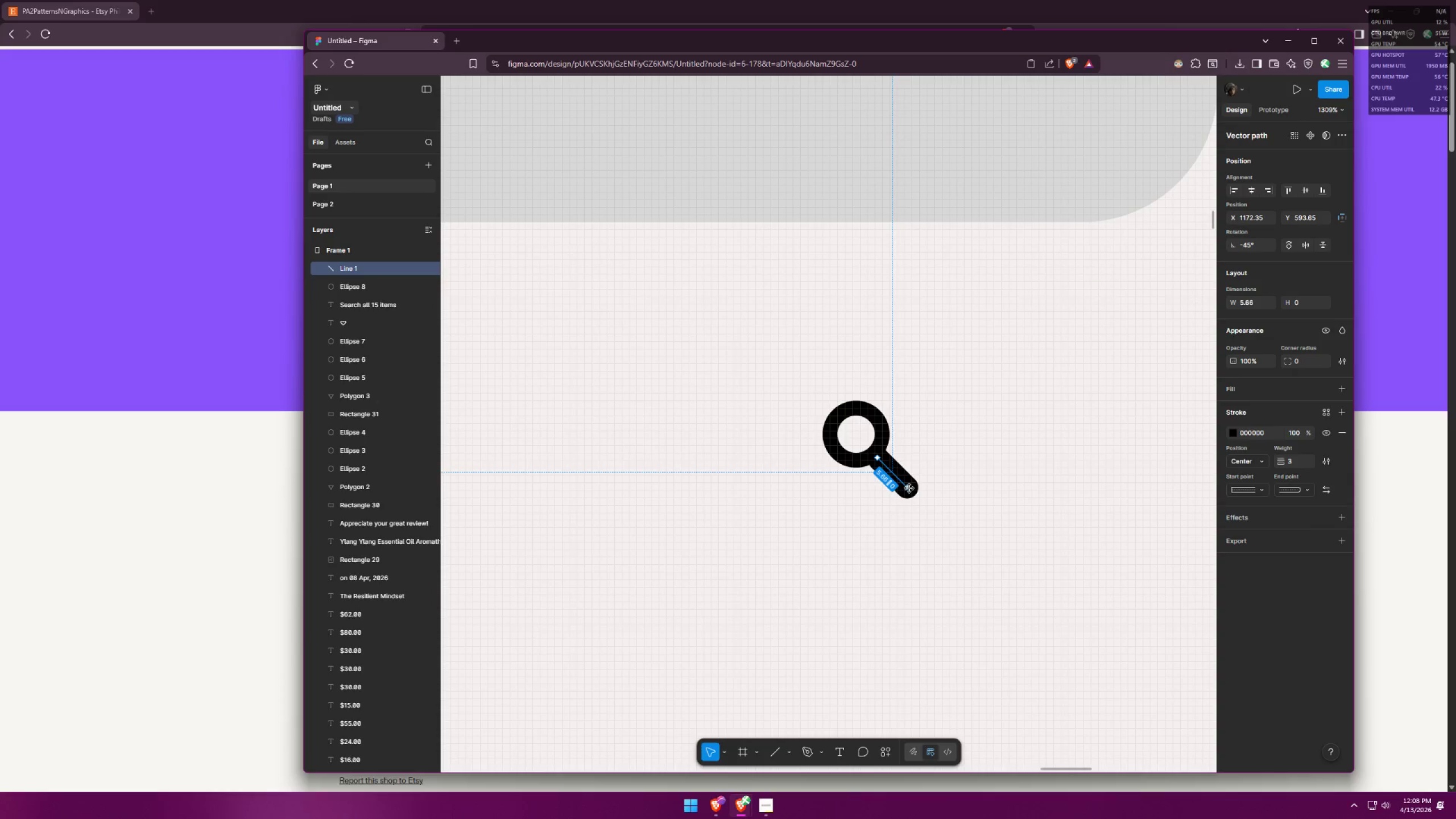 
left_click_drag(start_coordinate=[908, 488], to_coordinate=[905, 485])
 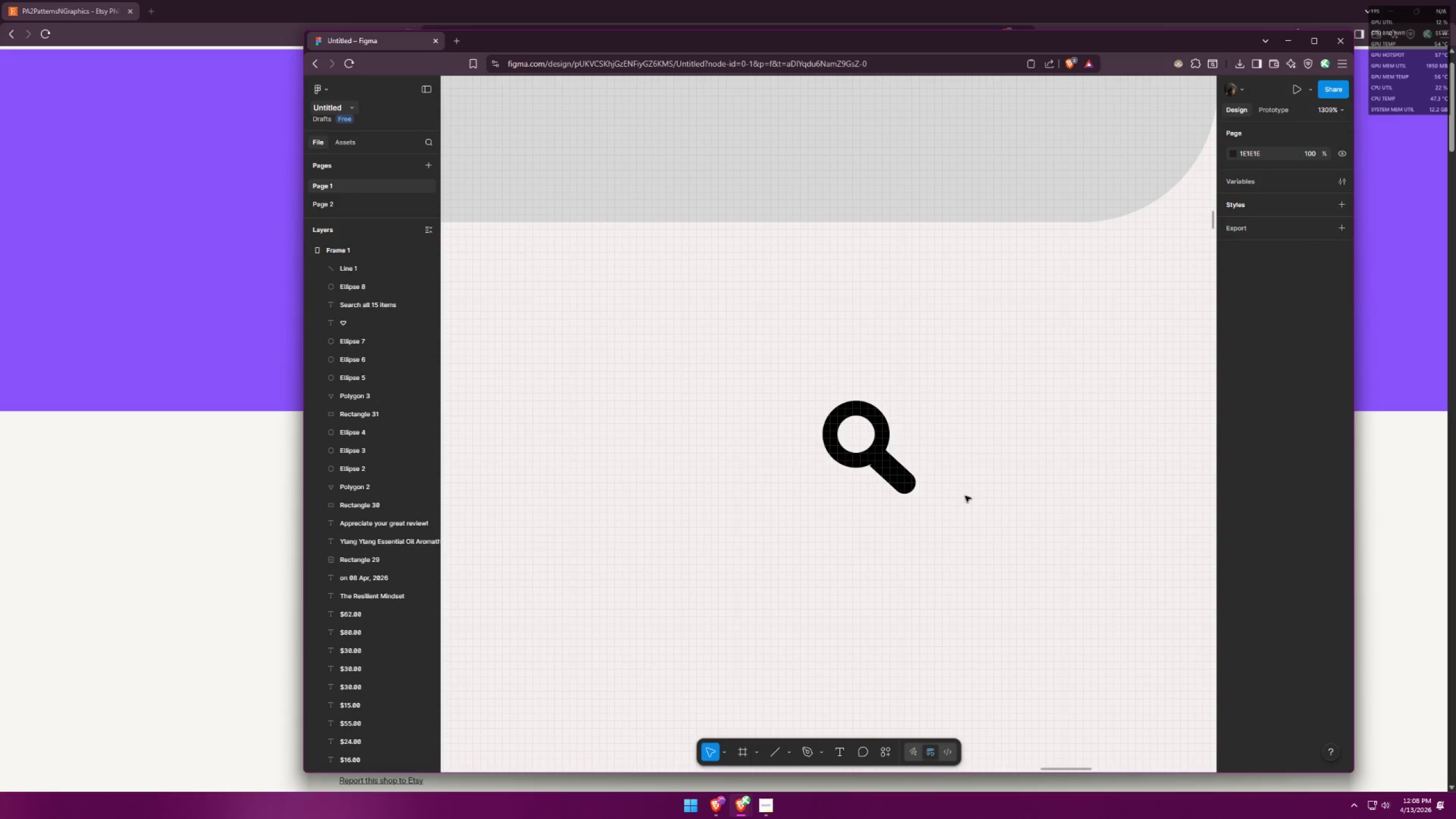 
key(Control+ControlLeft)
 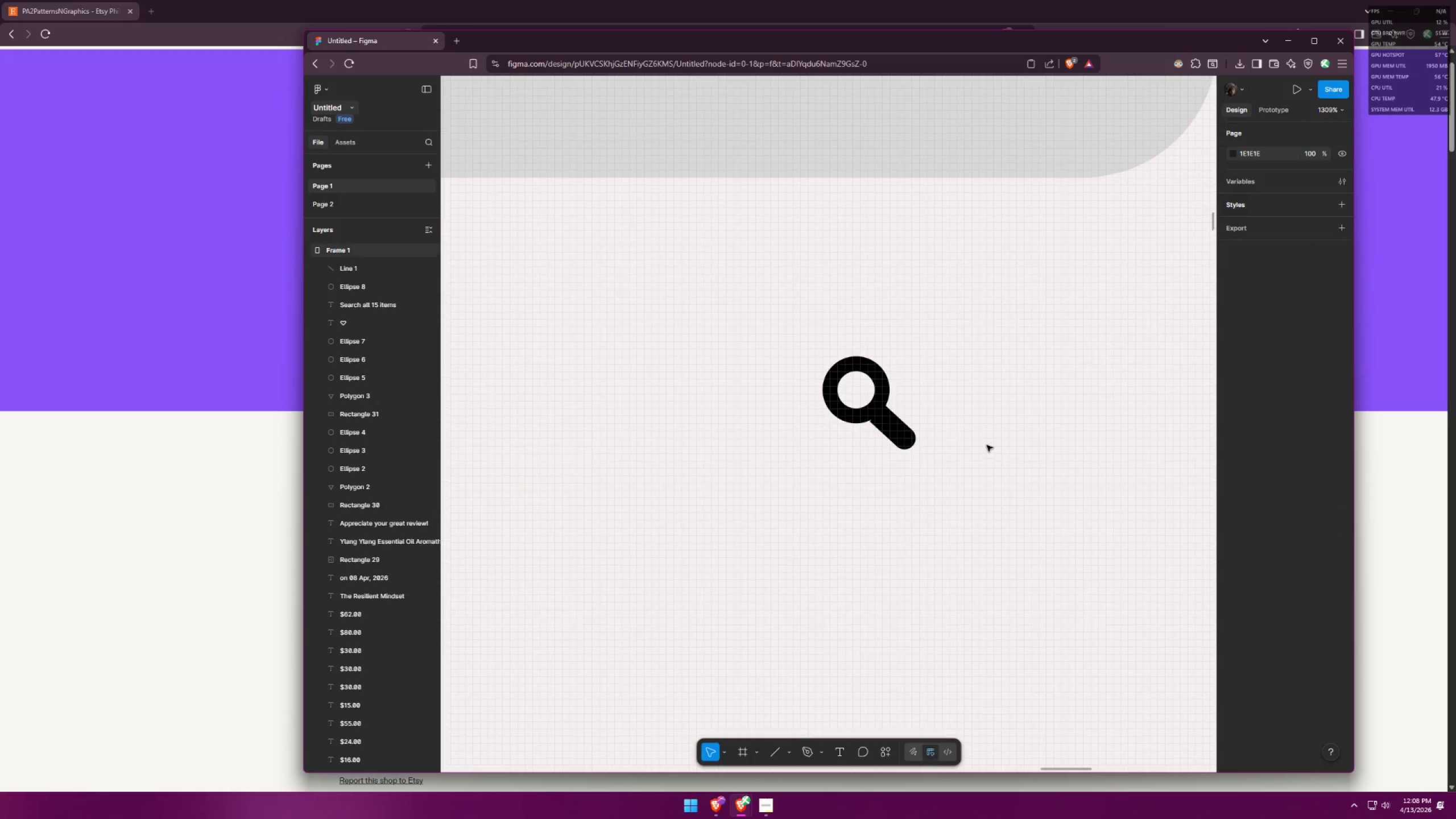 
key(Control+Z)
 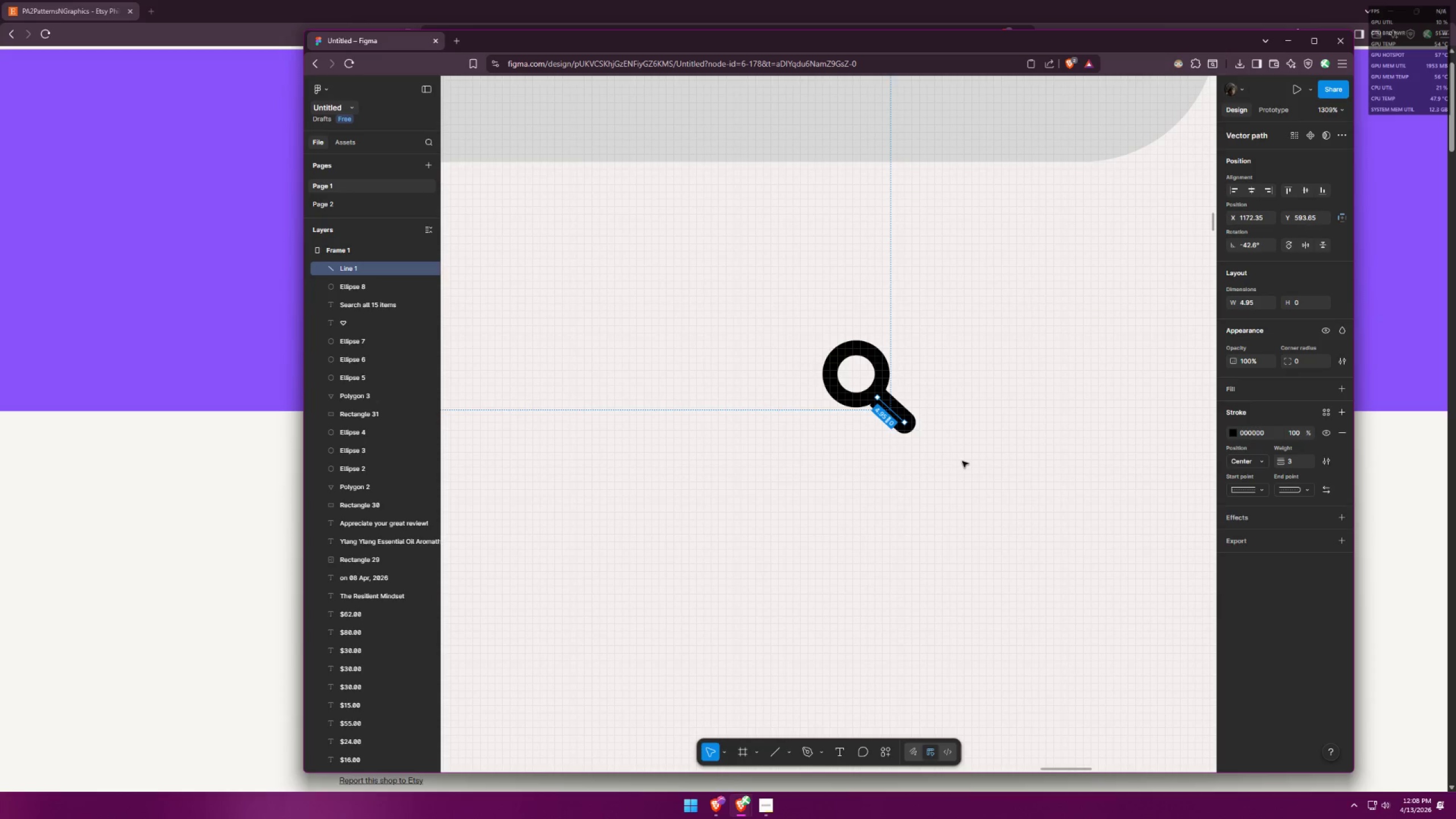 
scroll: coordinate [954, 465], scroll_direction: down, amount: 5.0
 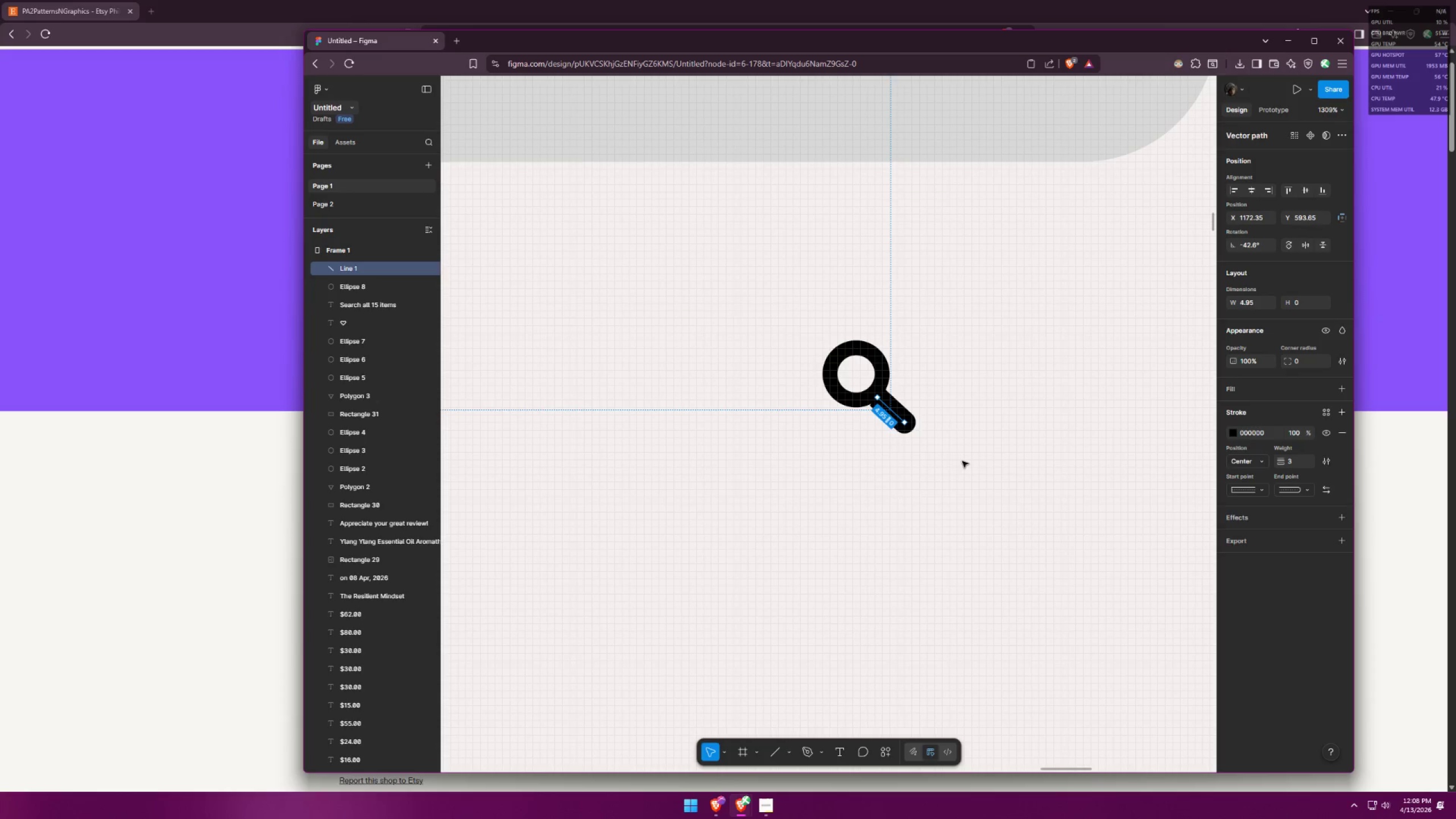 
key(Control+ControlLeft)
 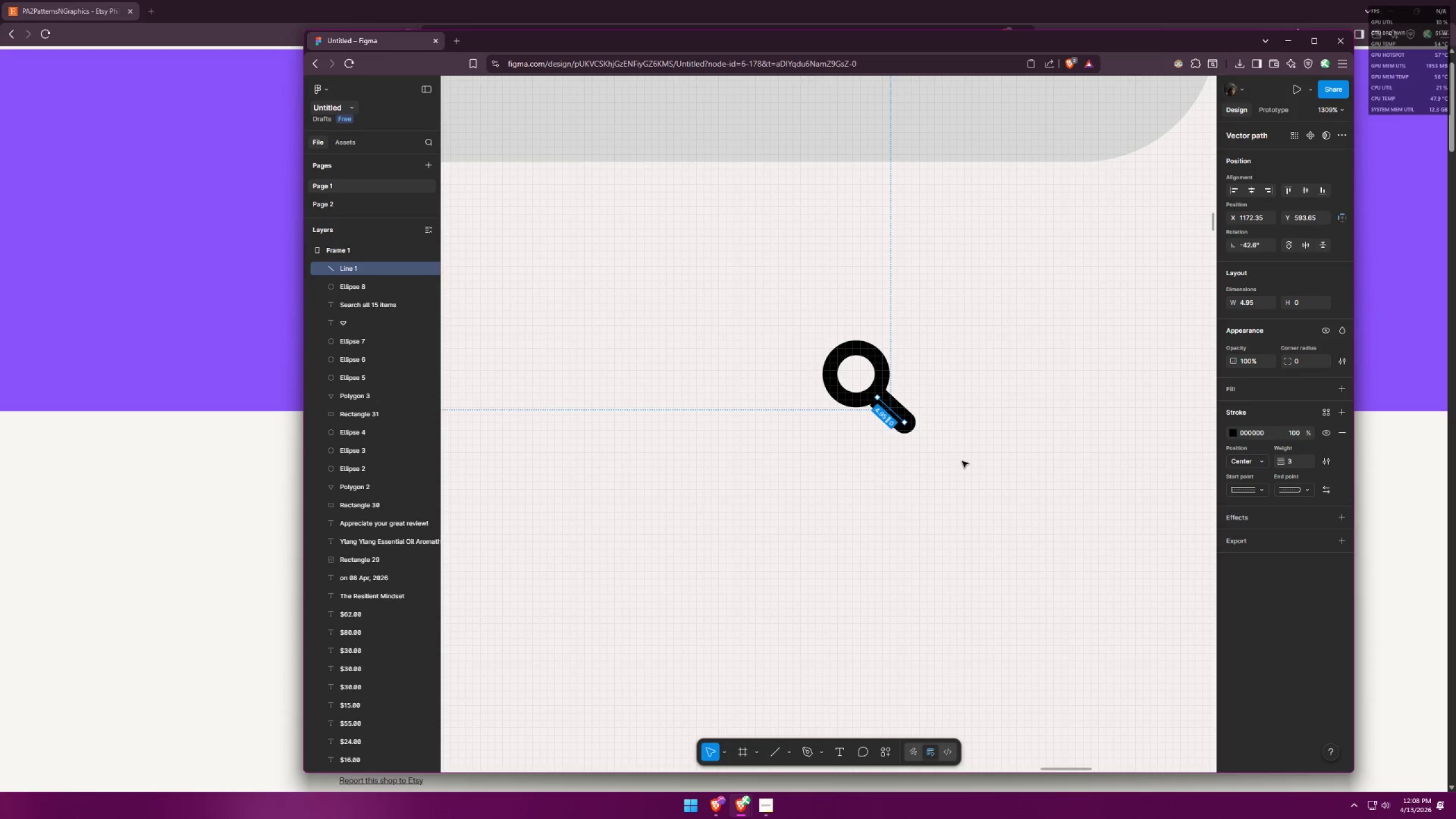 
key(Control+Z)
 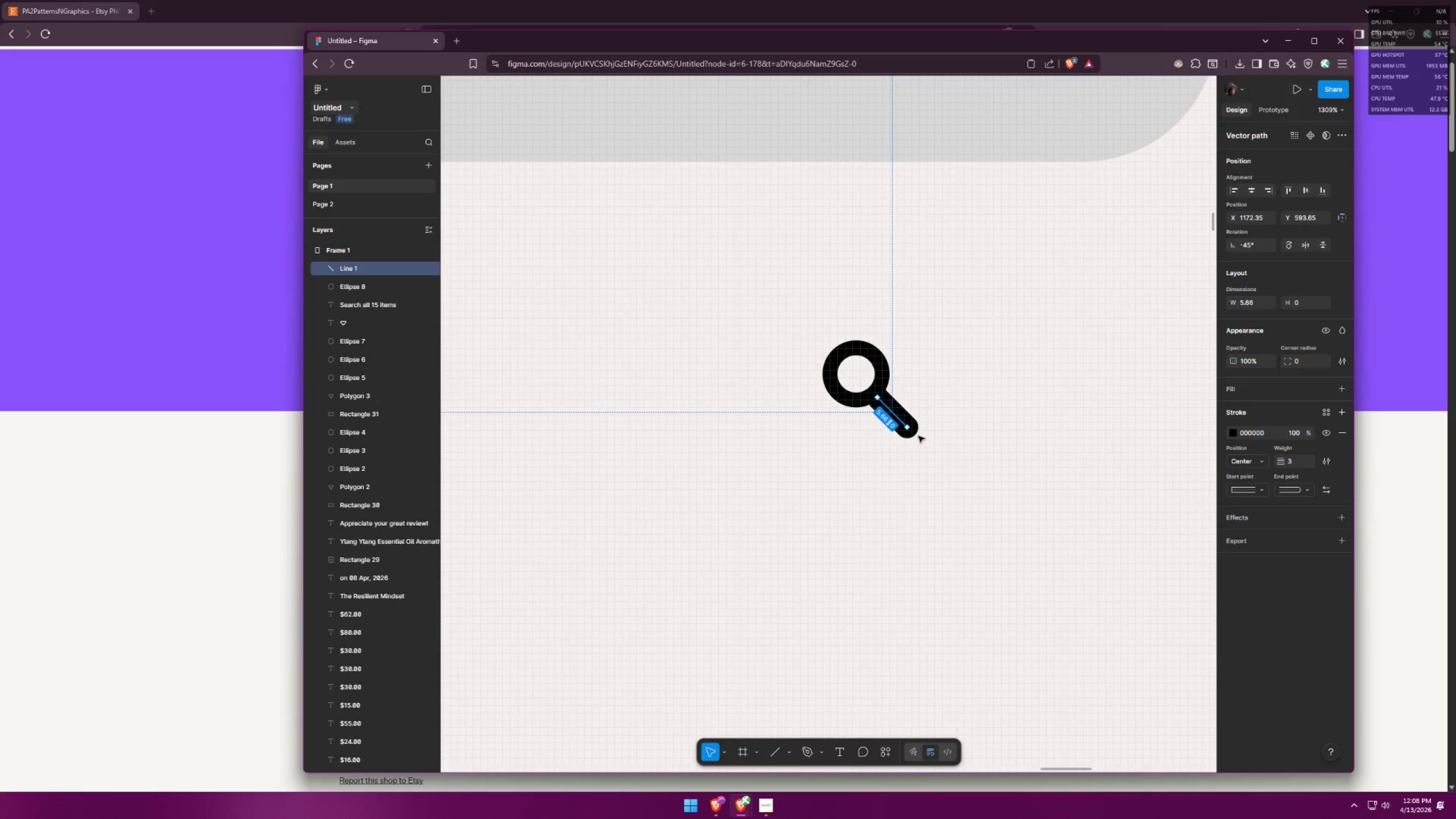 
left_click([953, 458])
 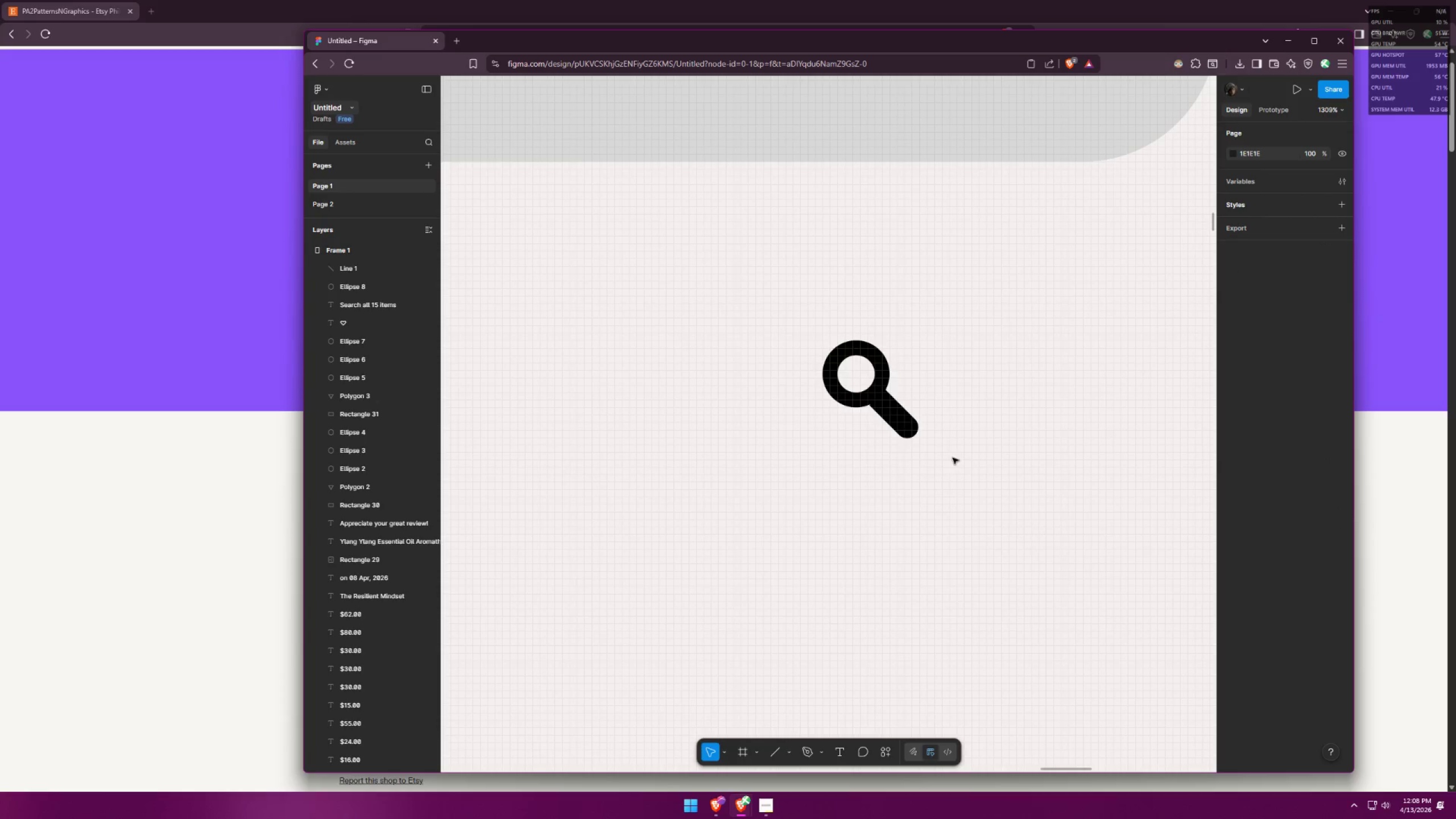 
hold_key(key=ControlLeft, duration=0.6)
 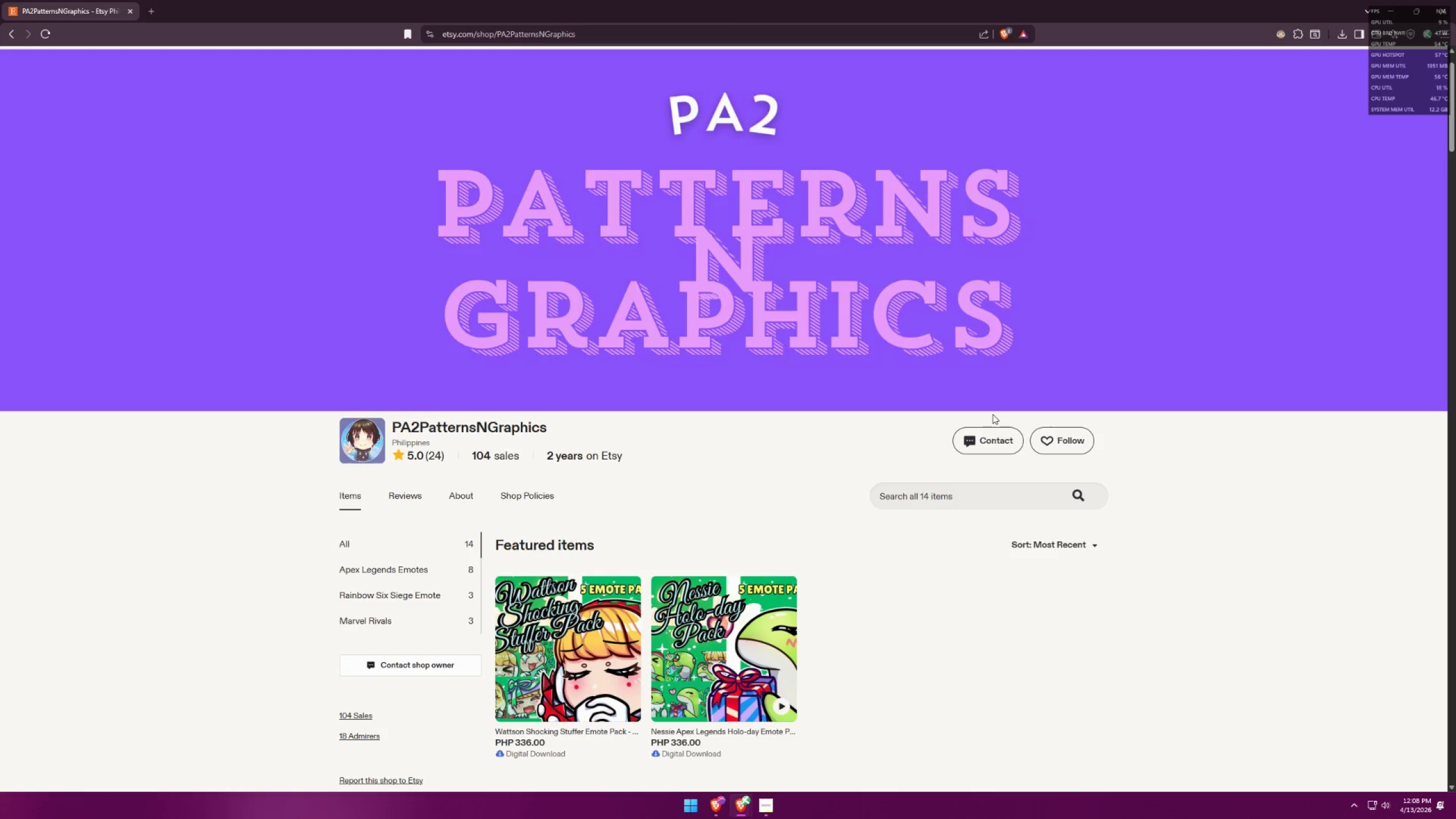 
key(Alt+AltLeft)
 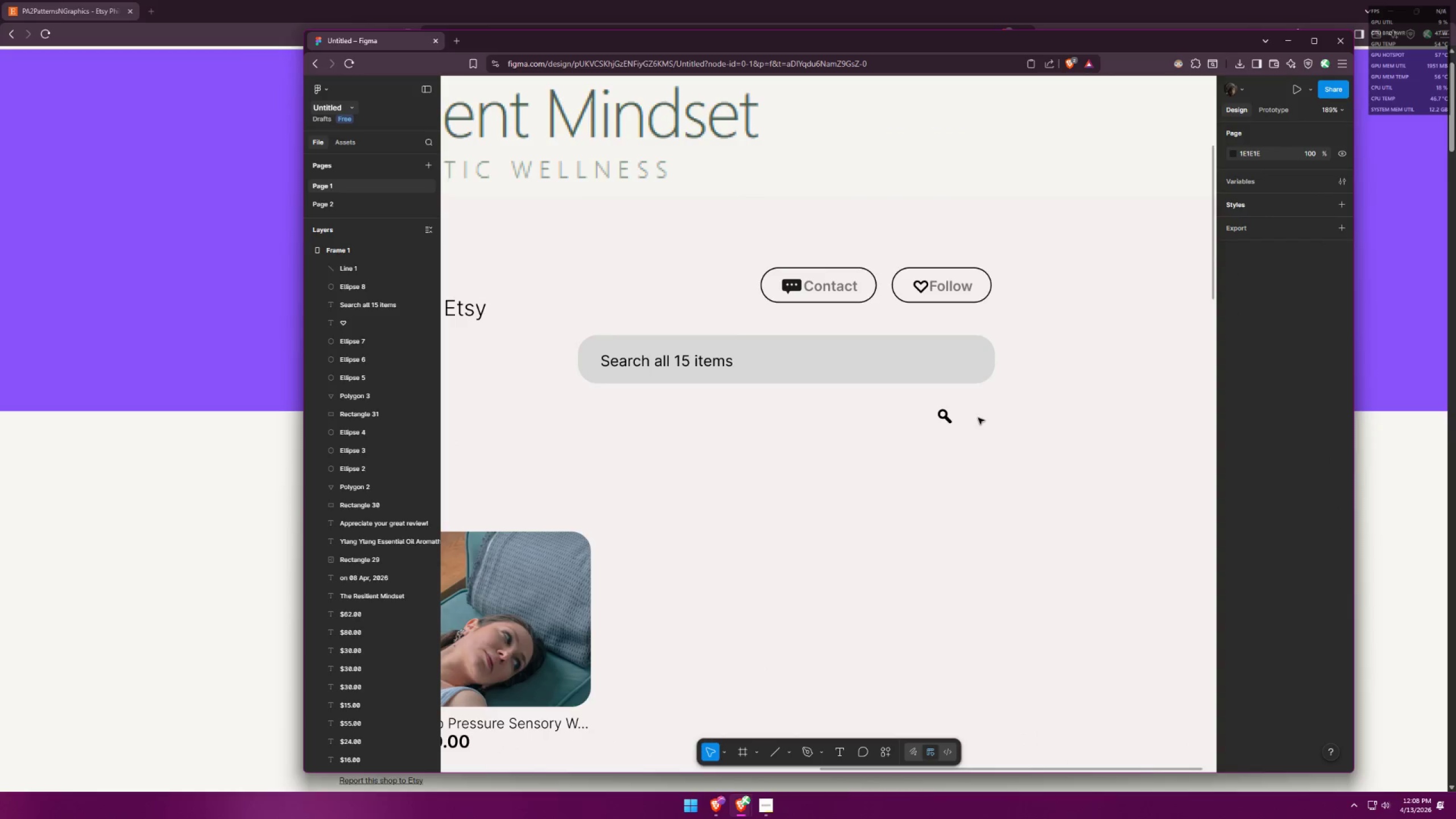 
key(Alt+Tab)
 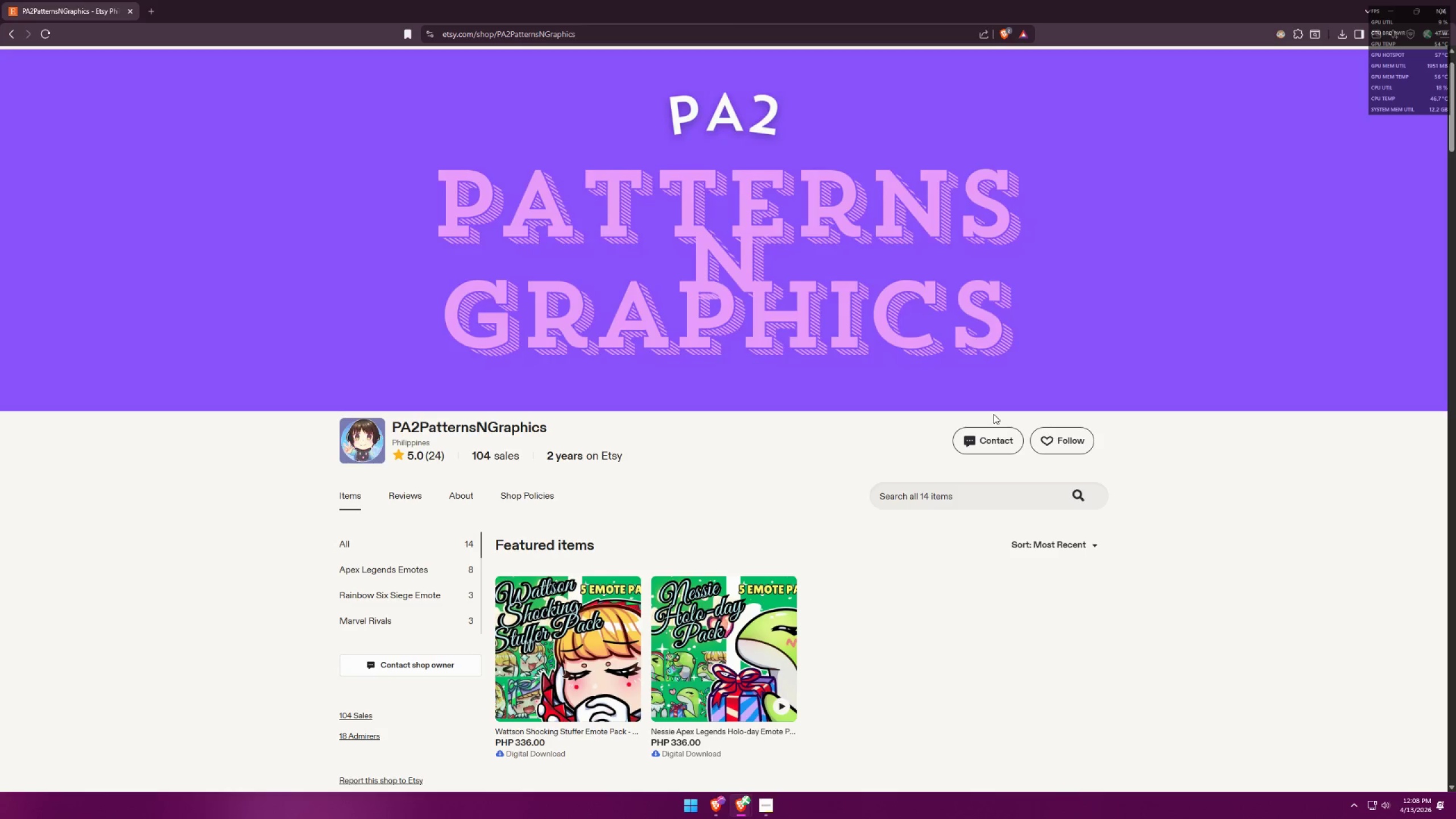 
scroll: coordinate [962, 416], scroll_direction: down, amount: 14.0
 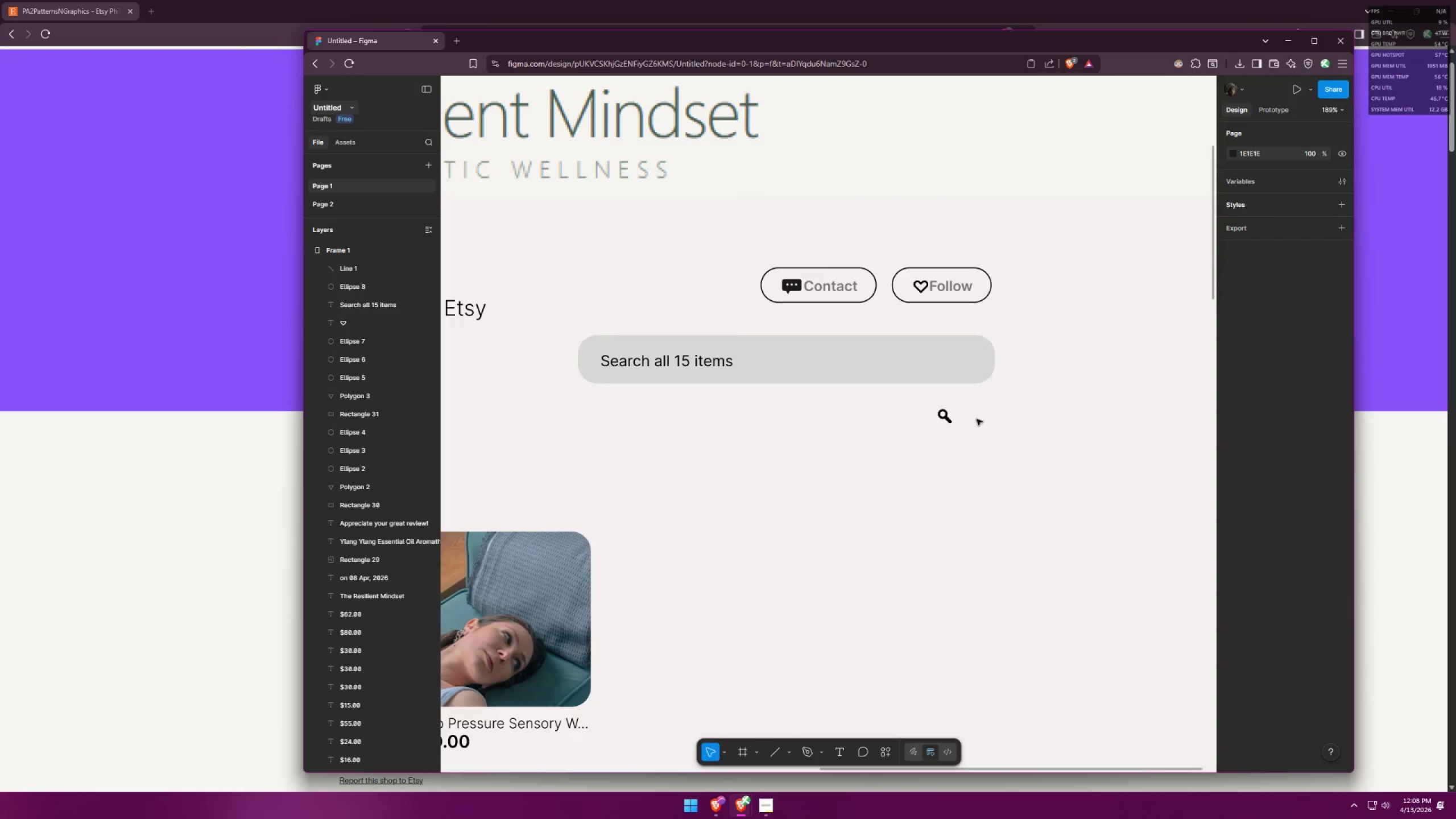 
key(Alt+AltLeft)
 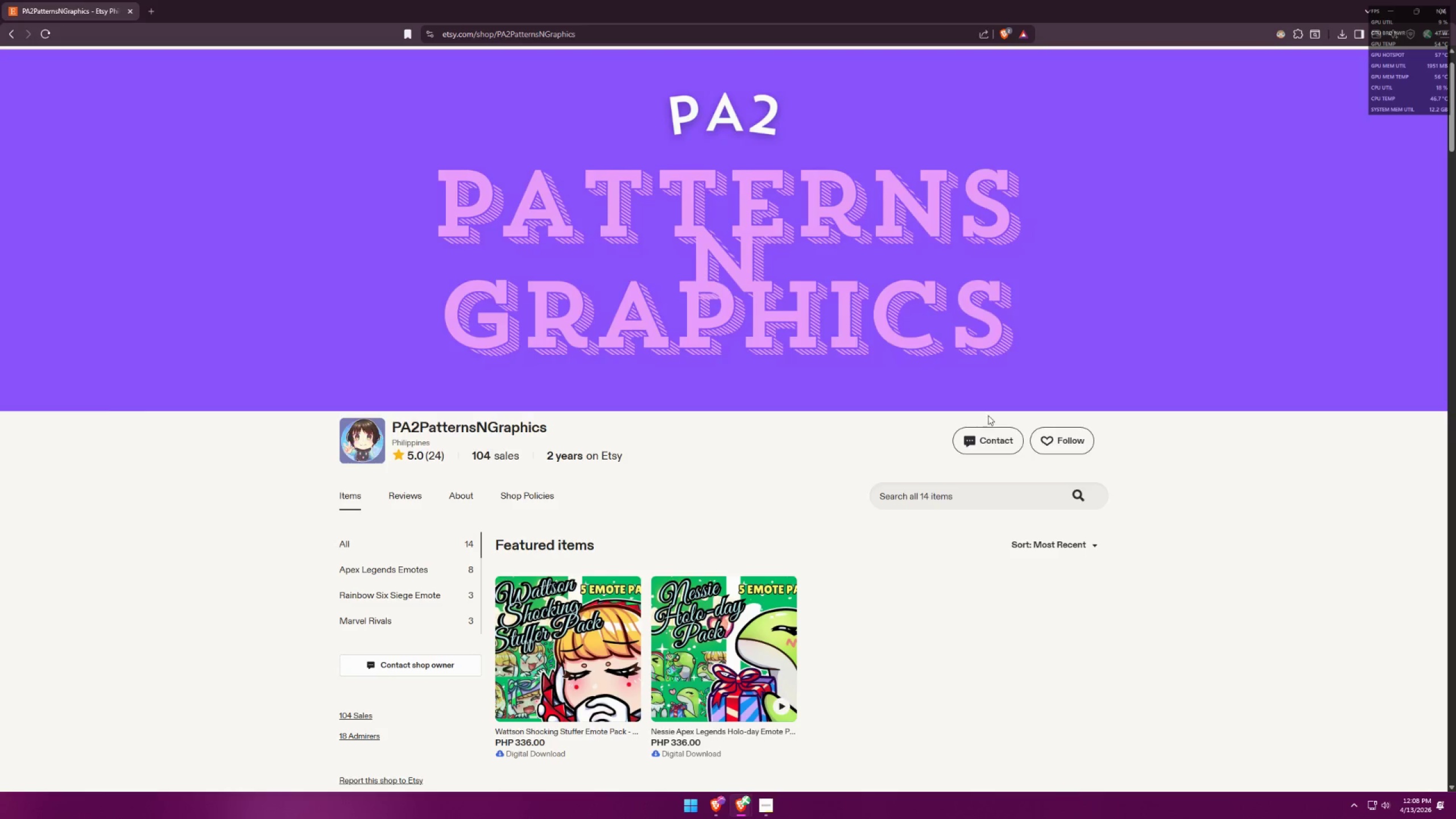 
key(Alt+Tab)
 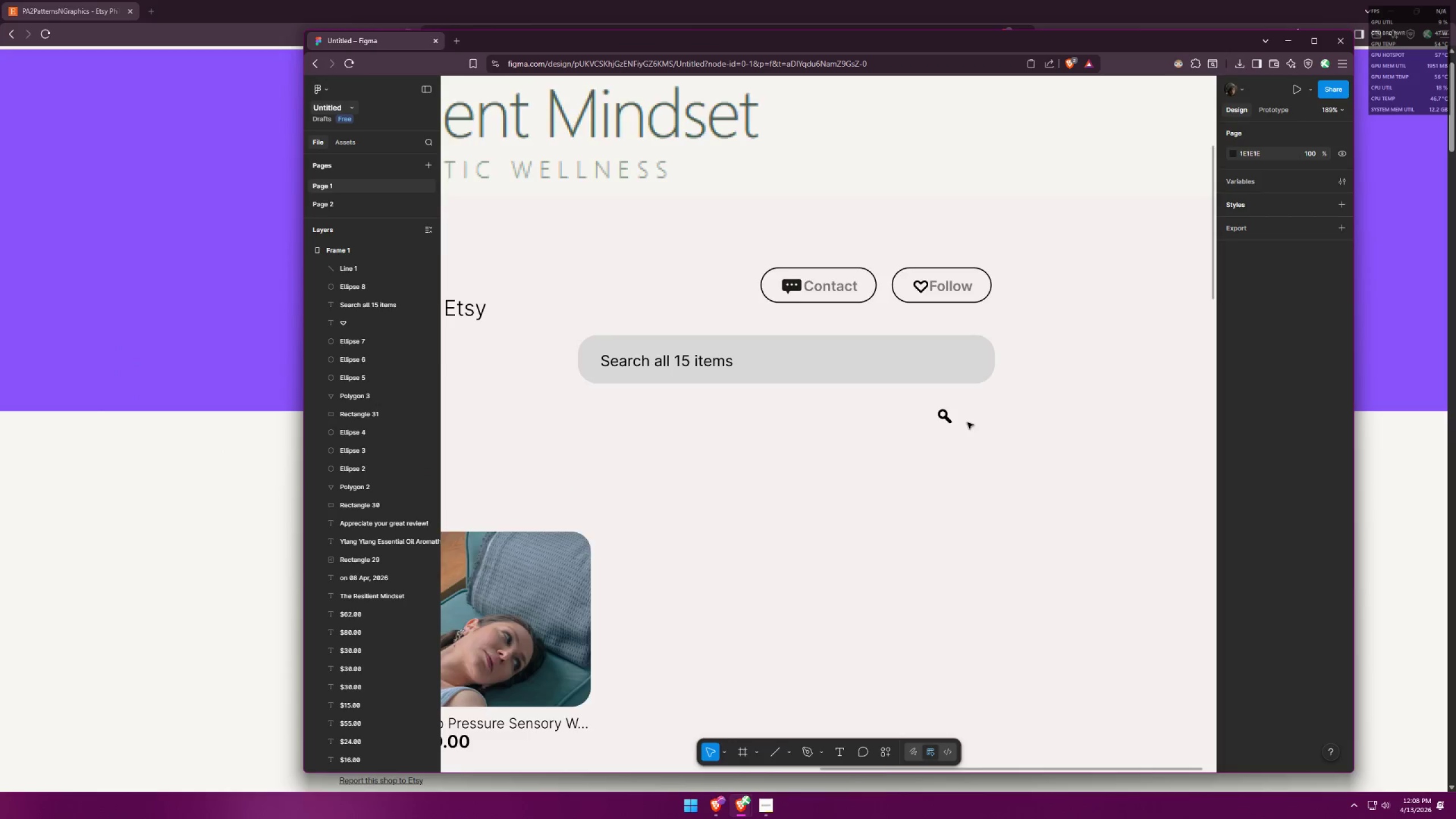 
hold_key(key=ControlLeft, duration=0.65)
scroll: coordinate [915, 382], scroll_direction: up, amount: 14.0
 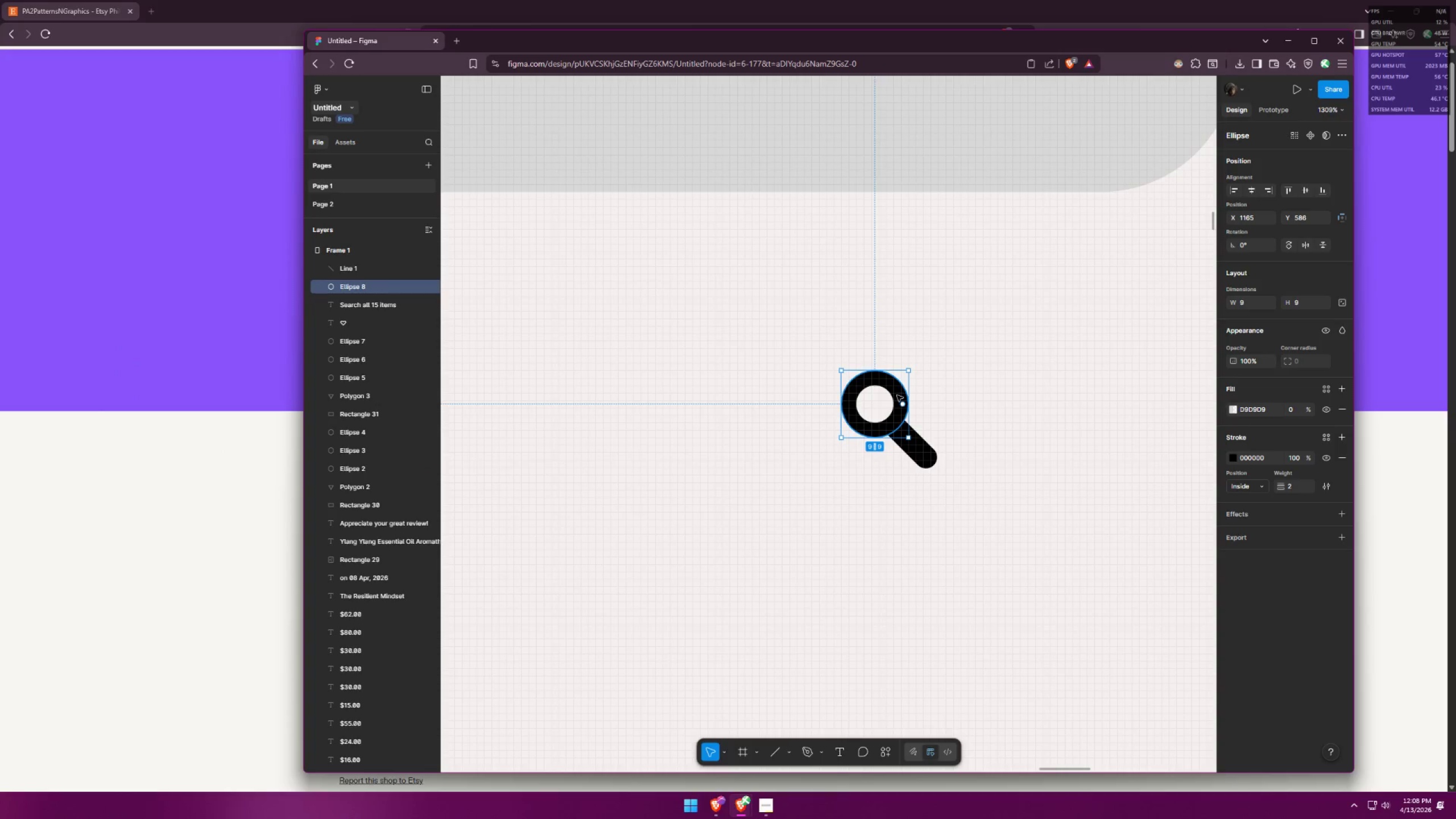 
hold_key(key=ShiftLeft, duration=1.29)
left_click_drag(start_coordinate=[911, 369], to_coordinate=[917, 364])
 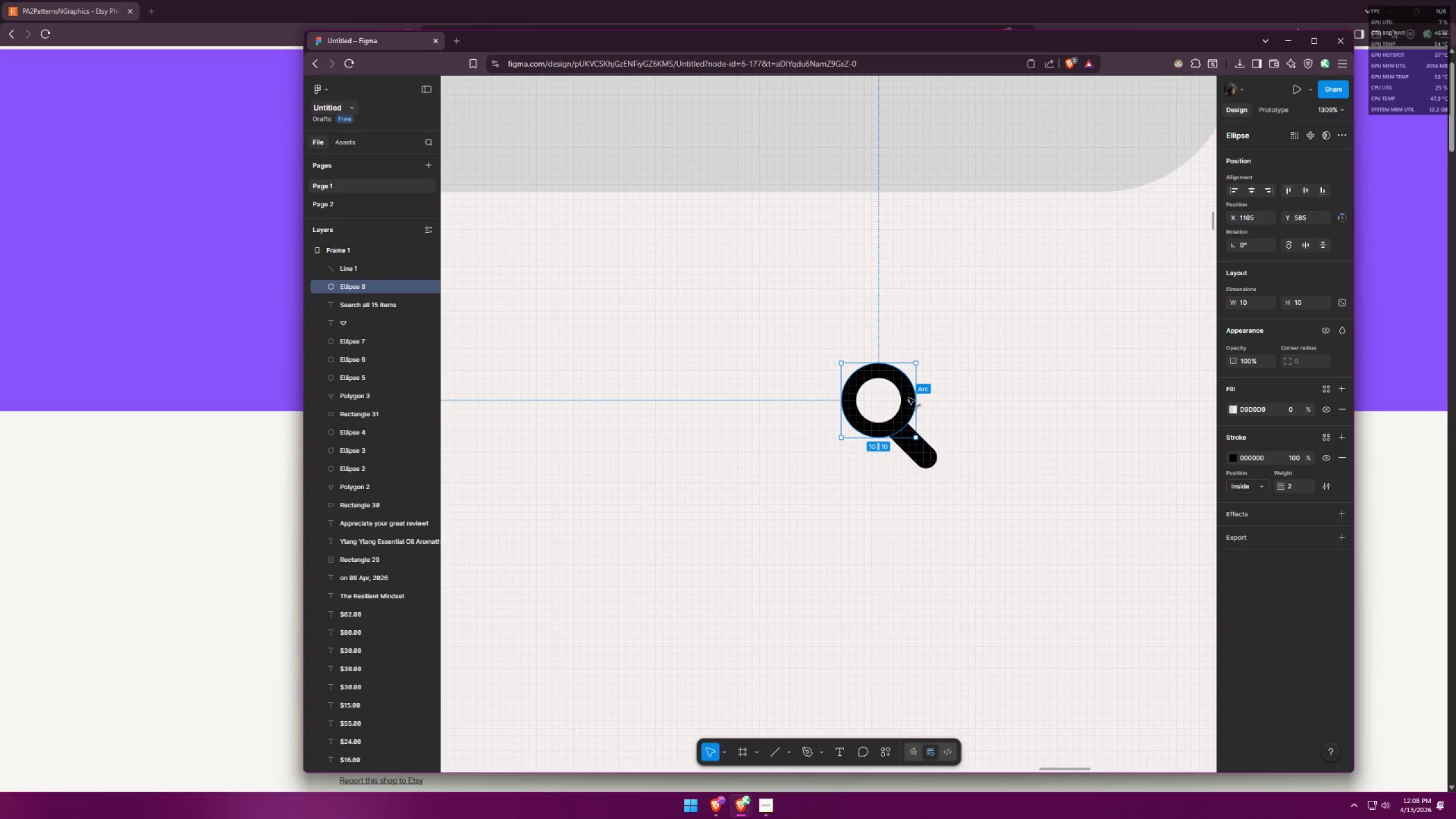 
left_click_drag(start_coordinate=[906, 399], to_coordinate=[903, 406])
 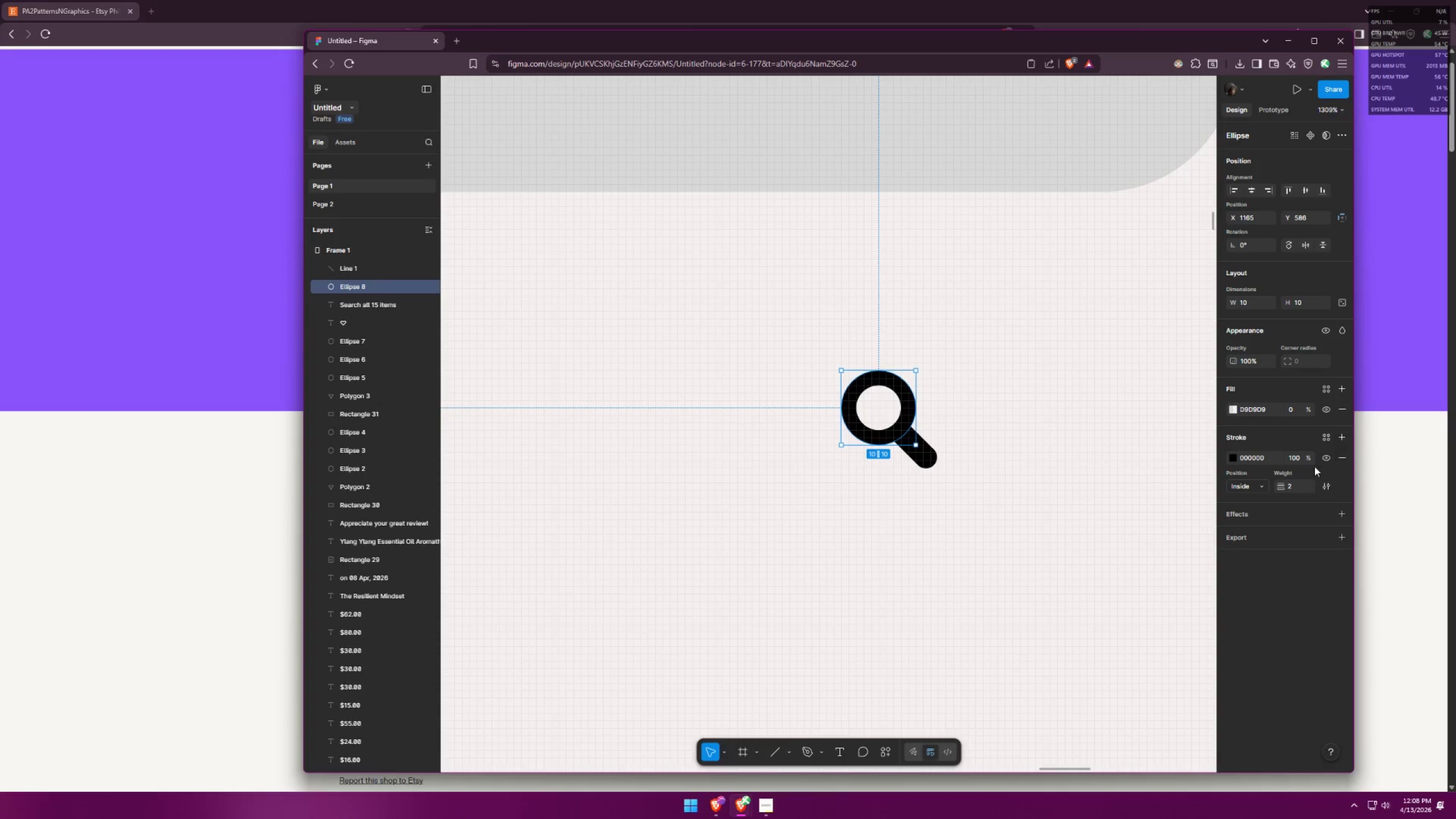 
left_click([1301, 488])
 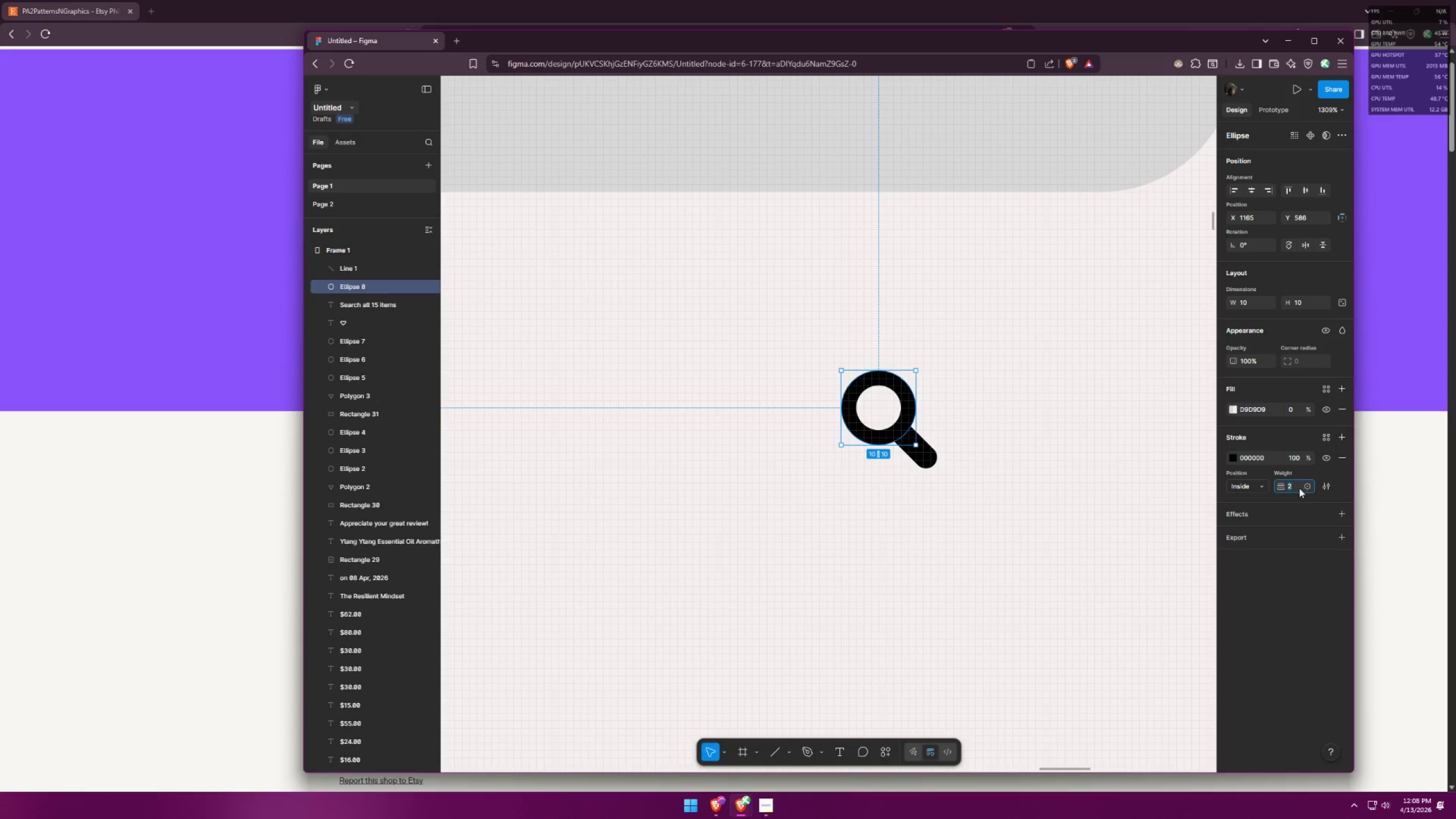 
left_click_drag(start_coordinate=[1296, 487], to_coordinate=[1284, 485])
 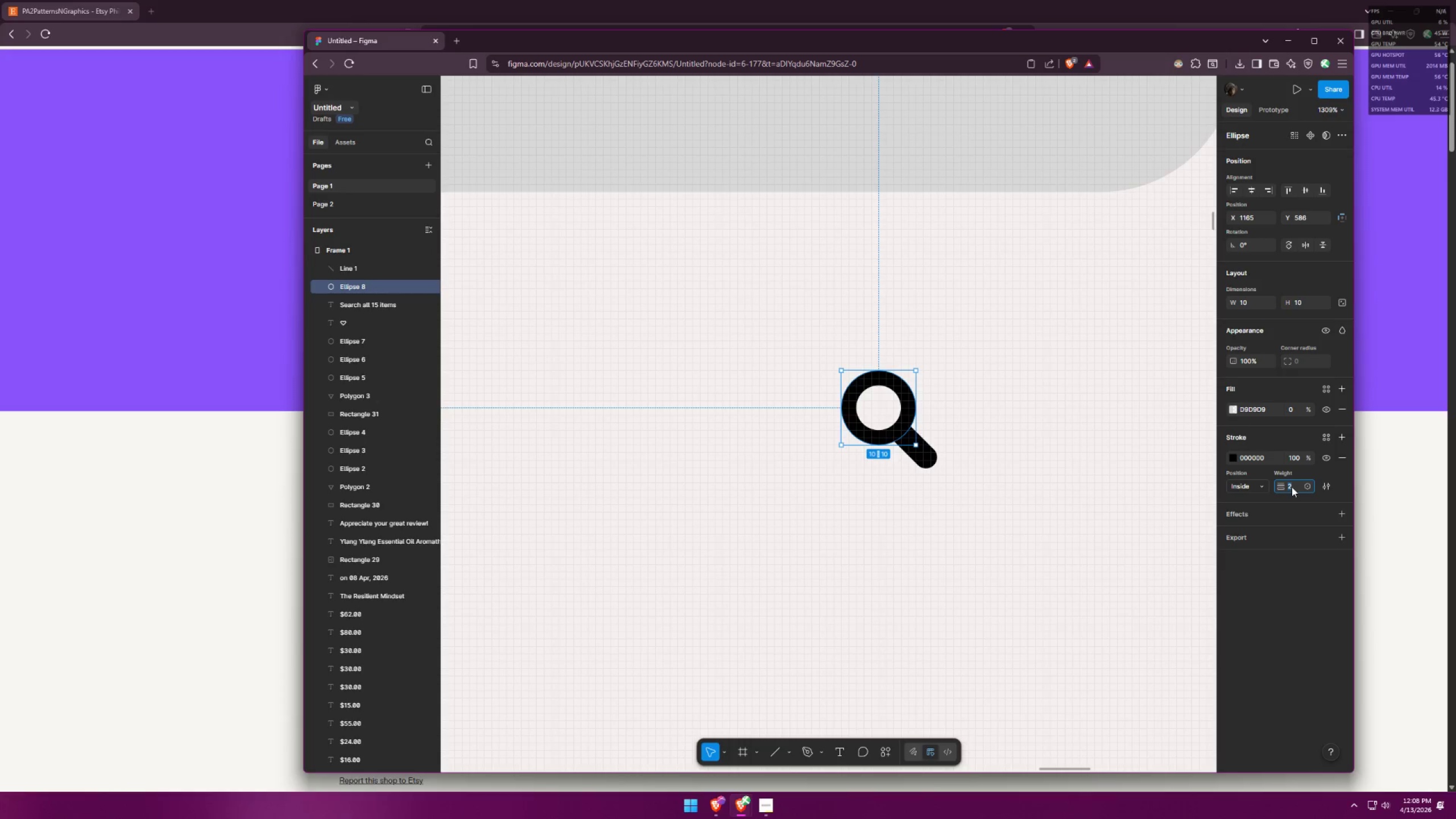 
key(3)
 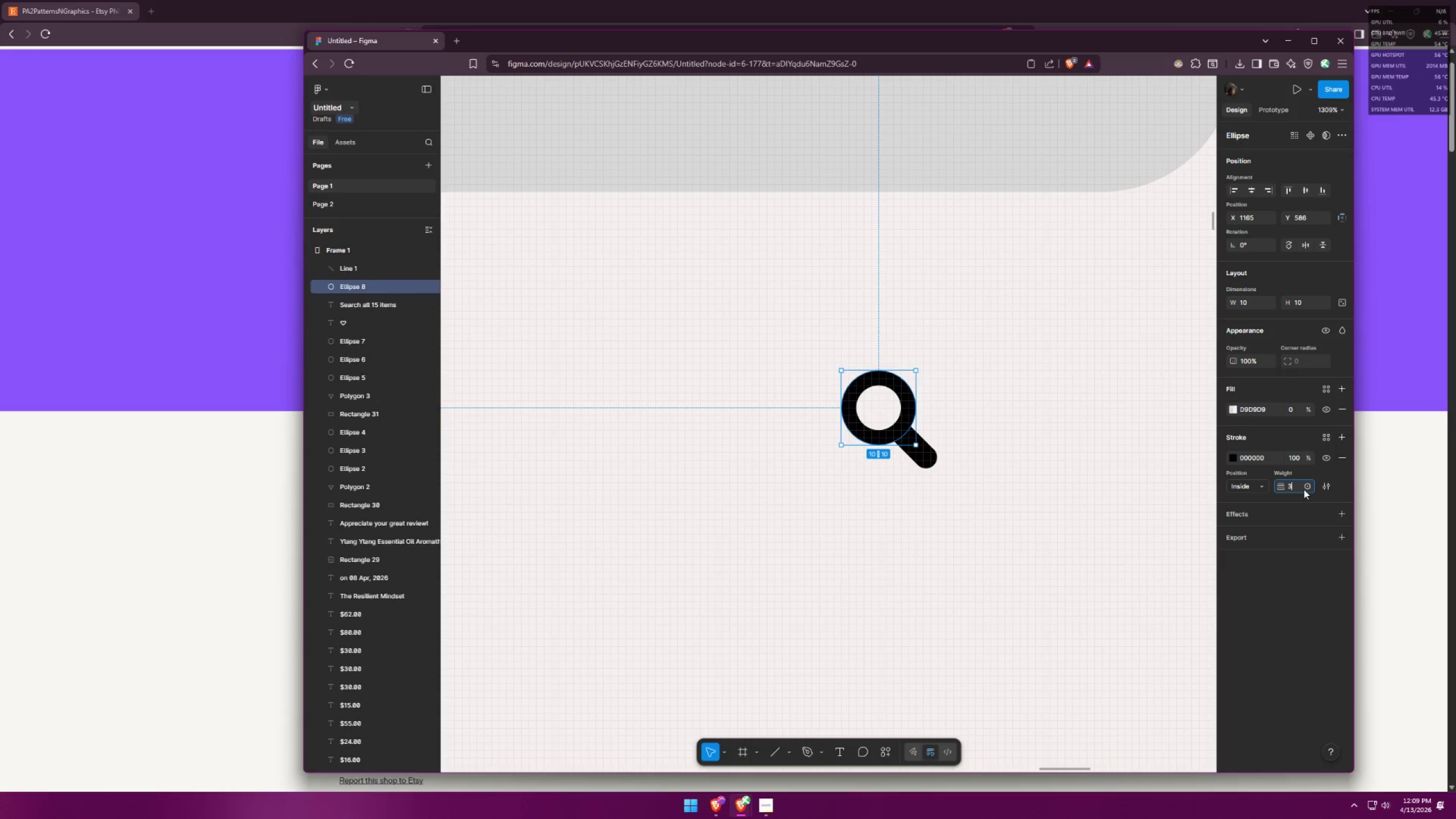 
key(Enter)
 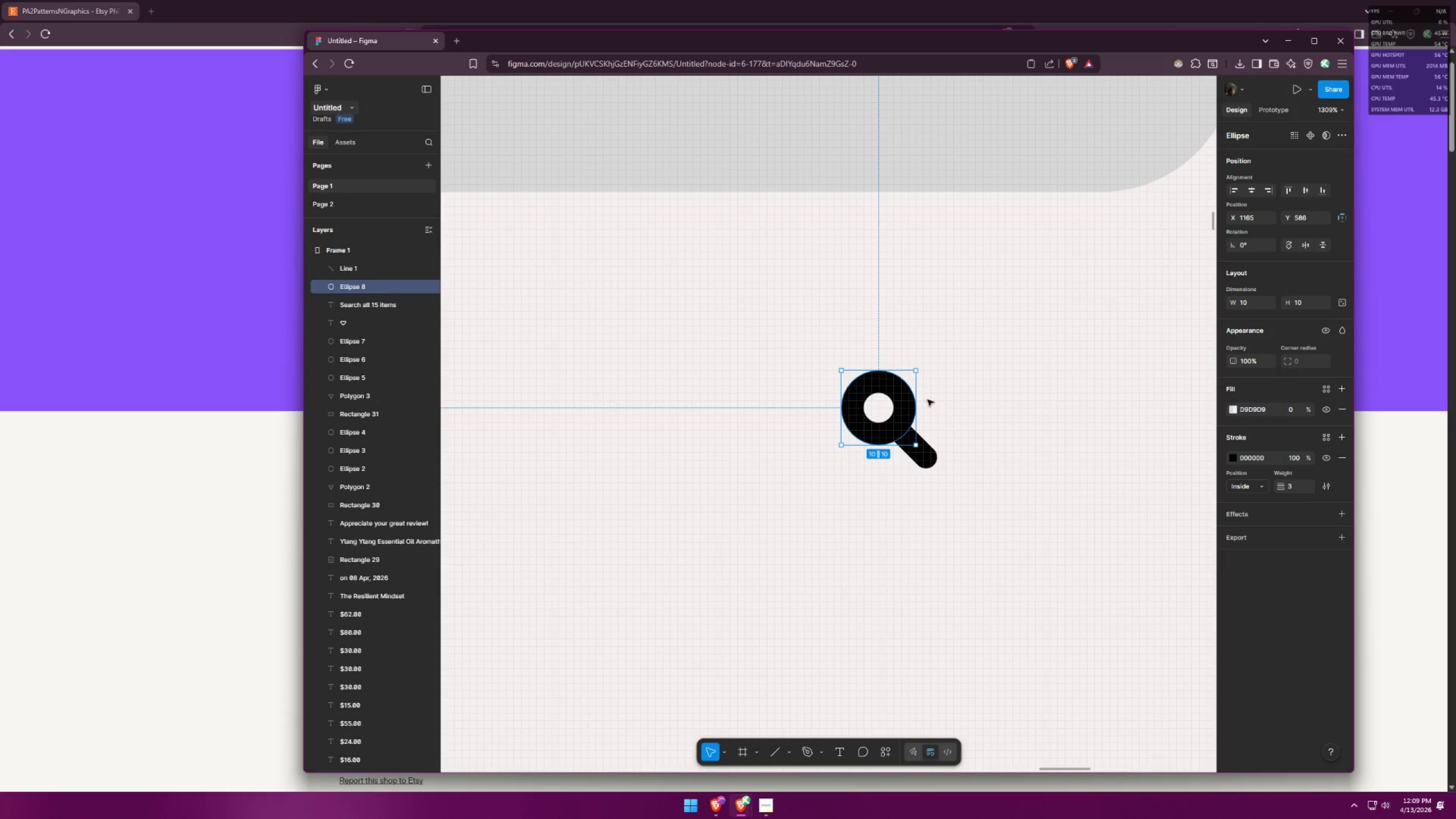 
hold_key(key=ShiftLeft, duration=1.09)
left_click_drag(start_coordinate=[917, 369], to_coordinate=[923, 365])
 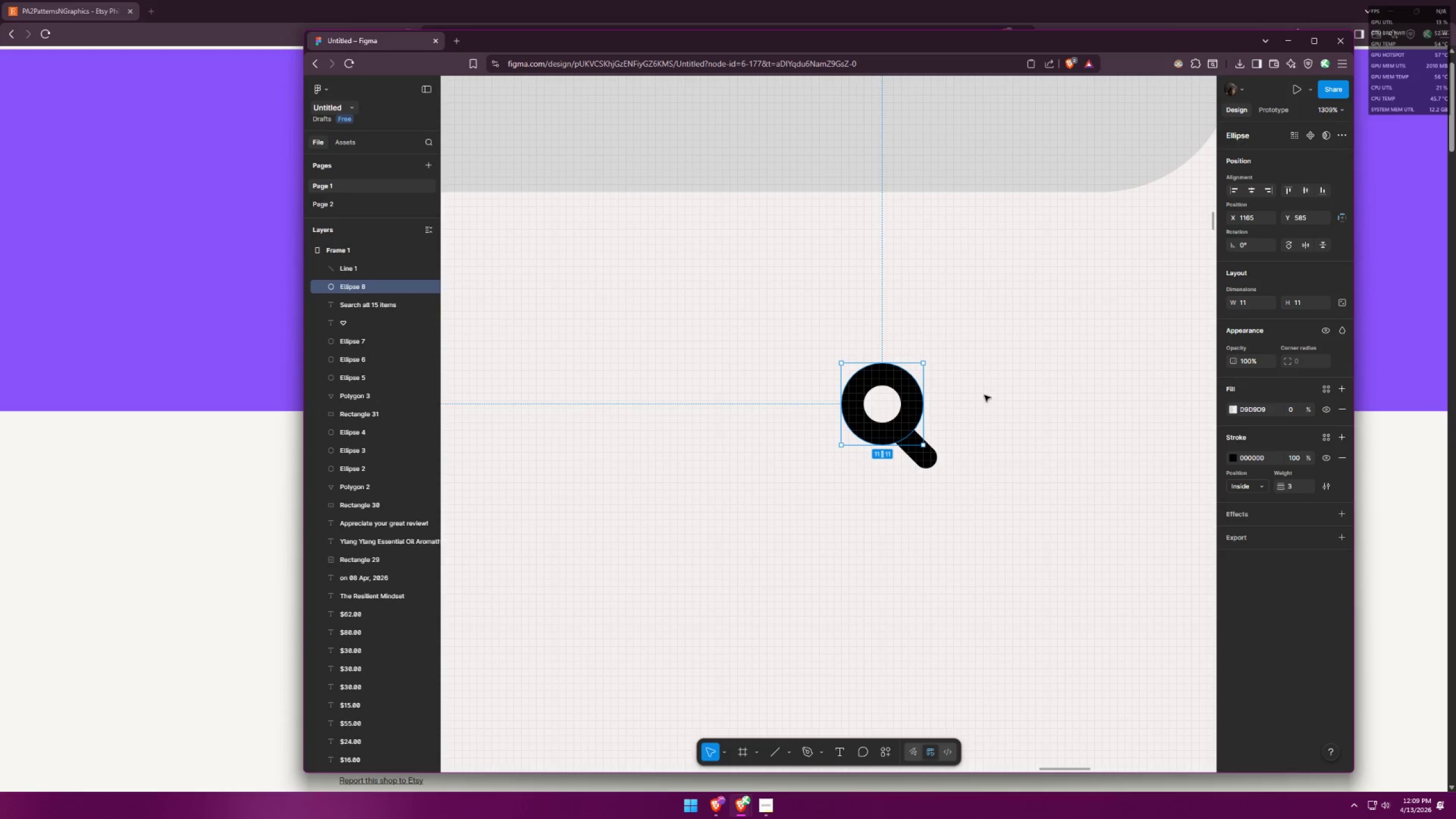 
left_click([989, 394])
 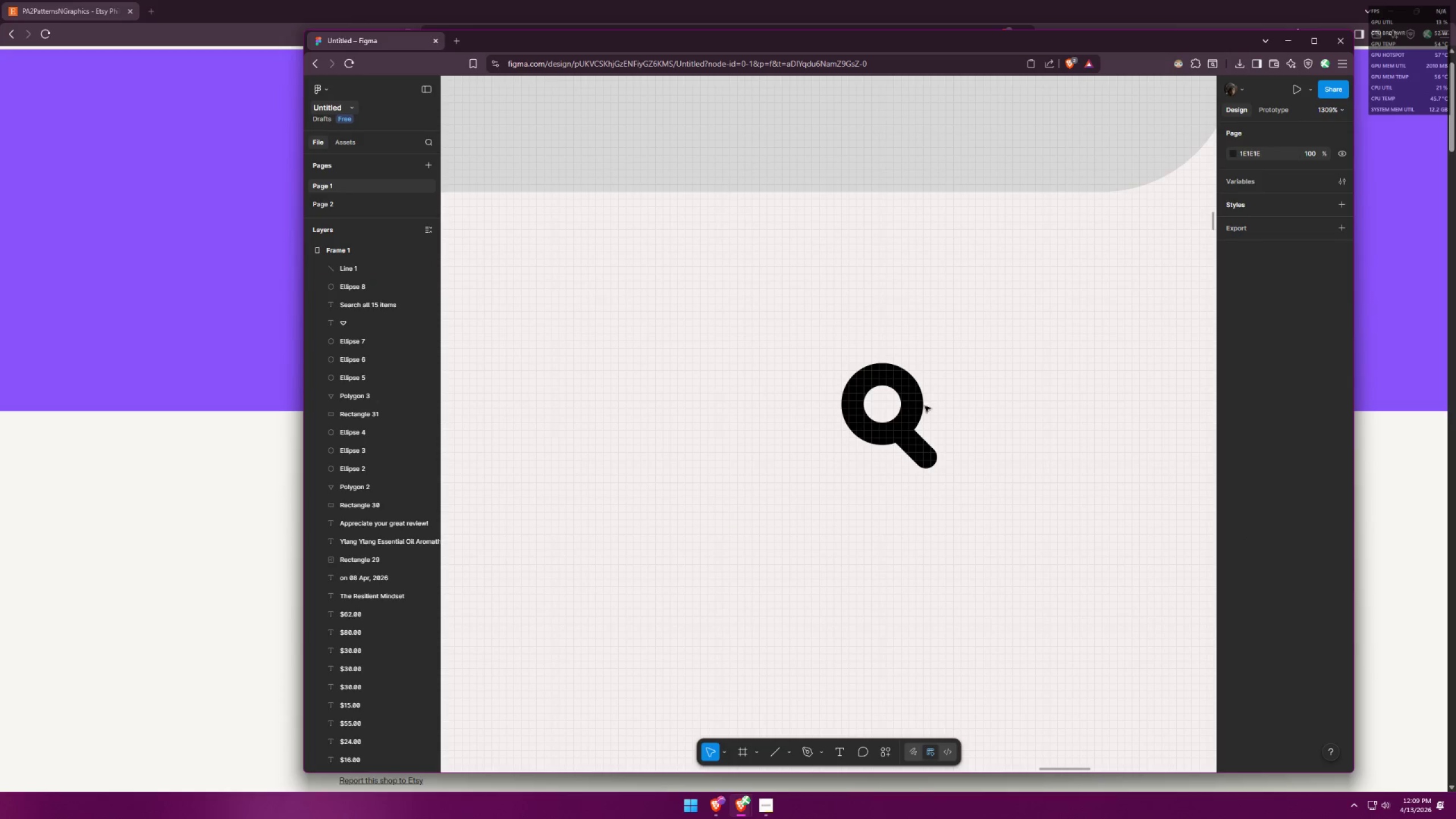 
left_click_drag(start_coordinate=[909, 408], to_coordinate=[905, 409])
 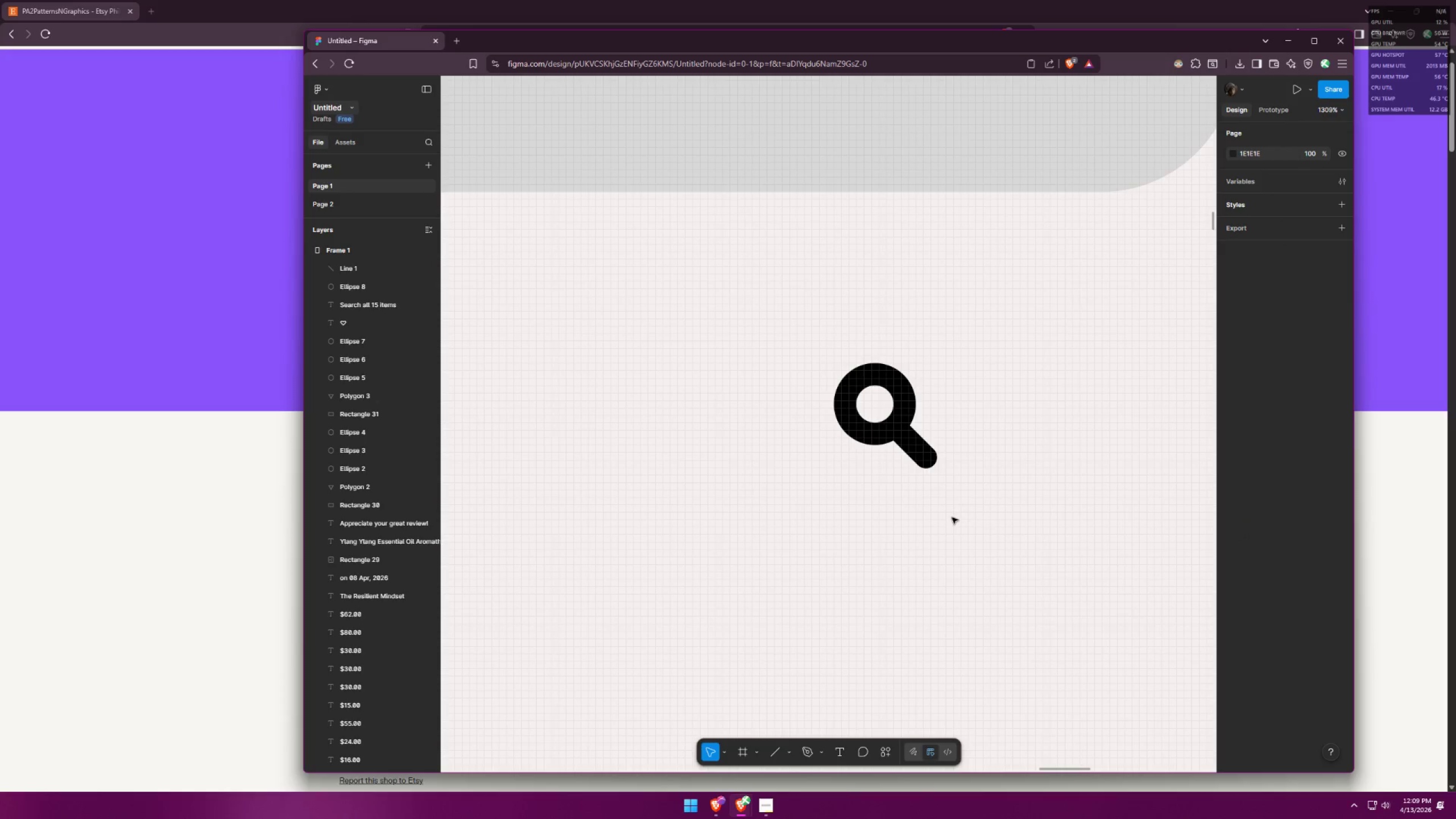 
hold_key(key=ControlLeft, duration=0.38)
 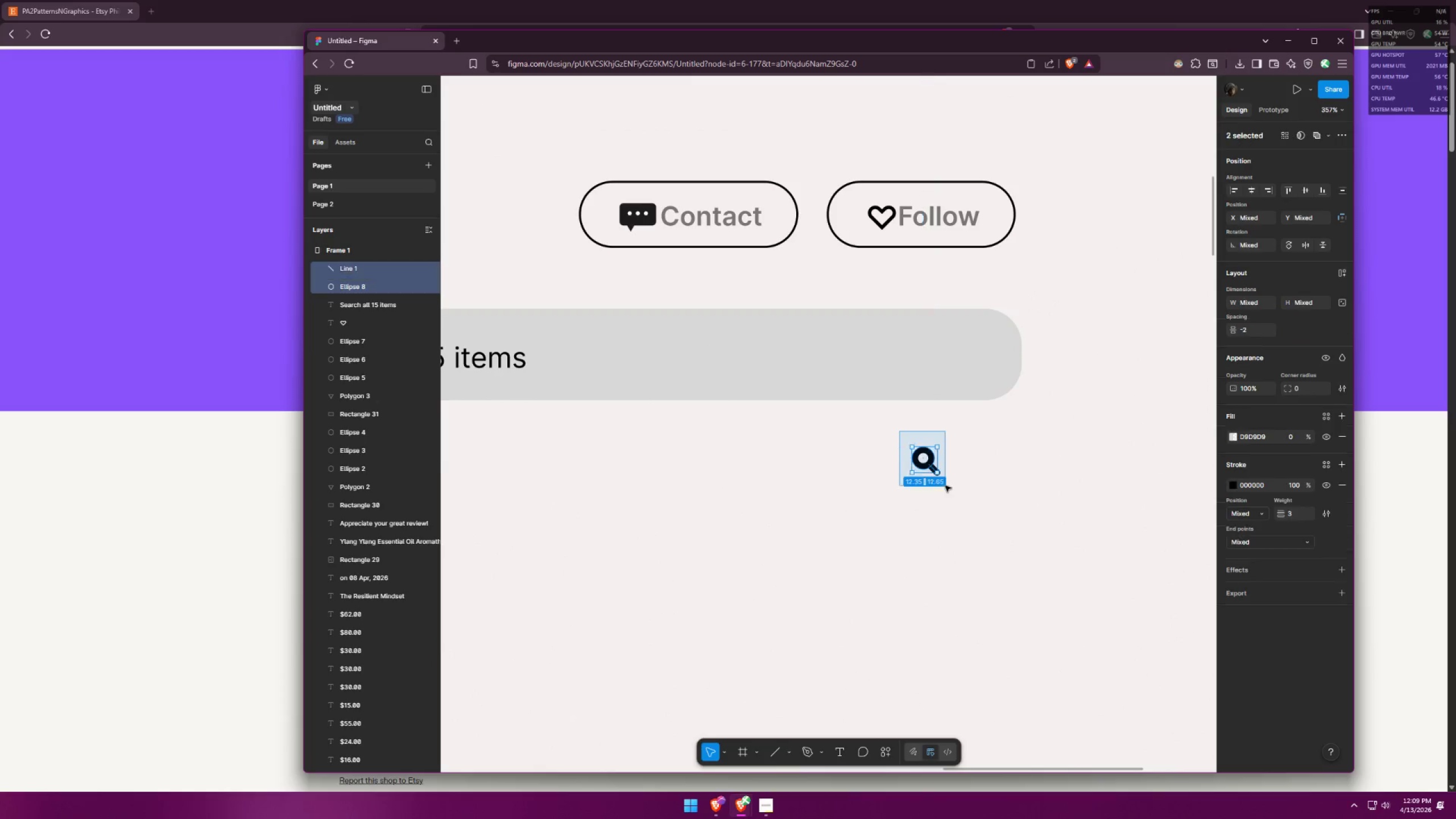 
left_click_drag(start_coordinate=[899, 431], to_coordinate=[945, 486])
 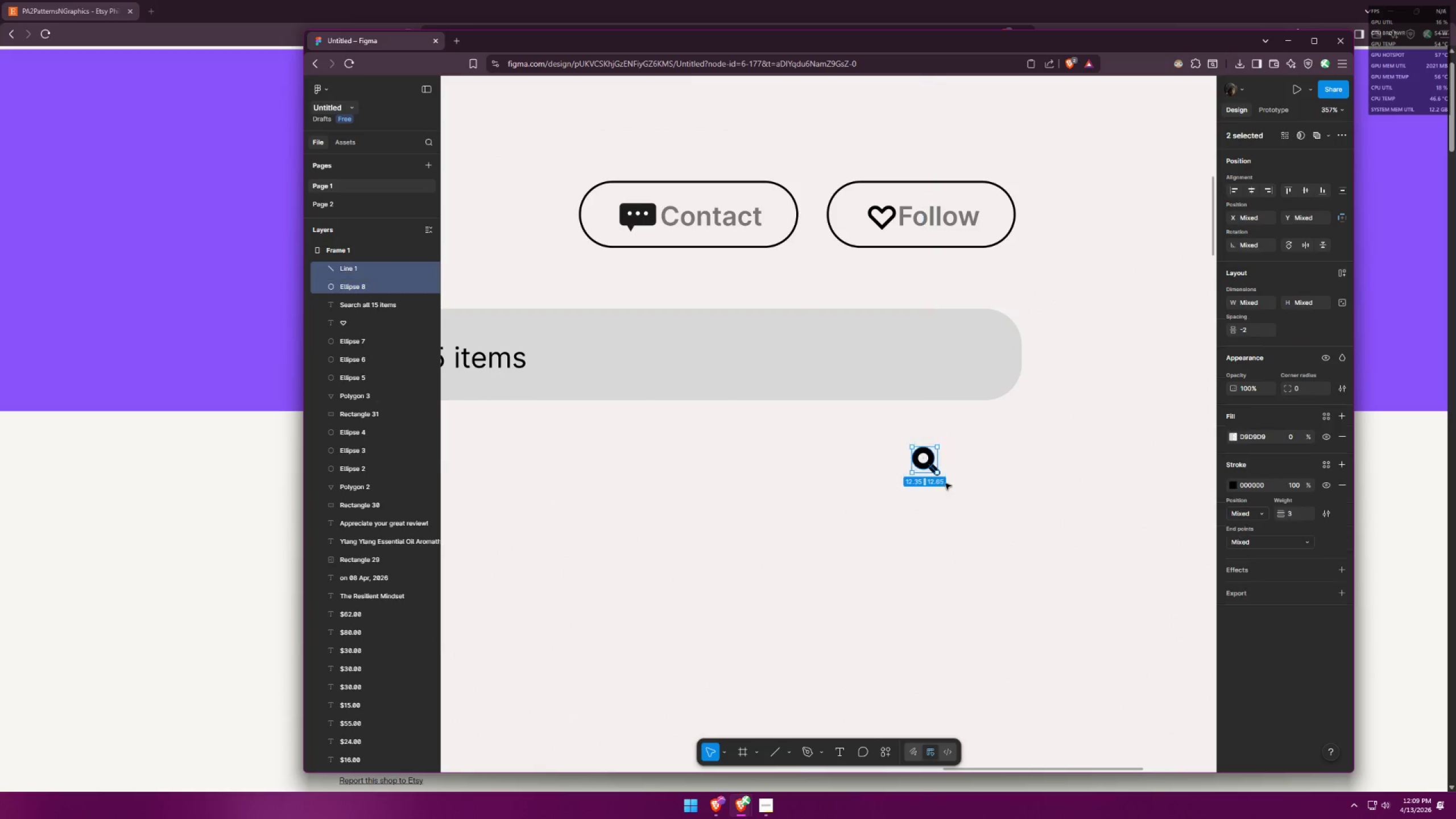 
scroll: coordinate [945, 473], scroll_direction: down, amount: 9.0
 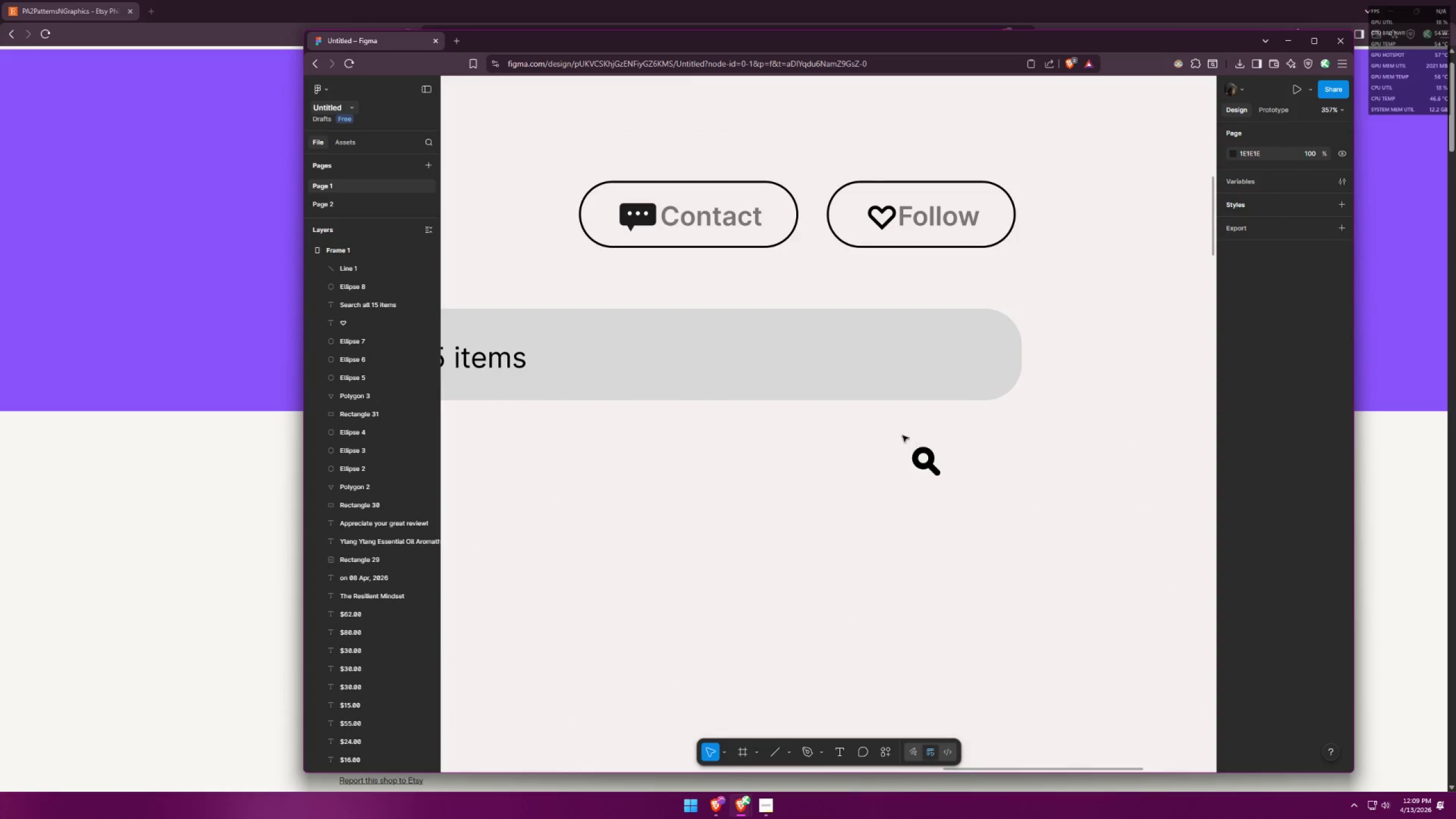 
key(Alt+AltLeft)
 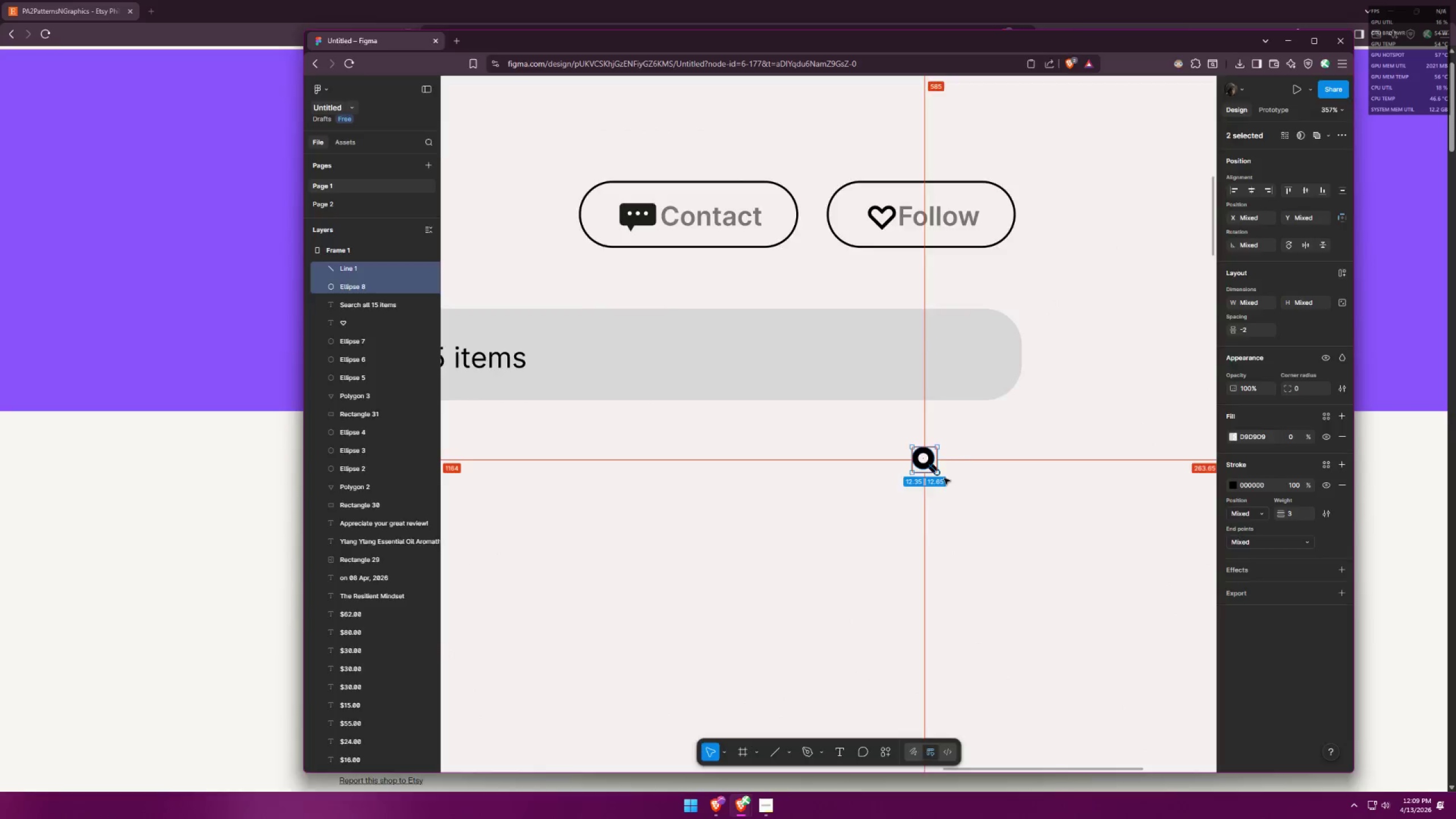 
key(Alt+Tab)
 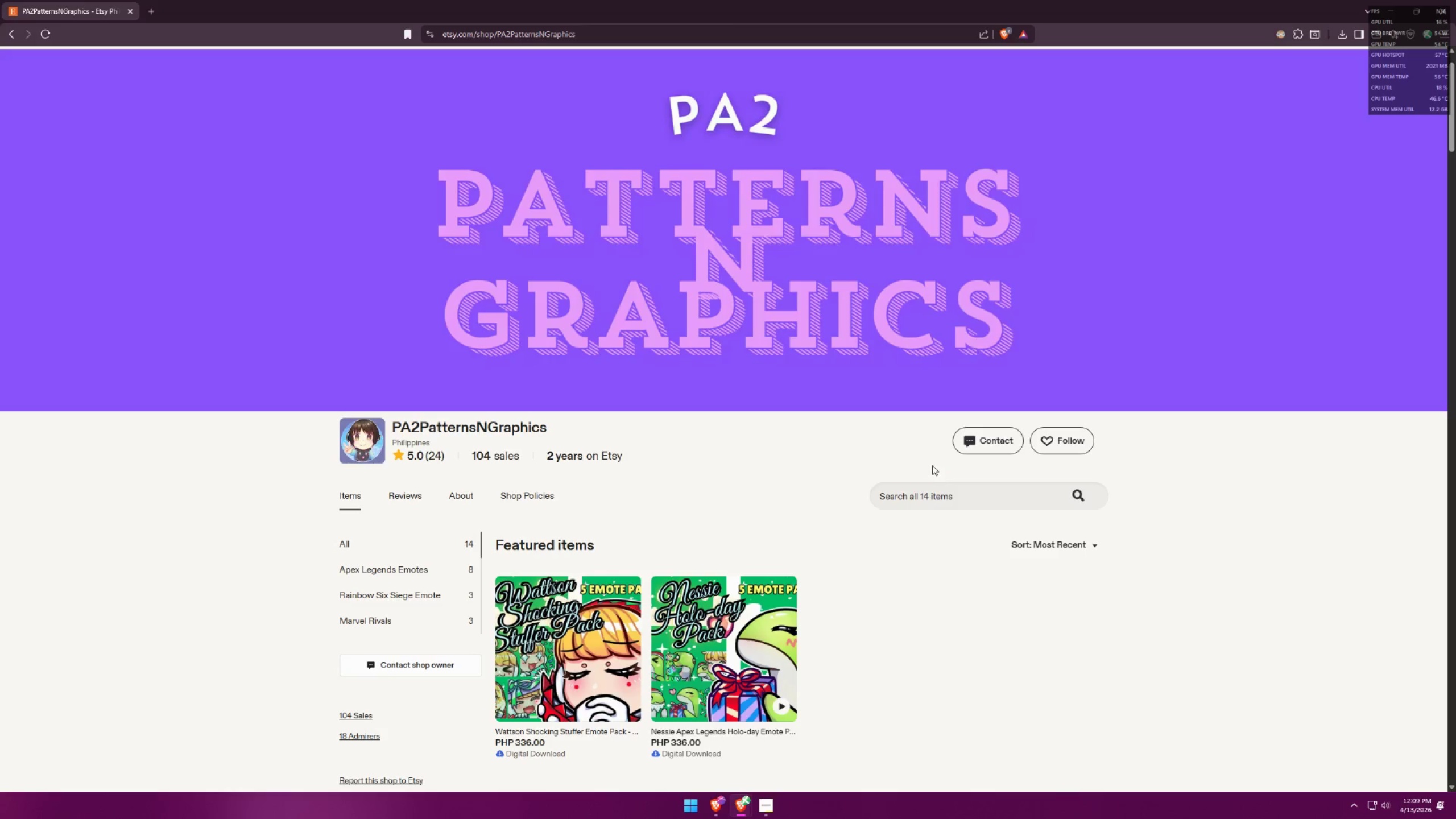 
key(Alt+AltLeft)
 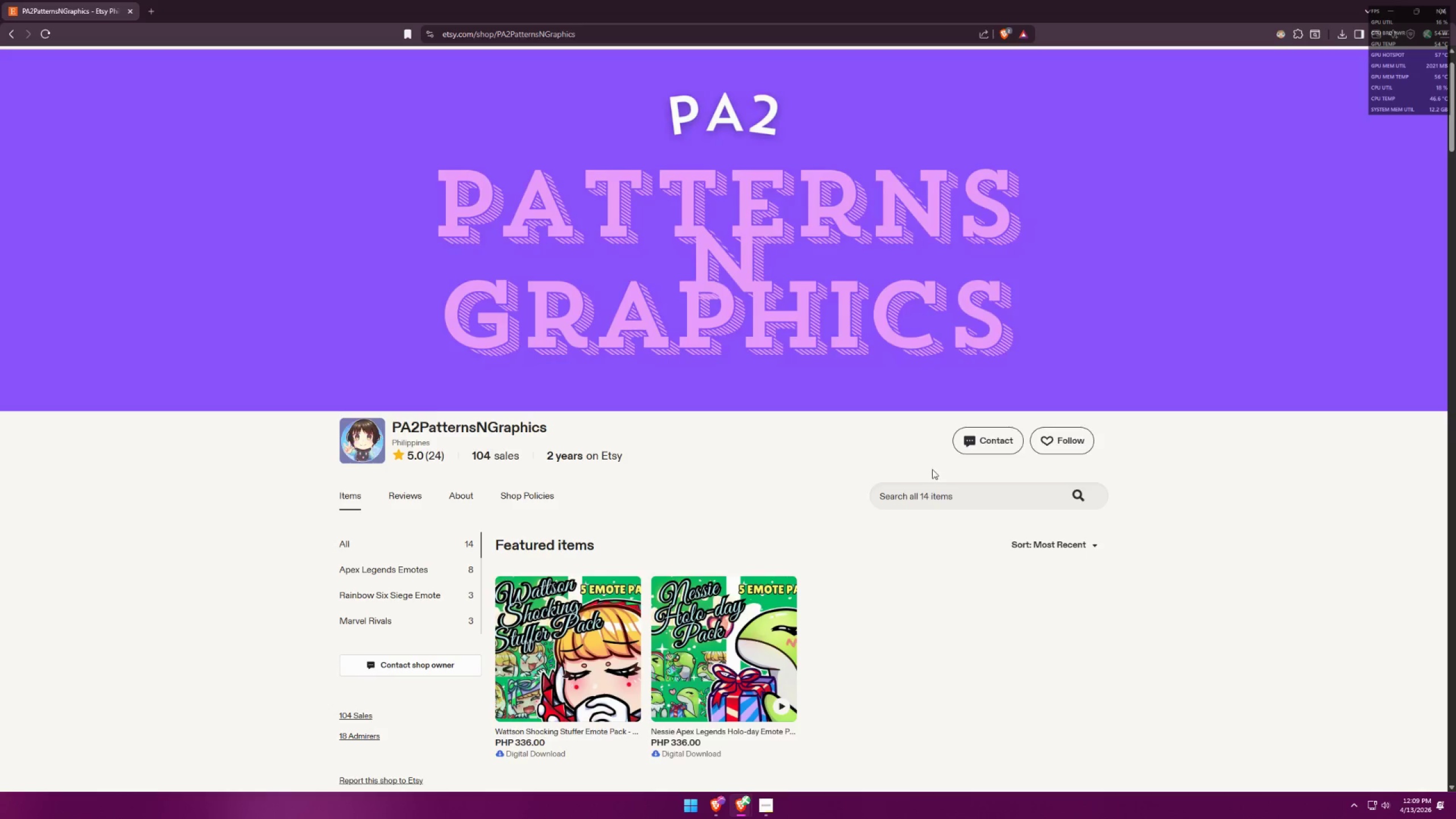 
key(Alt+Tab)
 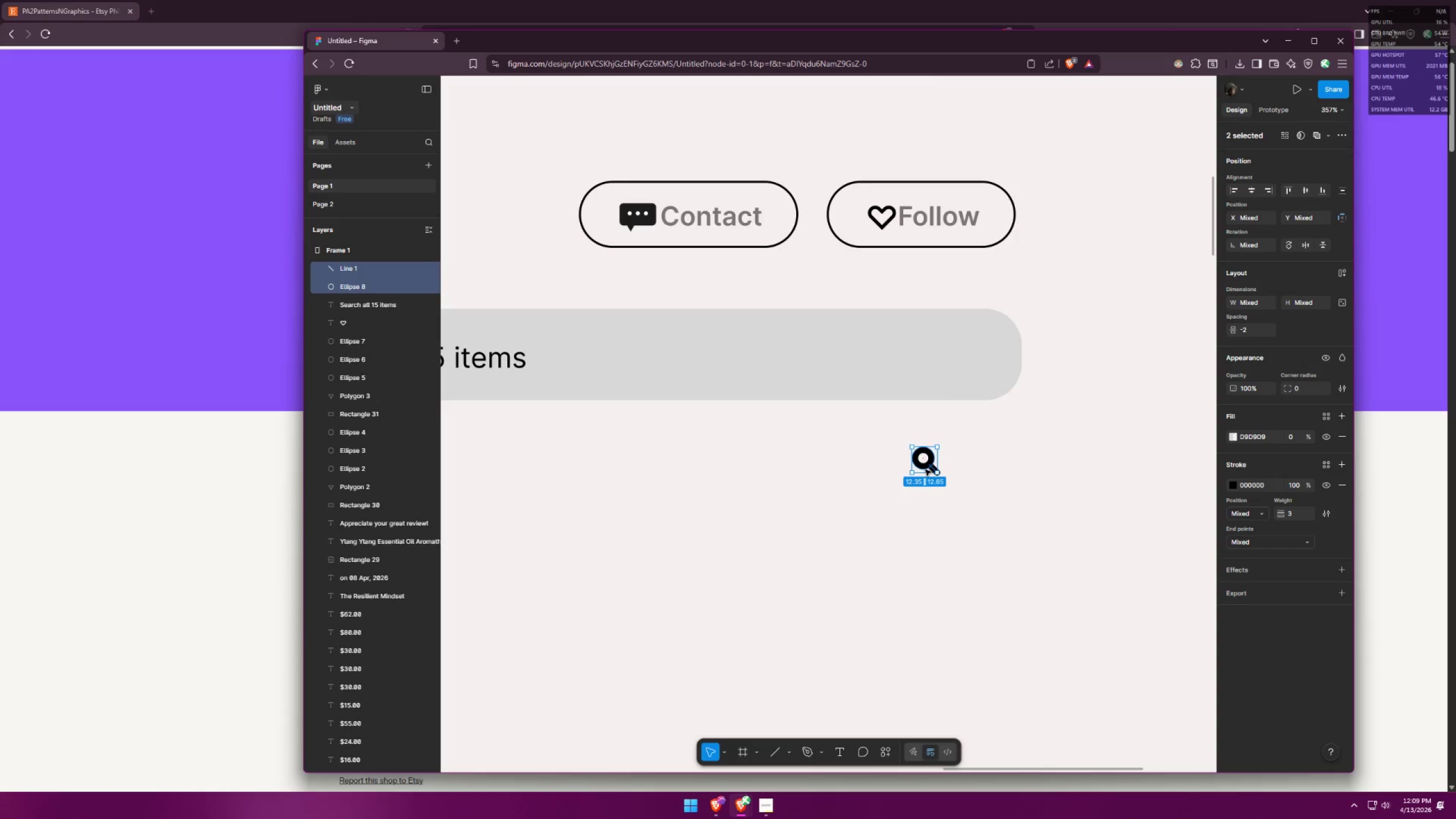 
hold_key(key=ShiftLeft, duration=1.53)
left_click_drag(start_coordinate=[927, 463], to_coordinate=[950, 359])
 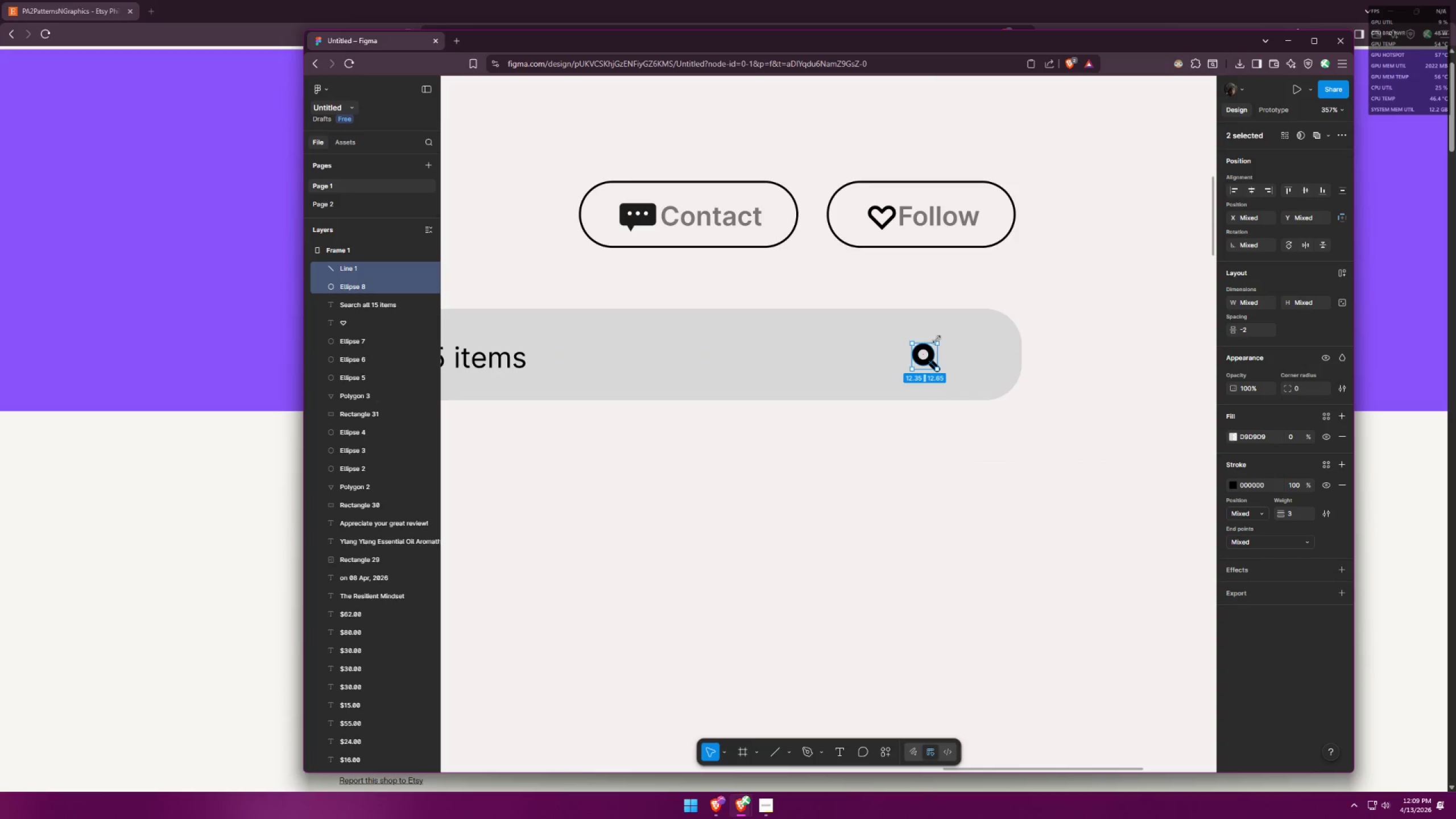 
key(Shift+ShiftLeft)
 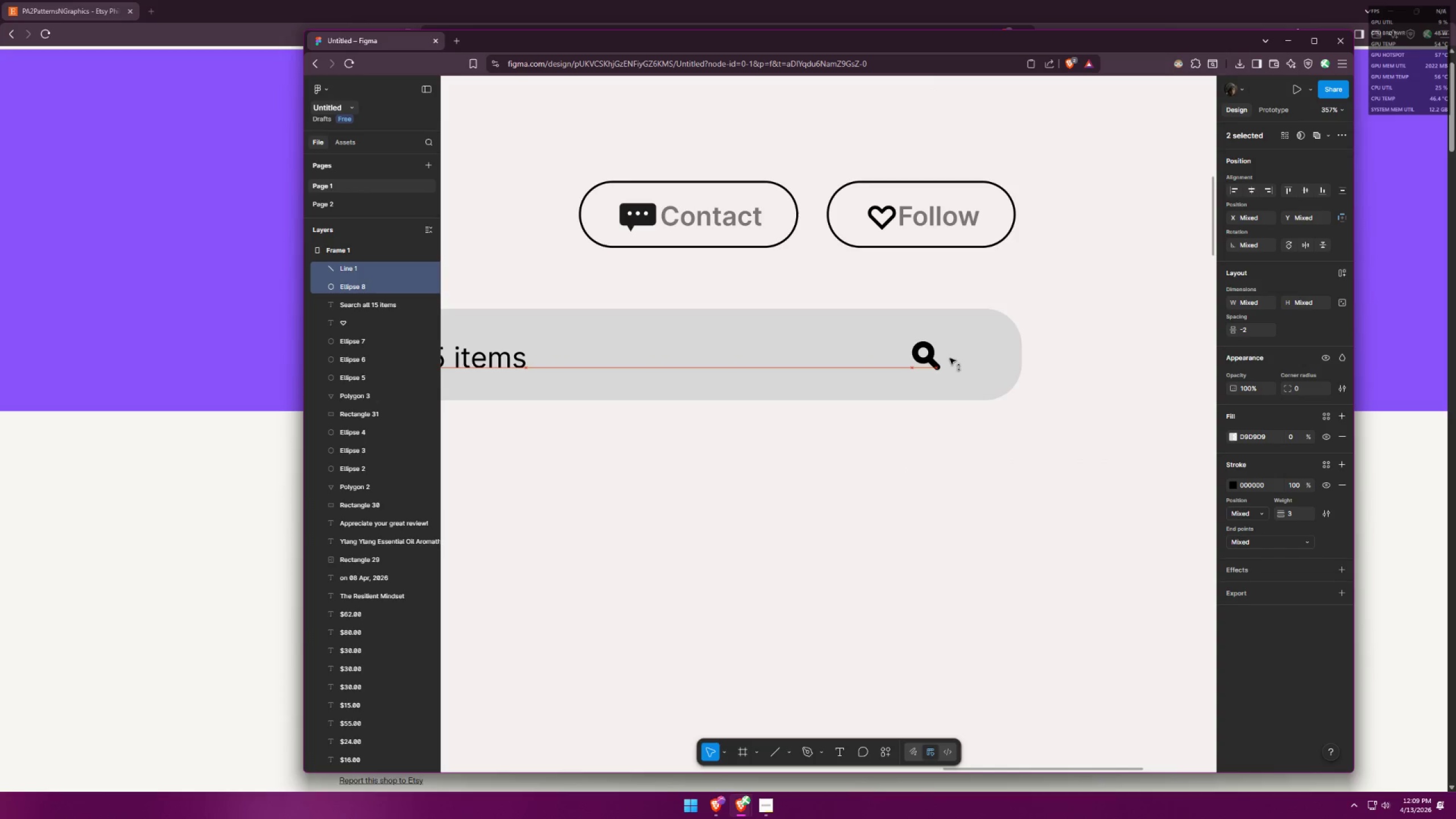 
key(Shift+ShiftLeft)
 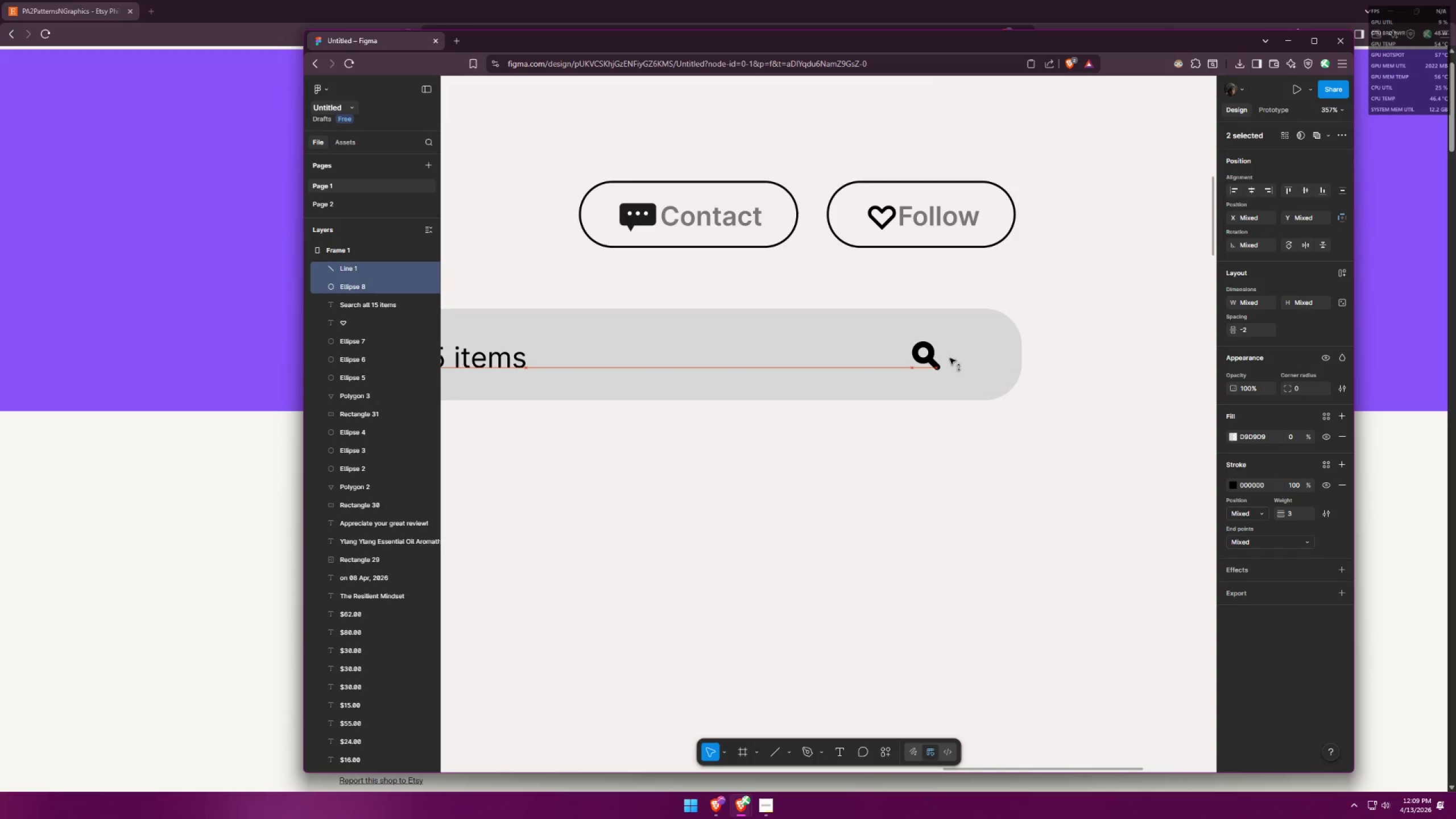 
key(Shift+ShiftLeft)
 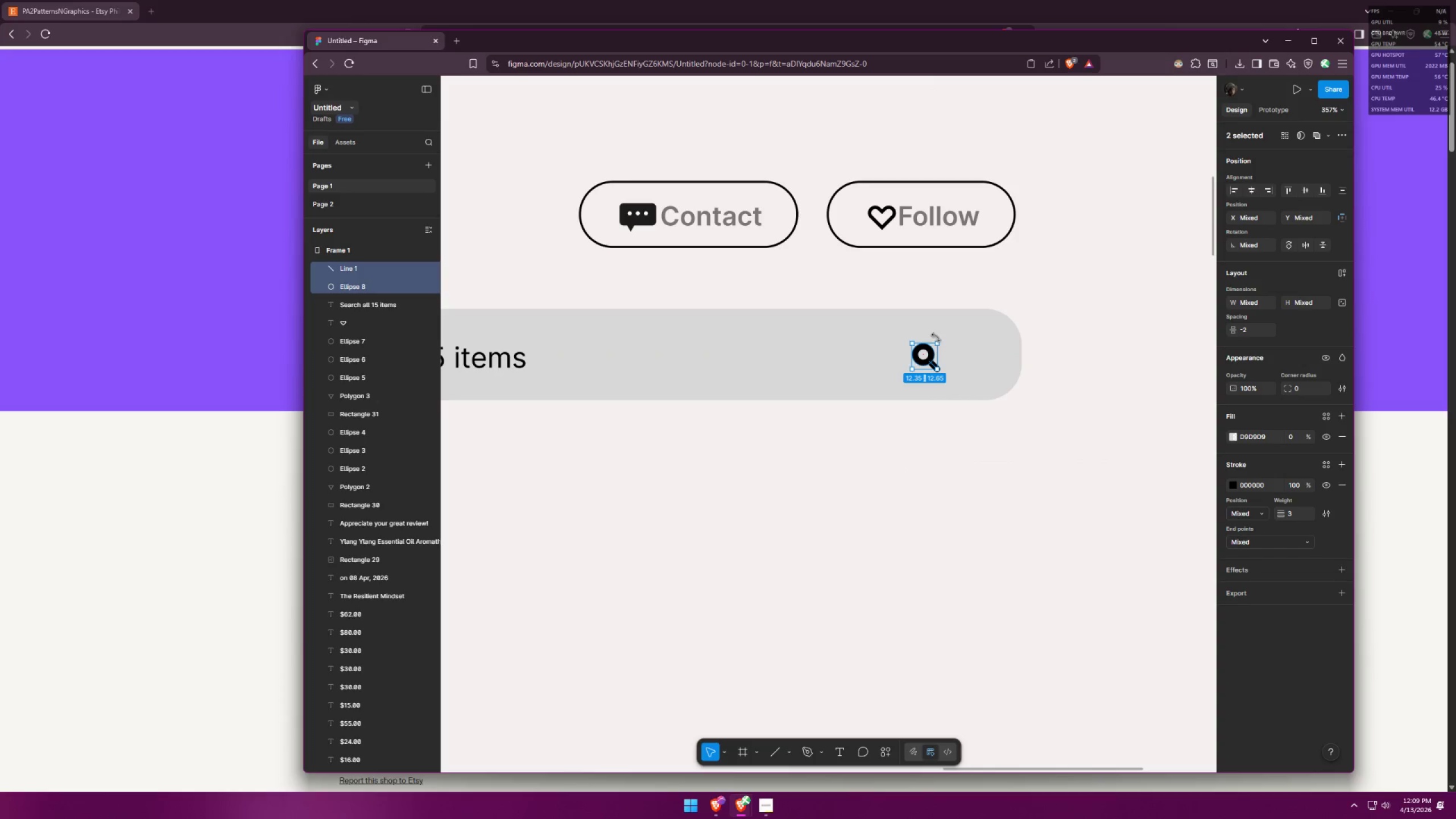 
left_click_drag(start_coordinate=[937, 339], to_coordinate=[947, 335])
 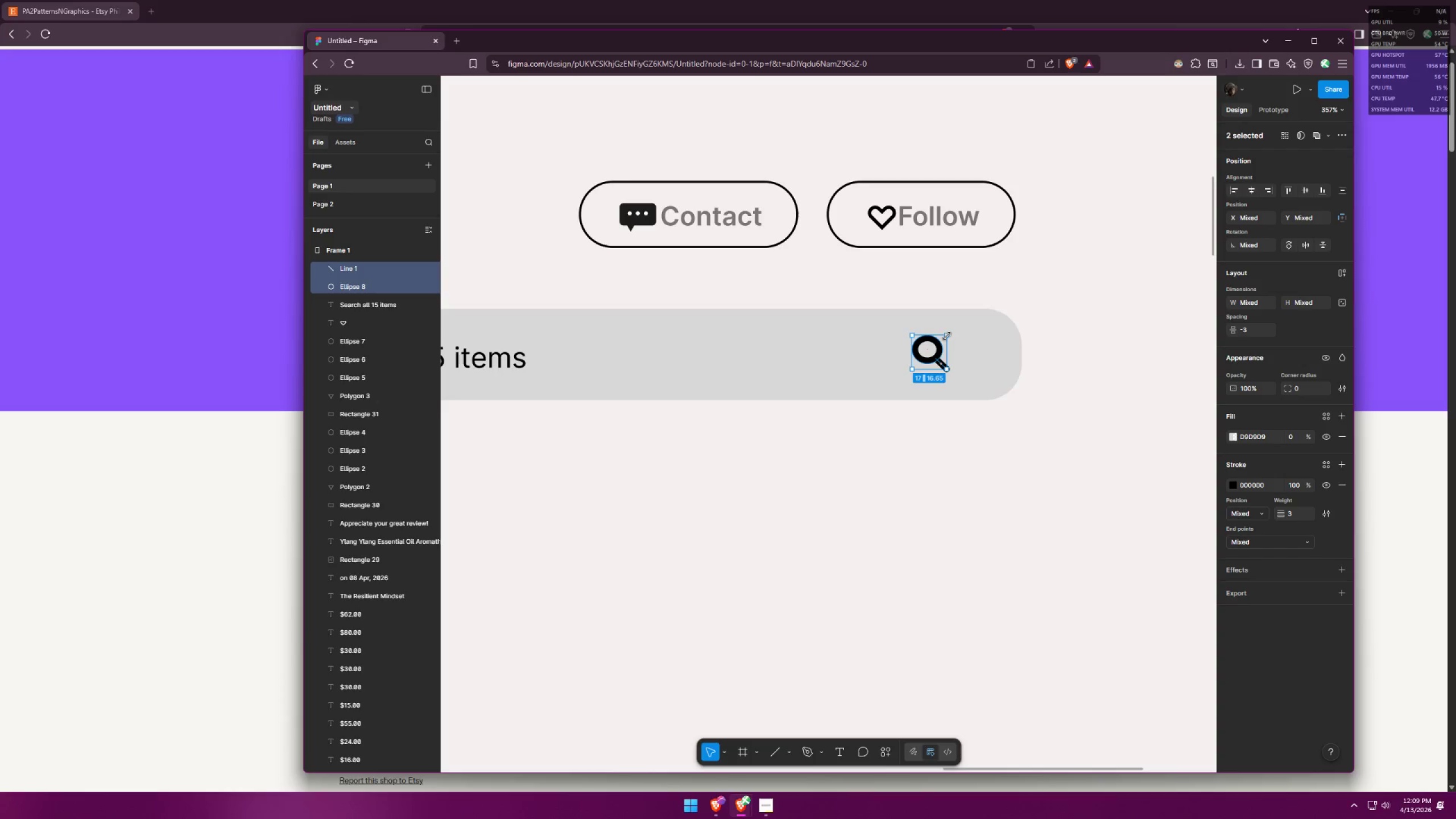 
key(Control+ControlLeft)
 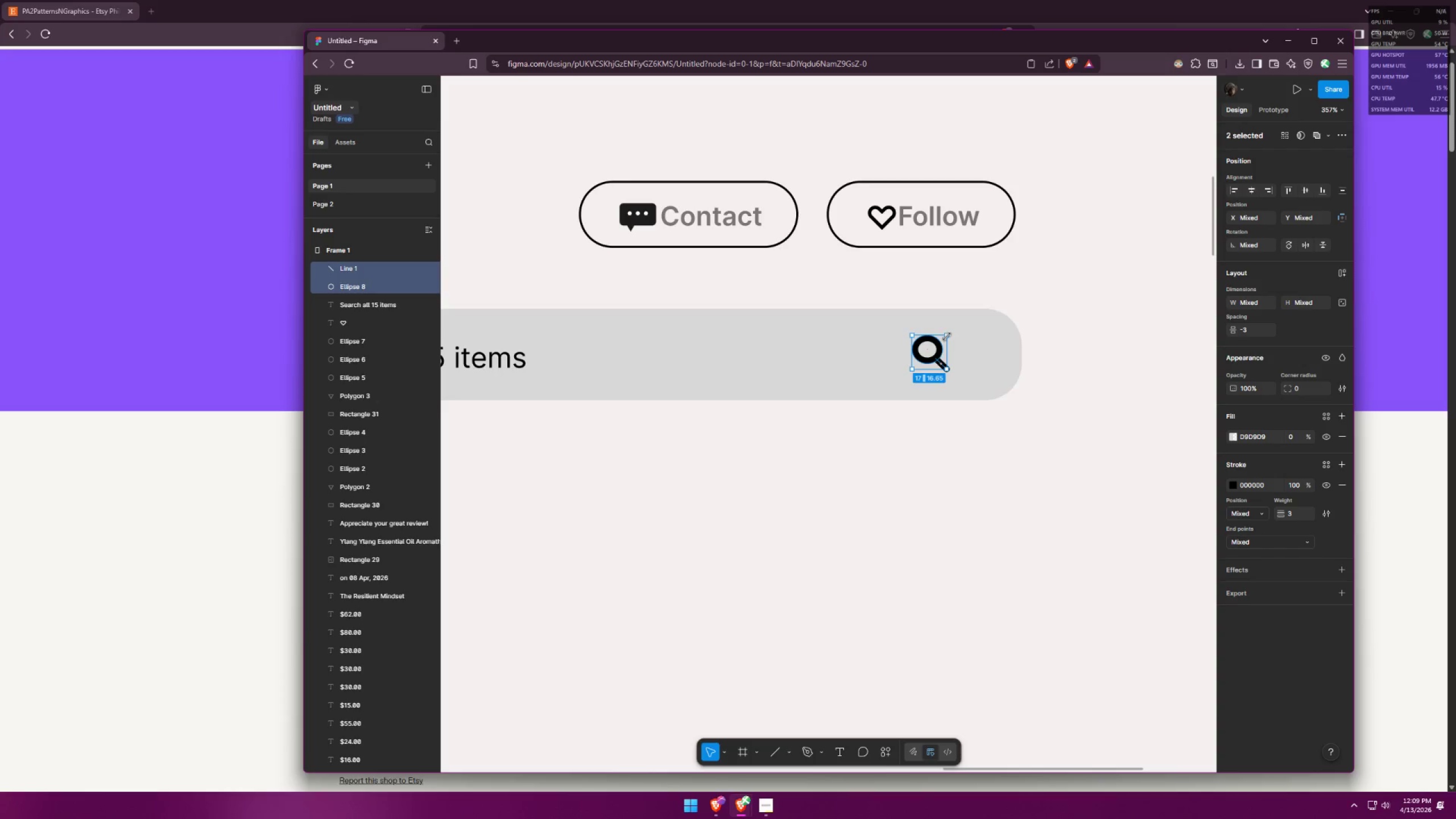 
key(Control+Z)
 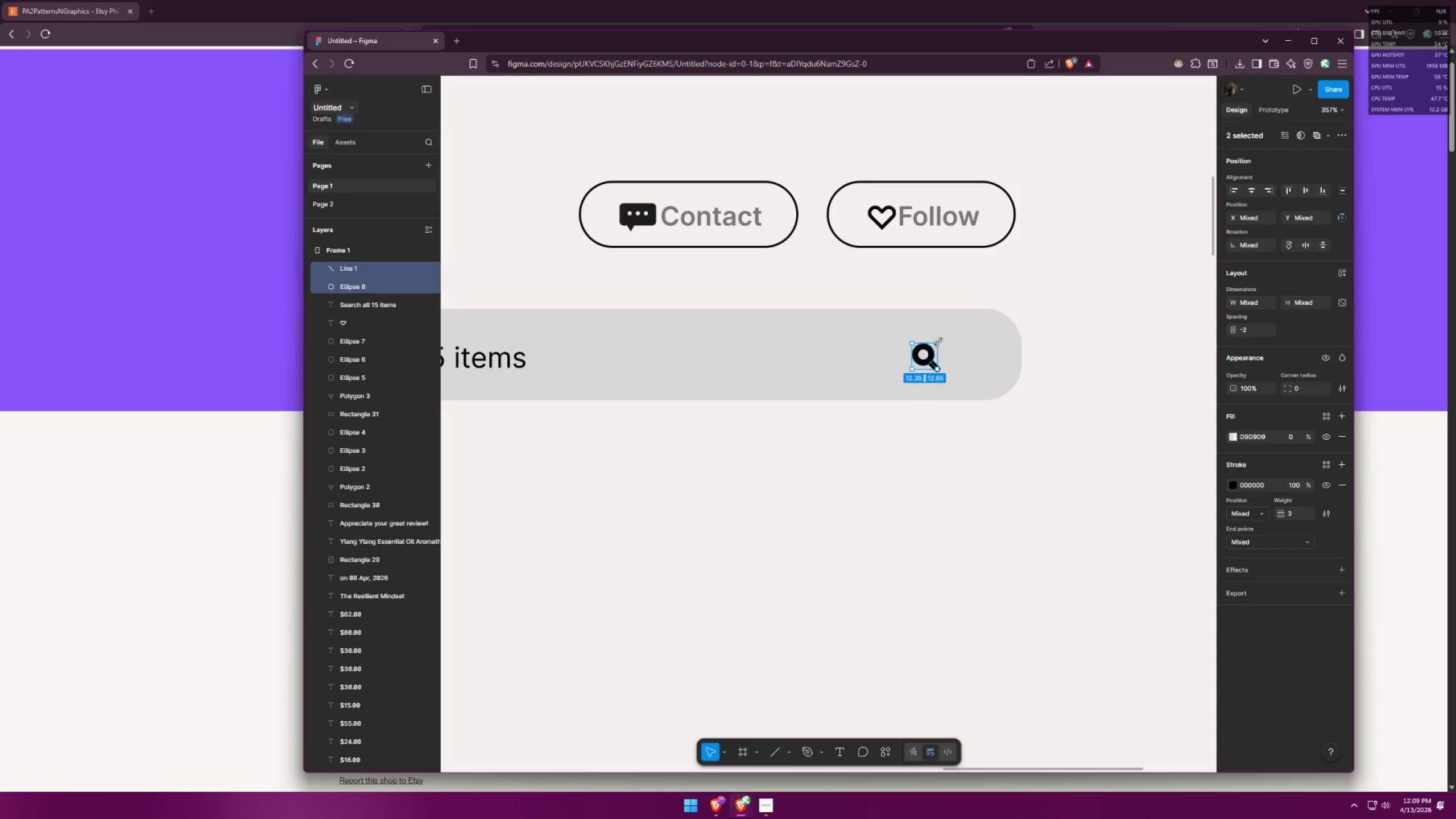 
hold_key(key=ShiftLeft, duration=0.94)
left_click_drag(start_coordinate=[937, 341], to_coordinate=[949, 336])
 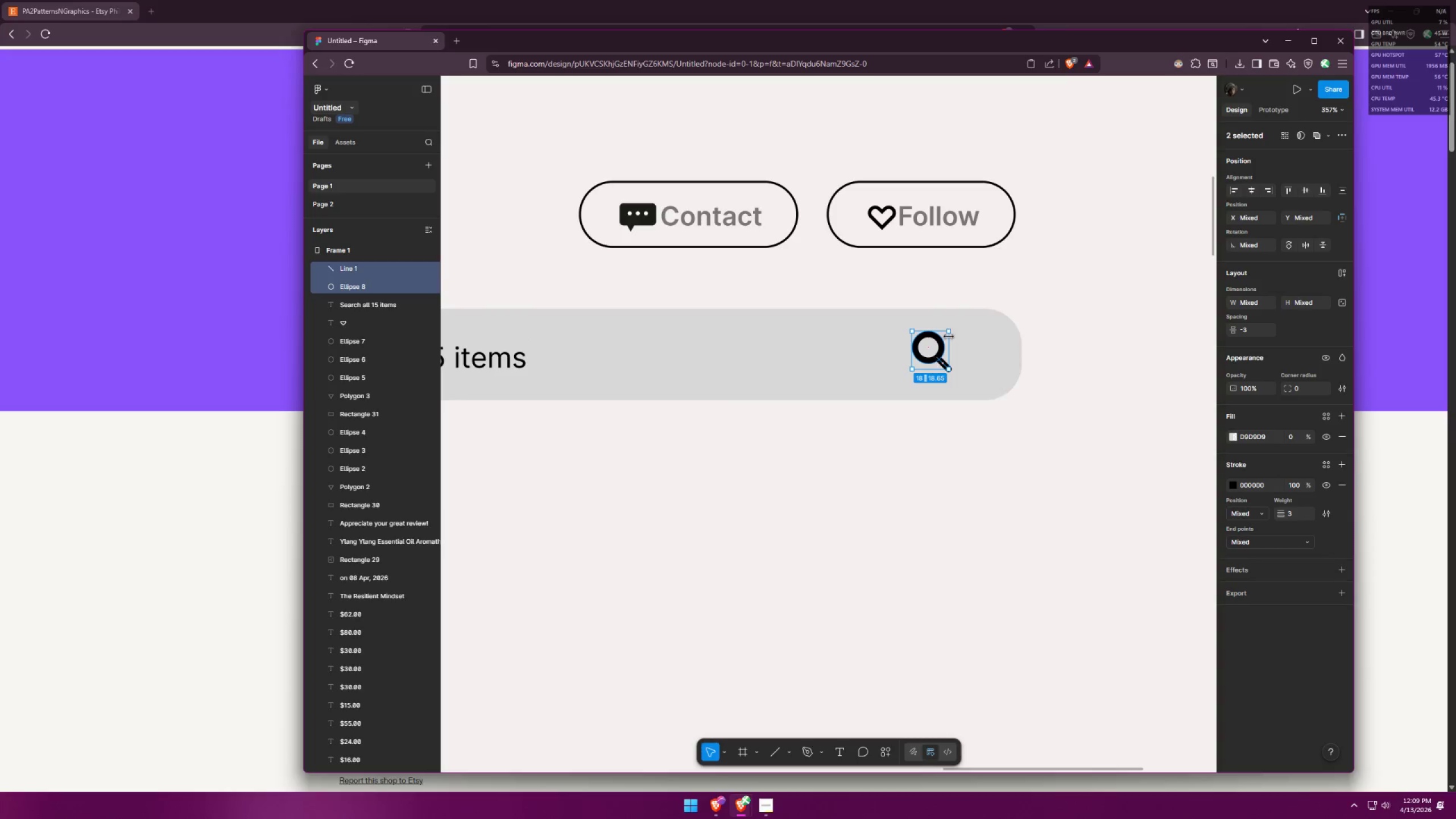 
key(Alt+AltLeft)
 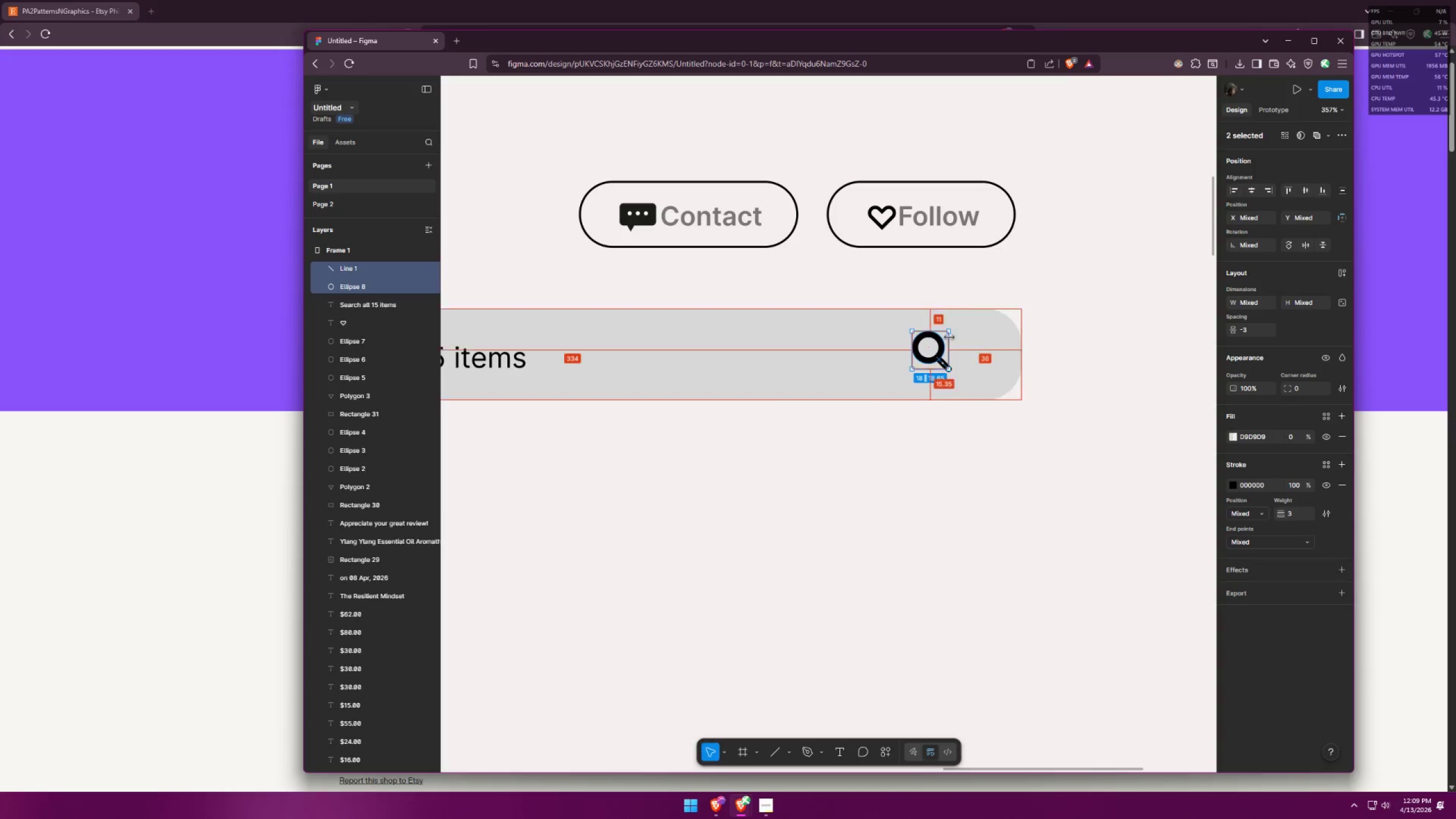 
key(Alt+Tab)
 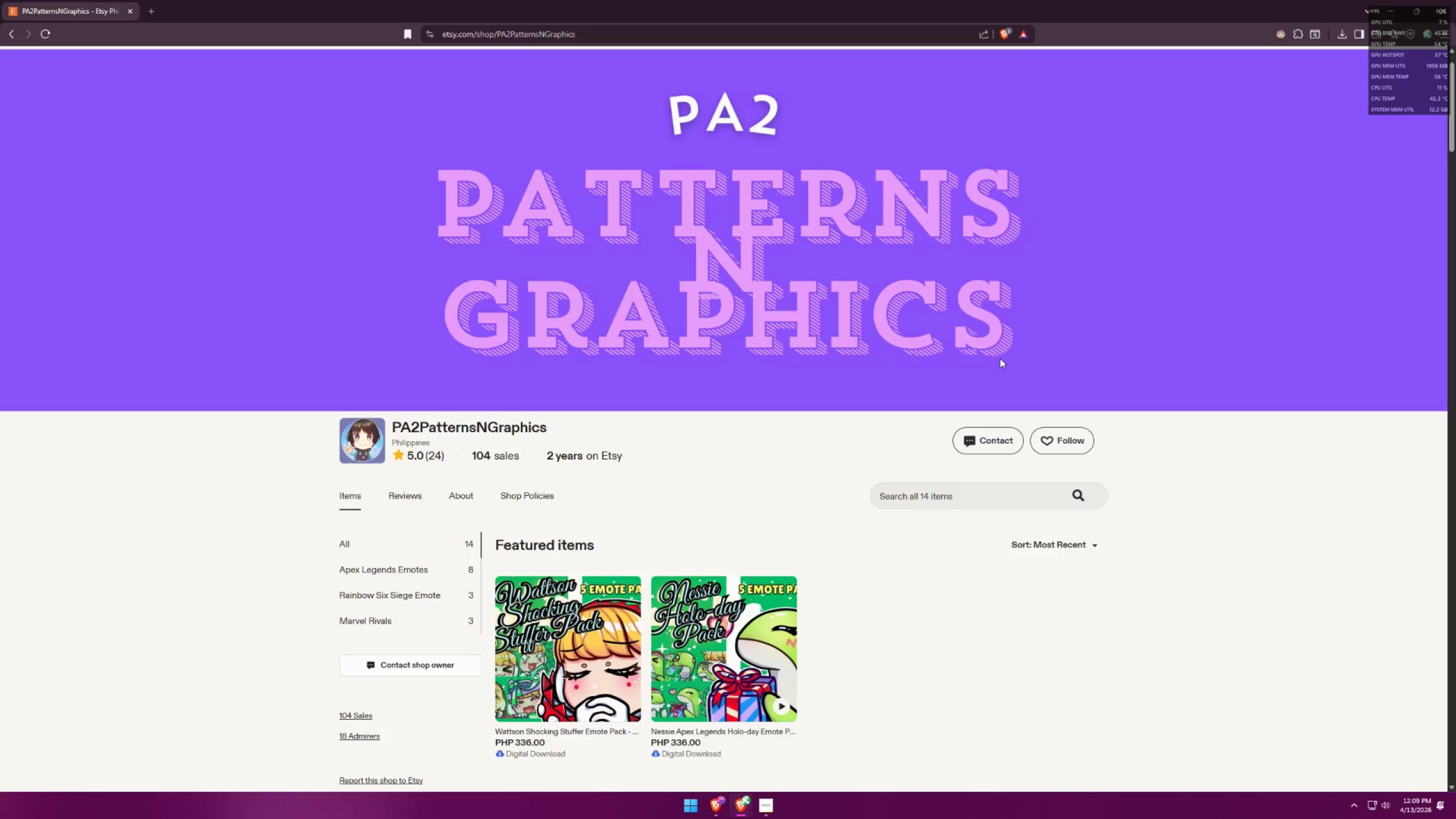 
key(Alt+AltLeft)
 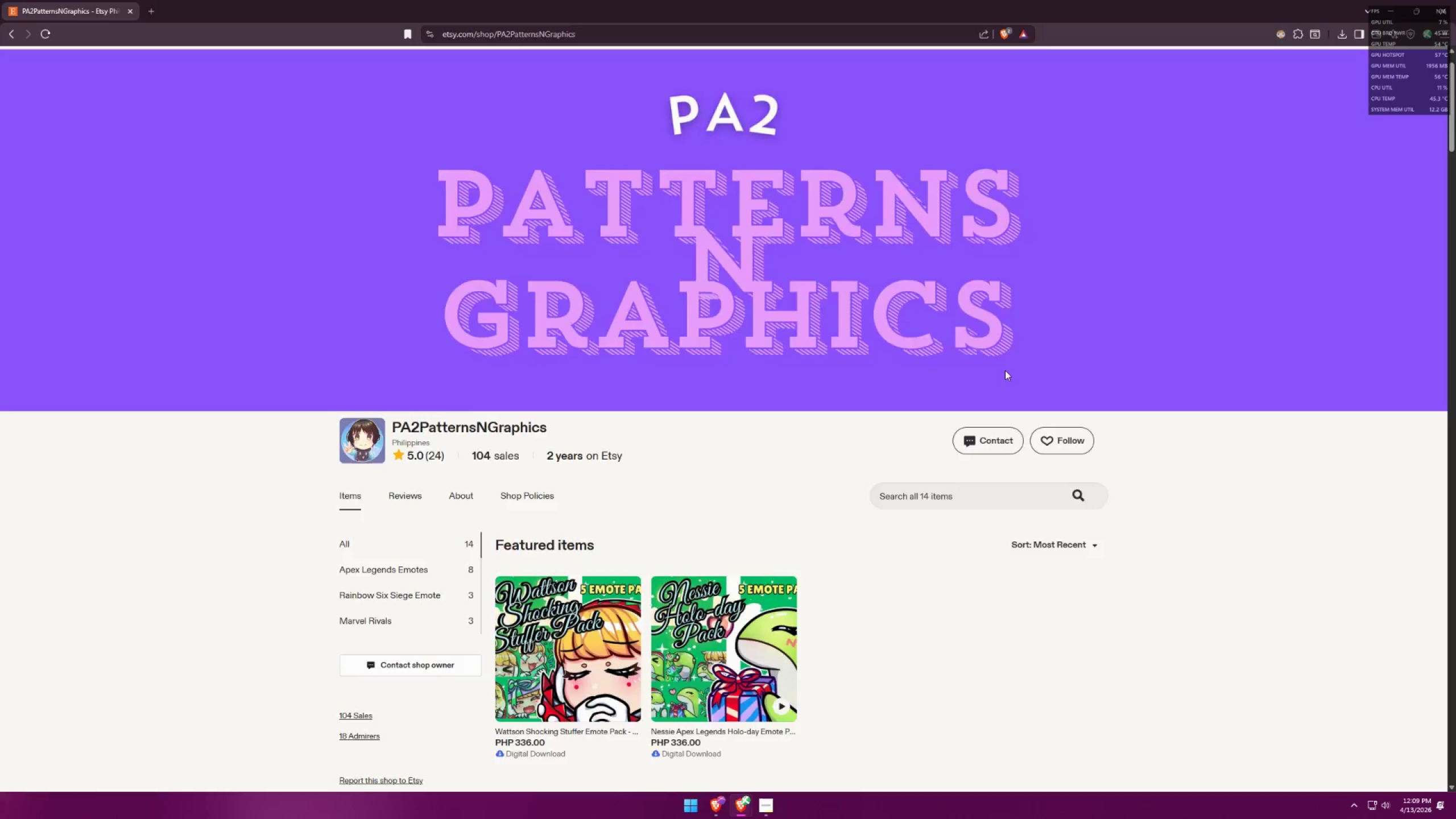 
key(Alt+Tab)
 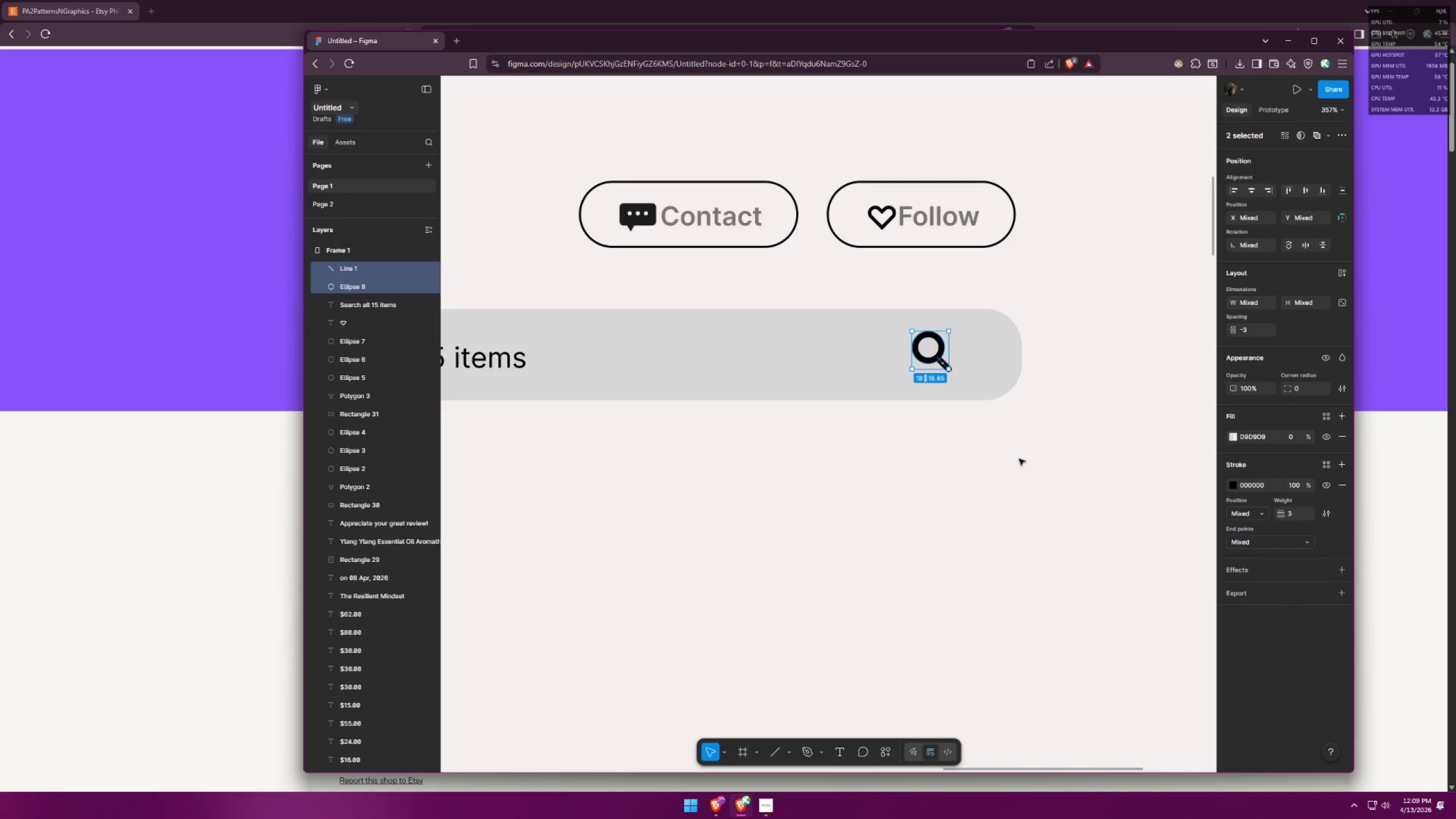 
left_click([1020, 468])
 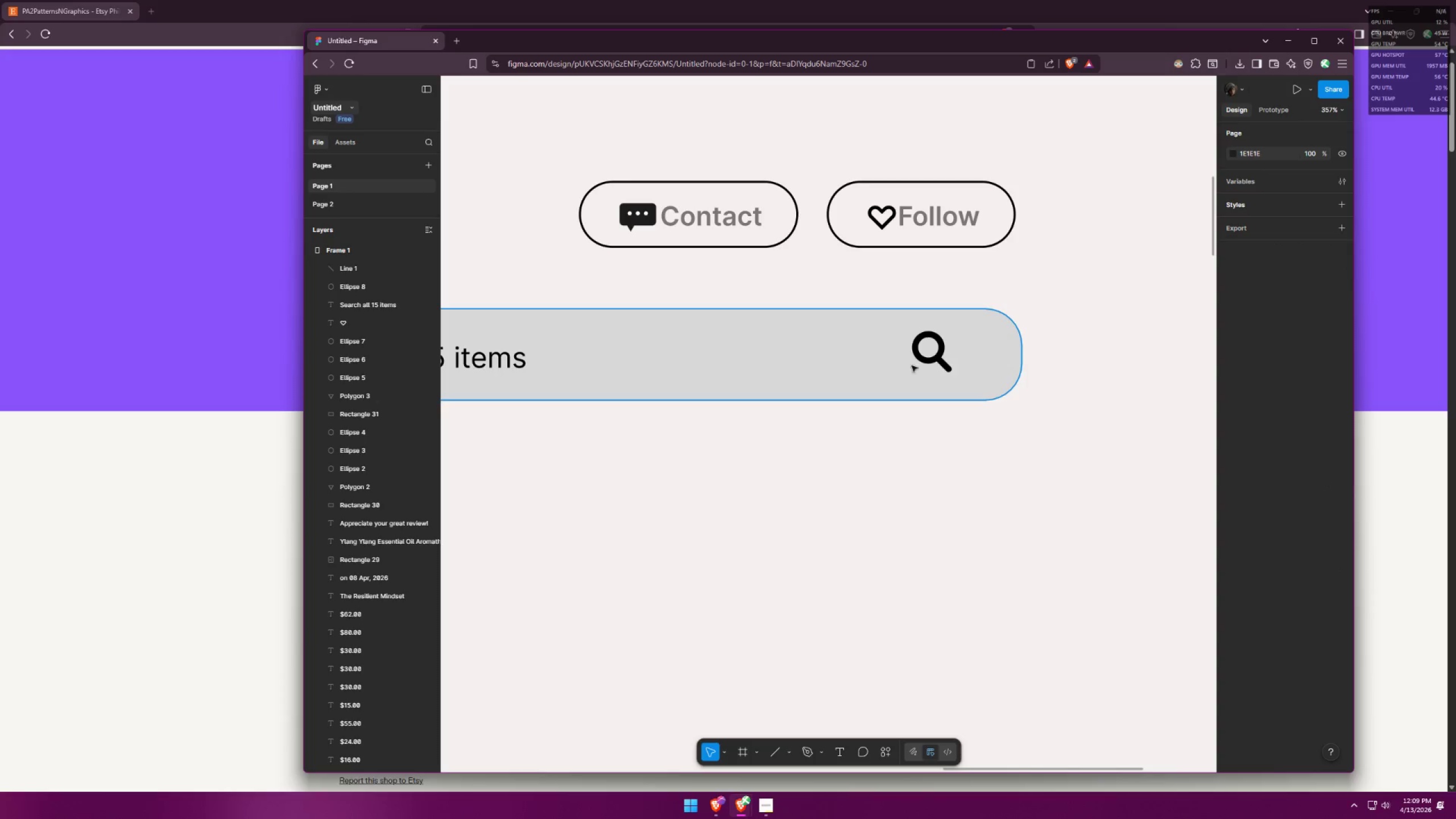 
key(Control+ControlLeft)
 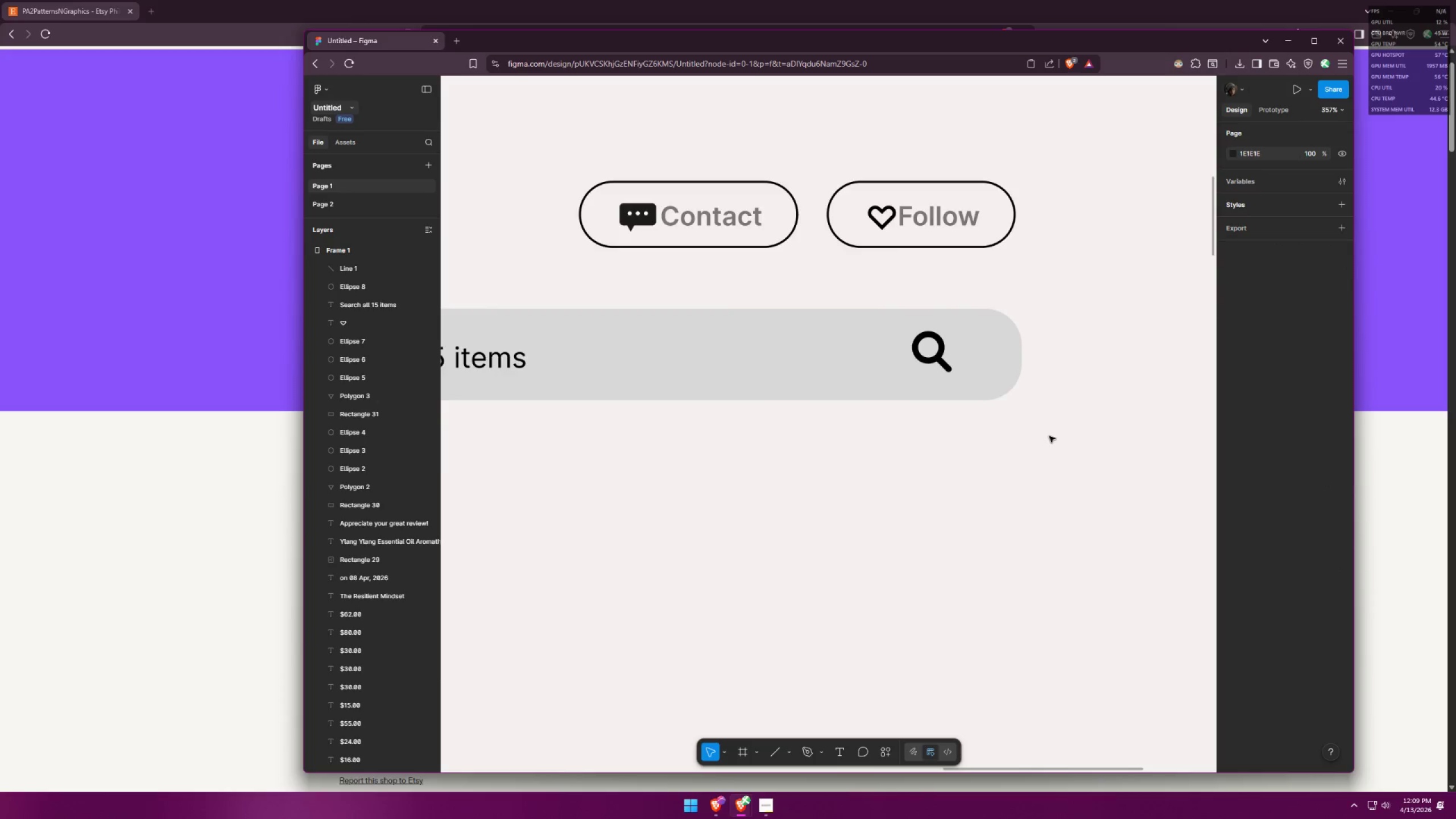 
scroll: coordinate [1061, 412], scroll_direction: down, amount: 6.0
 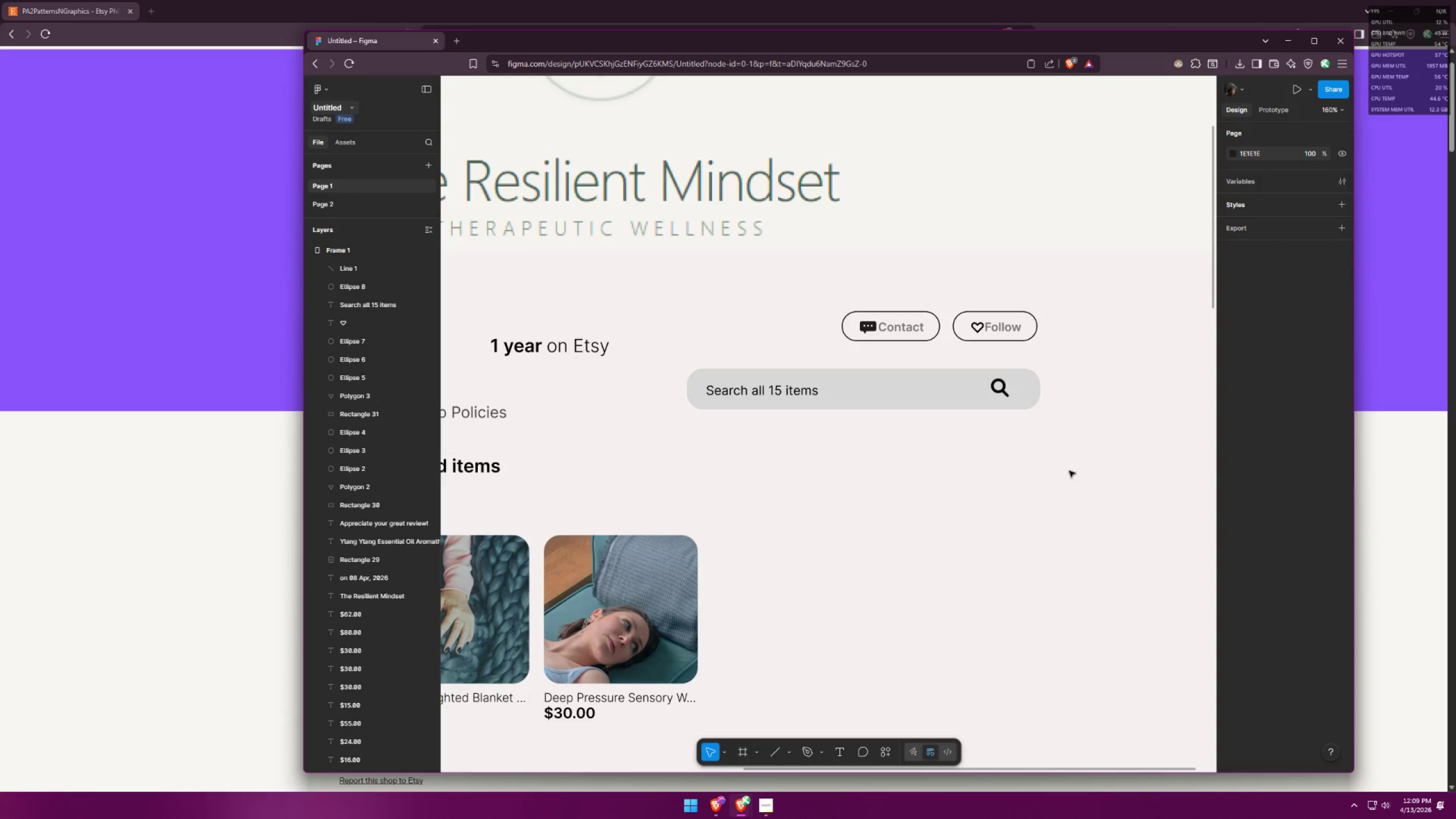 
key(Alt+AltLeft)
 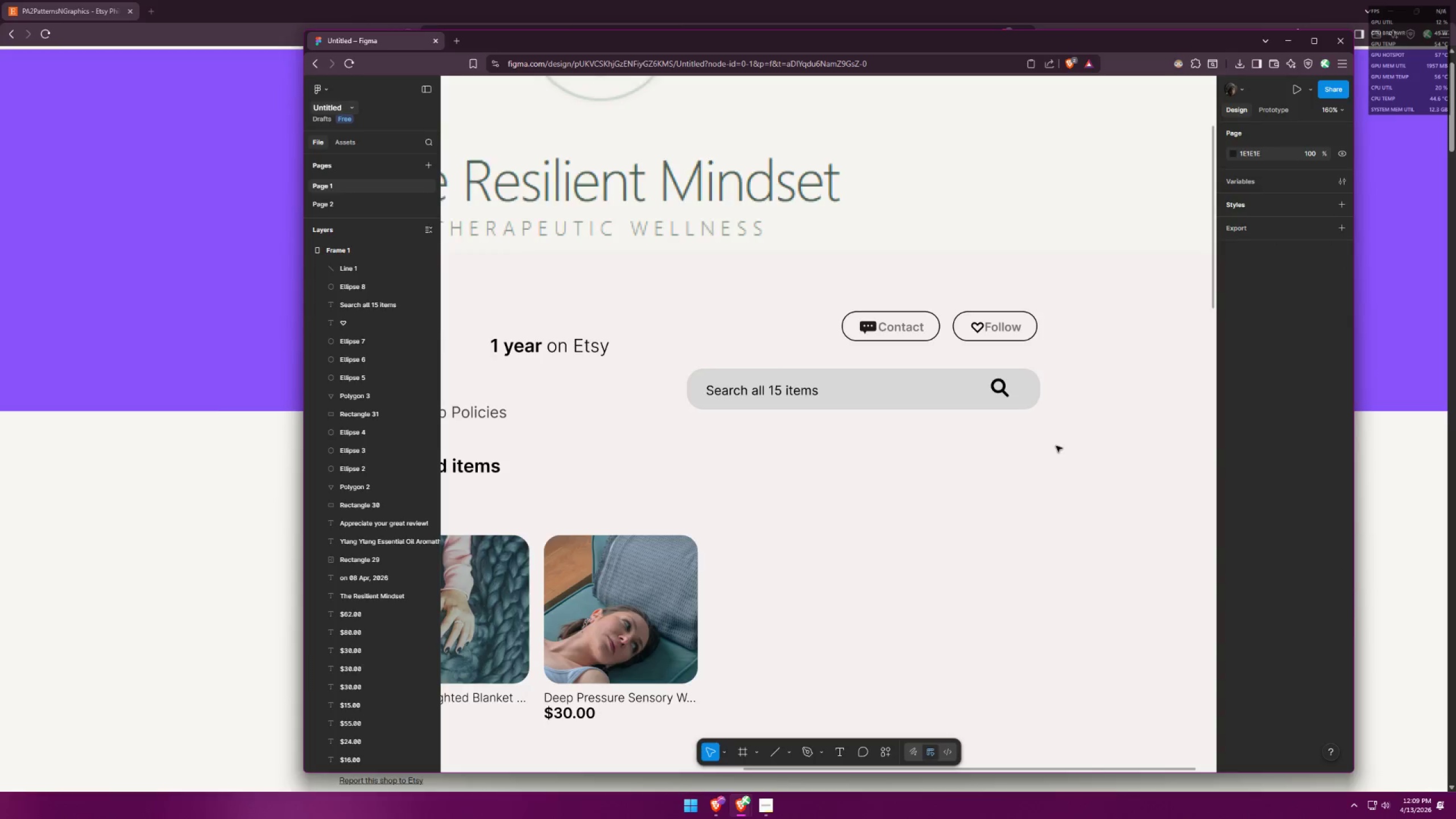 
key(Alt+Tab)
 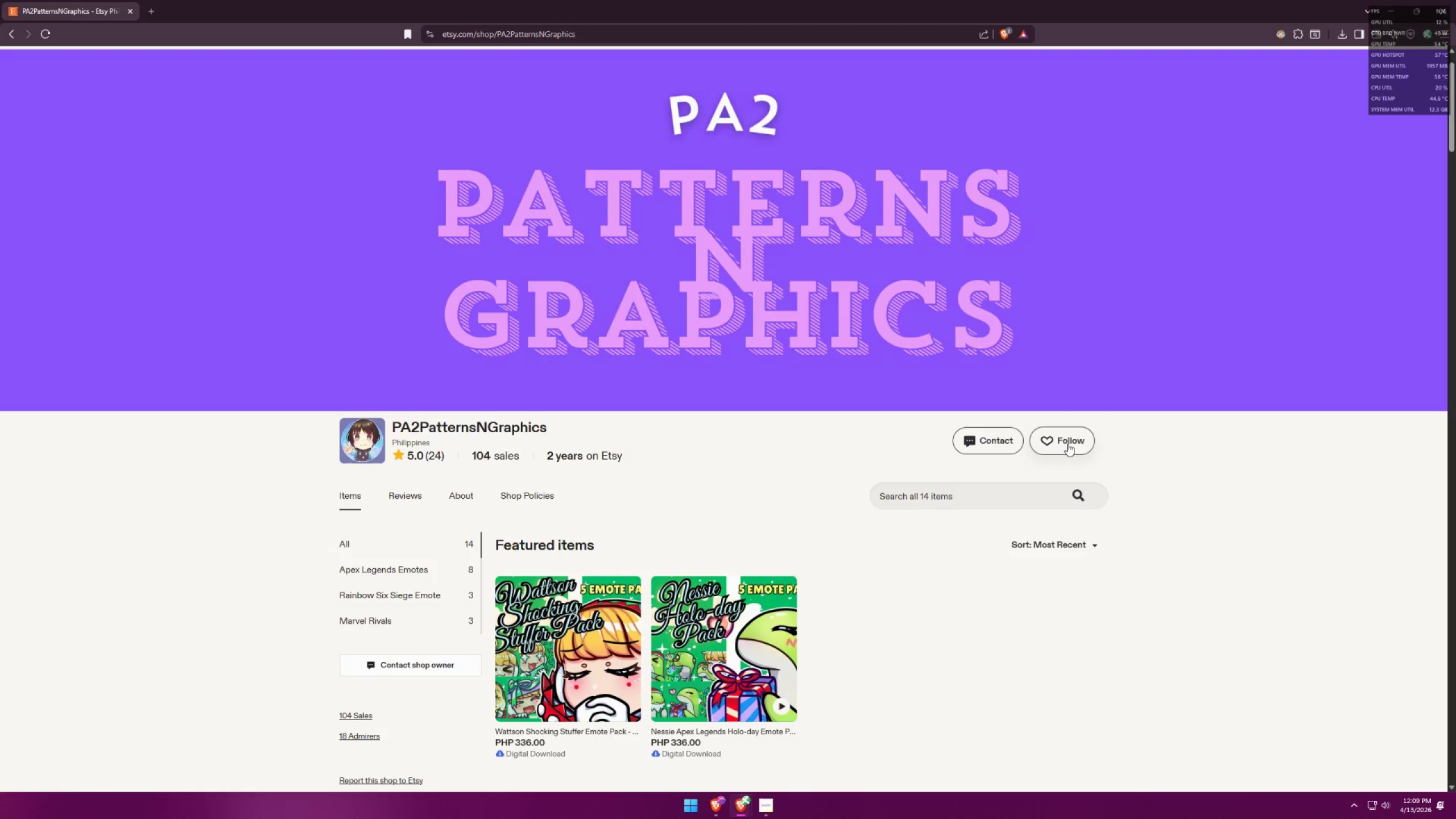 
key(Alt+AltLeft)
 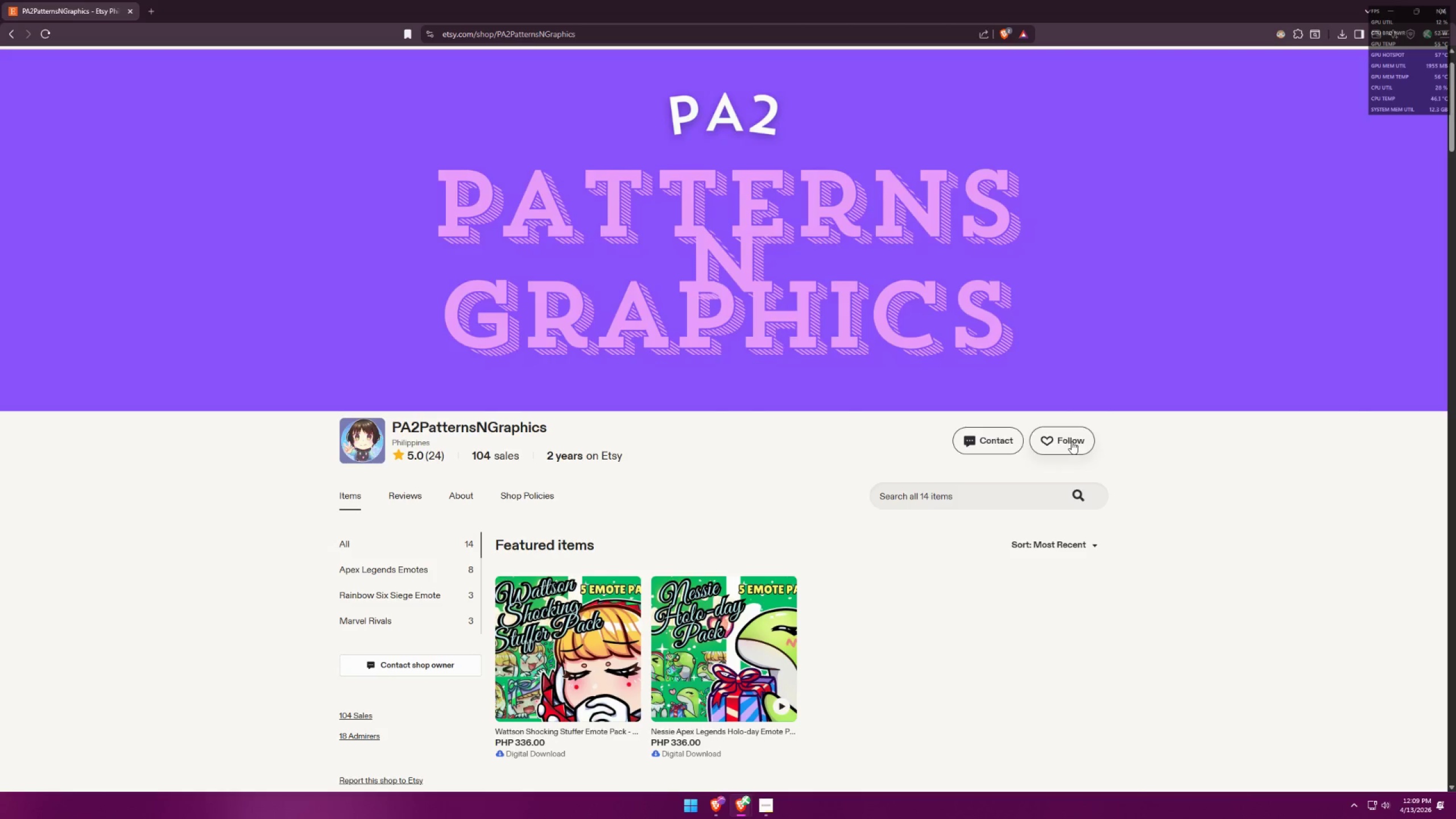 
key(Alt+Tab)
 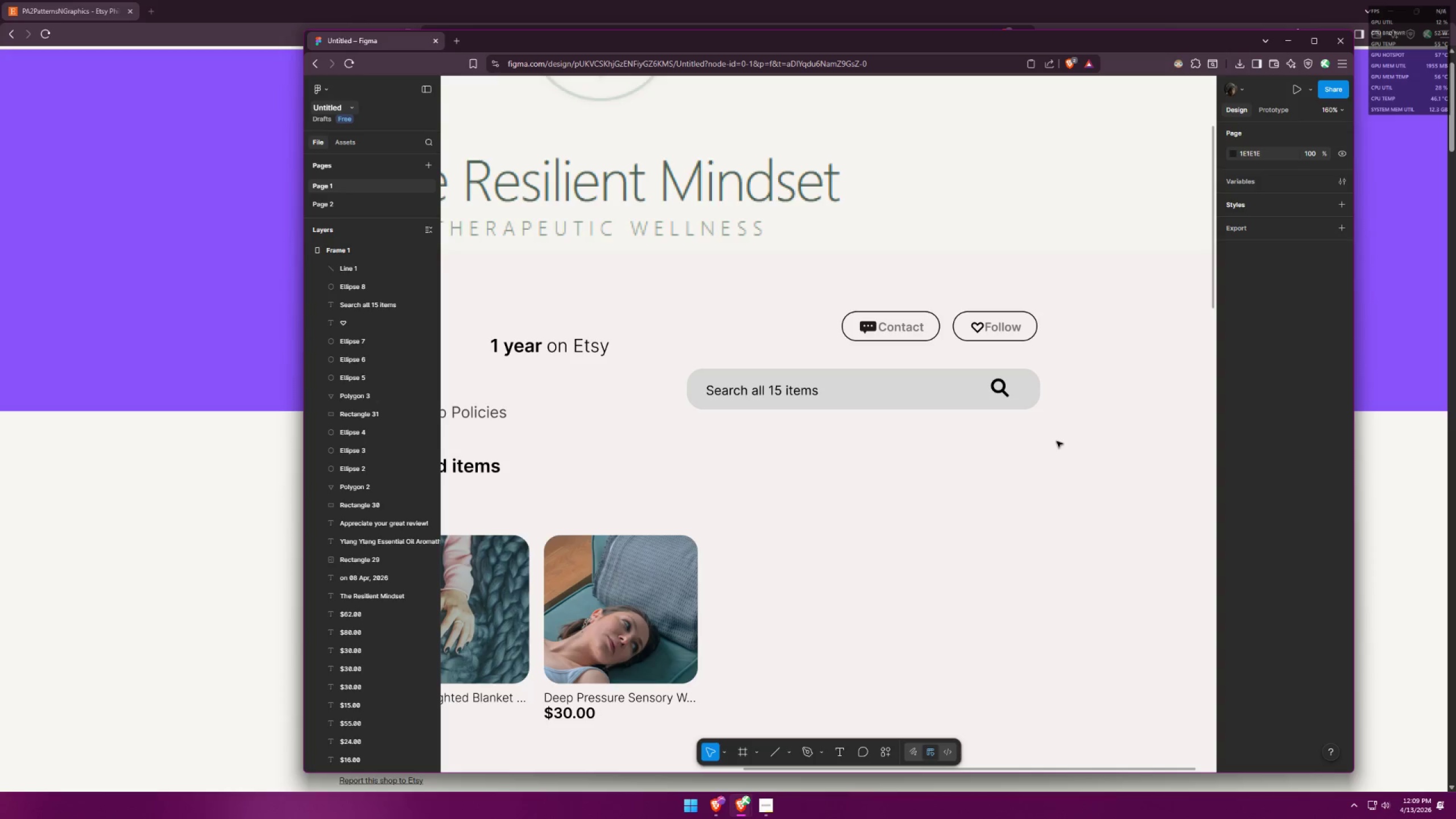 
hold_key(key=ControlLeft, duration=0.62)
scroll: coordinate [1098, 430], scroll_direction: down, amount: 9.0
 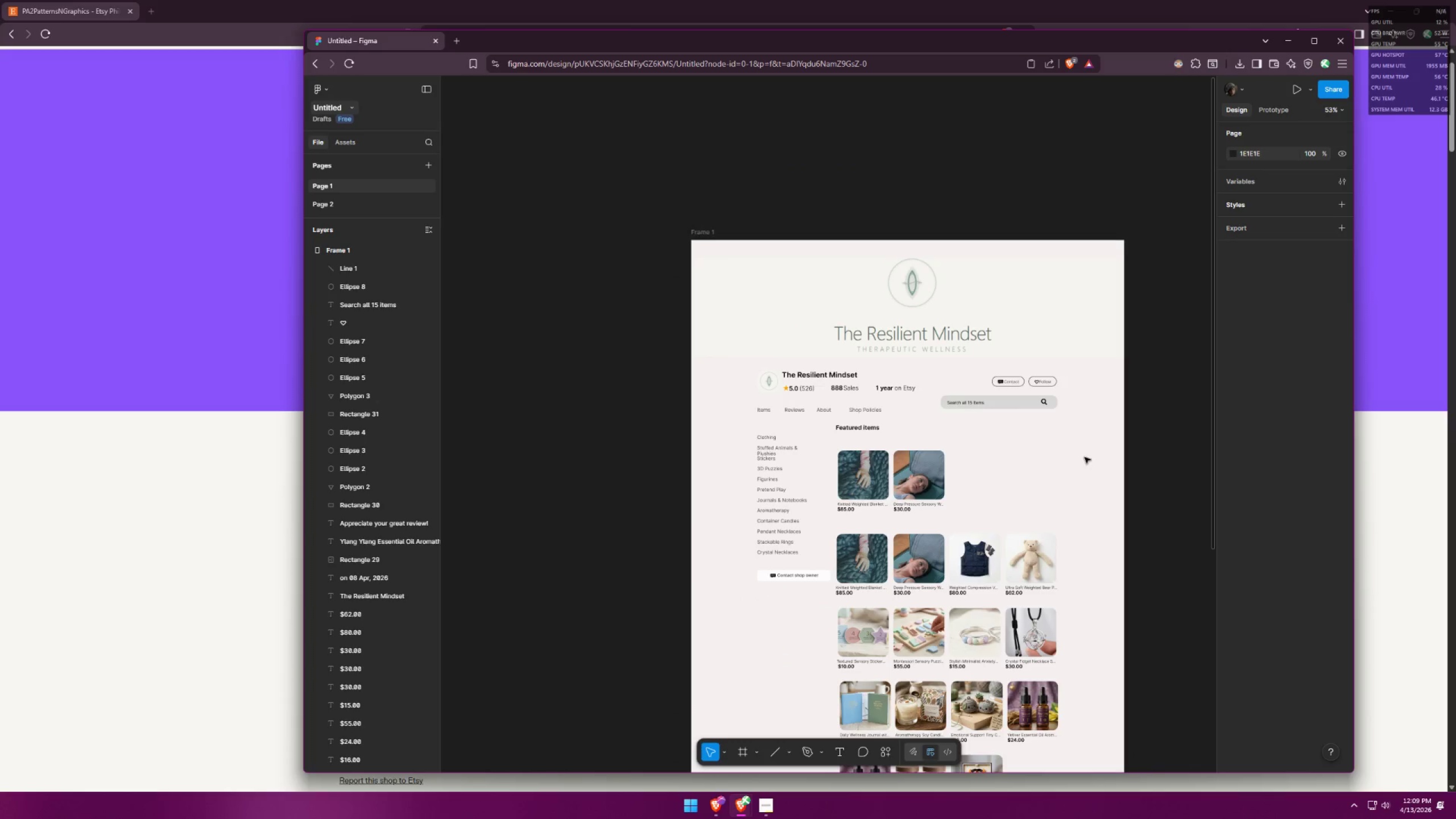 
key(Alt+AltLeft)
 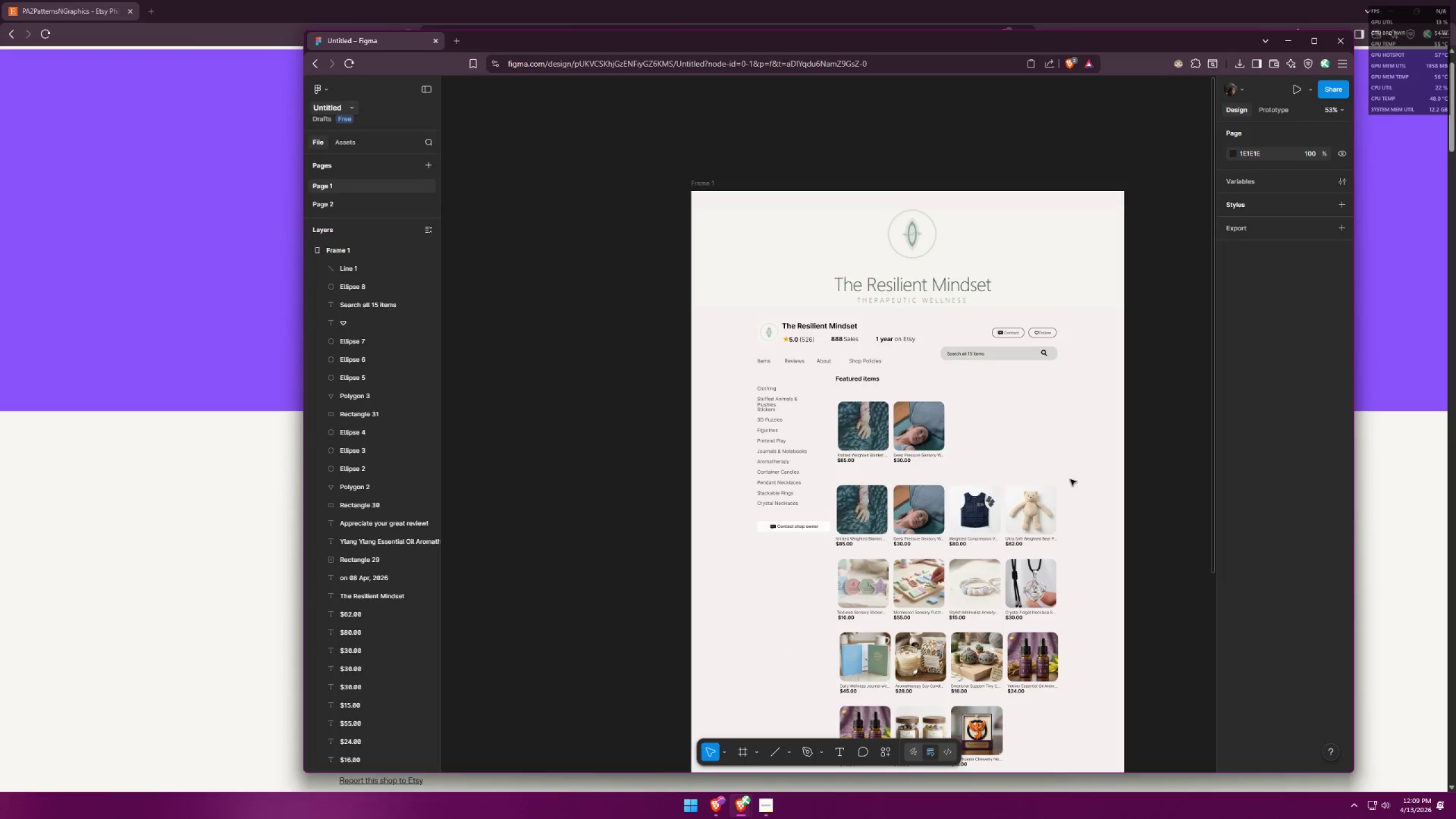 
key(Alt+Tab)
 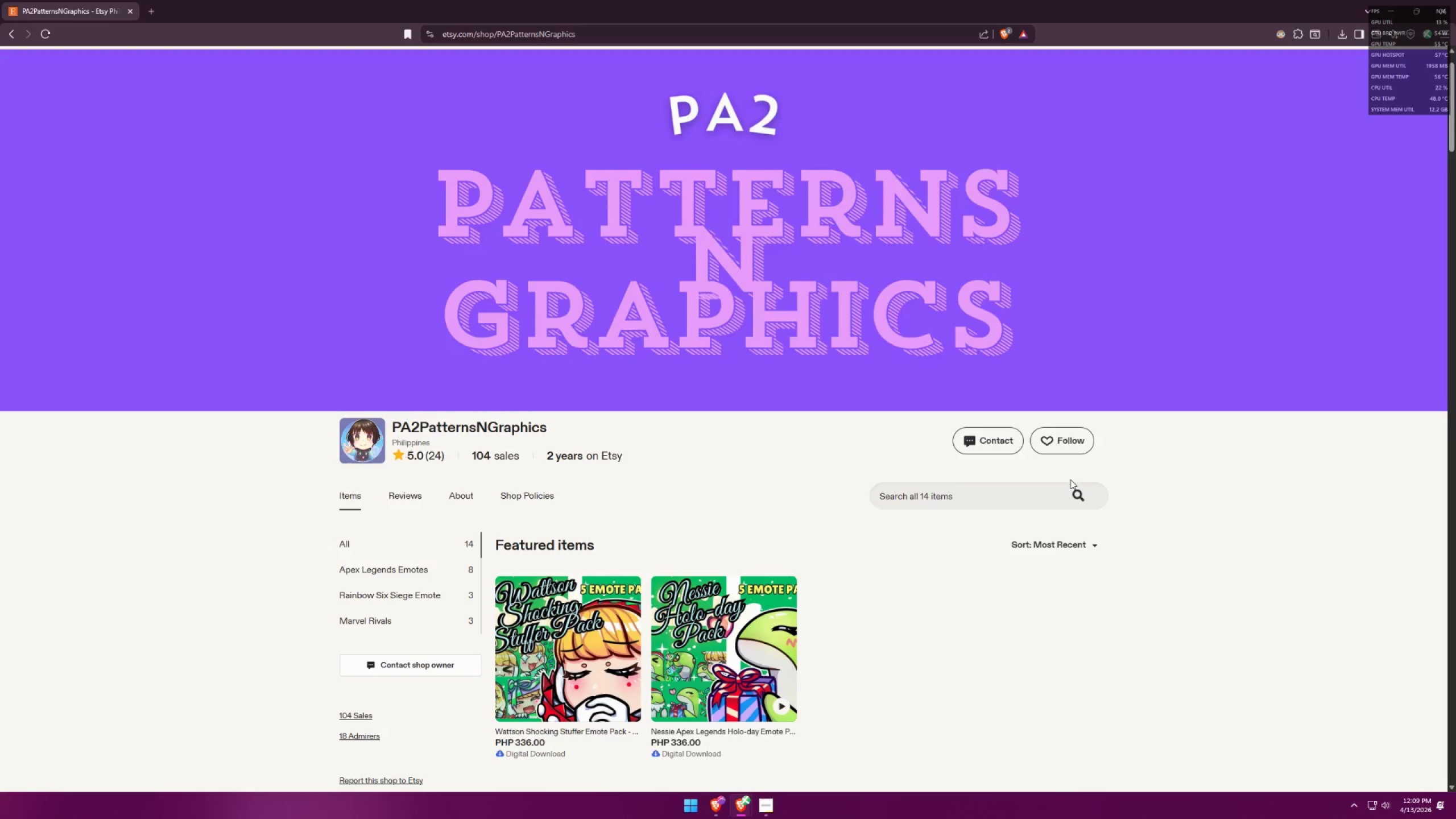 
scroll: coordinate [936, 543], scroll_direction: down, amount: 8.0
 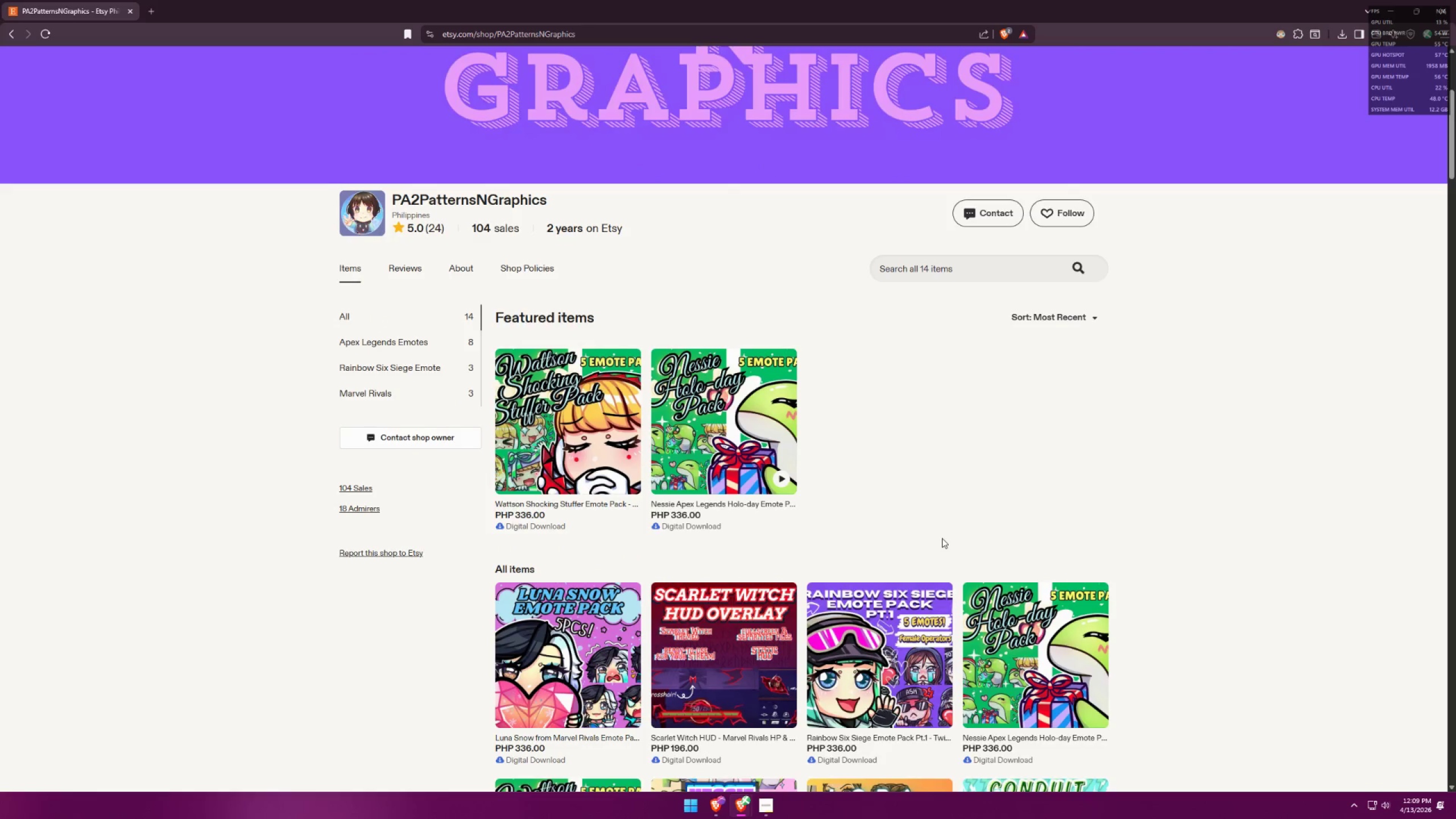 
key(Alt+AltLeft)
 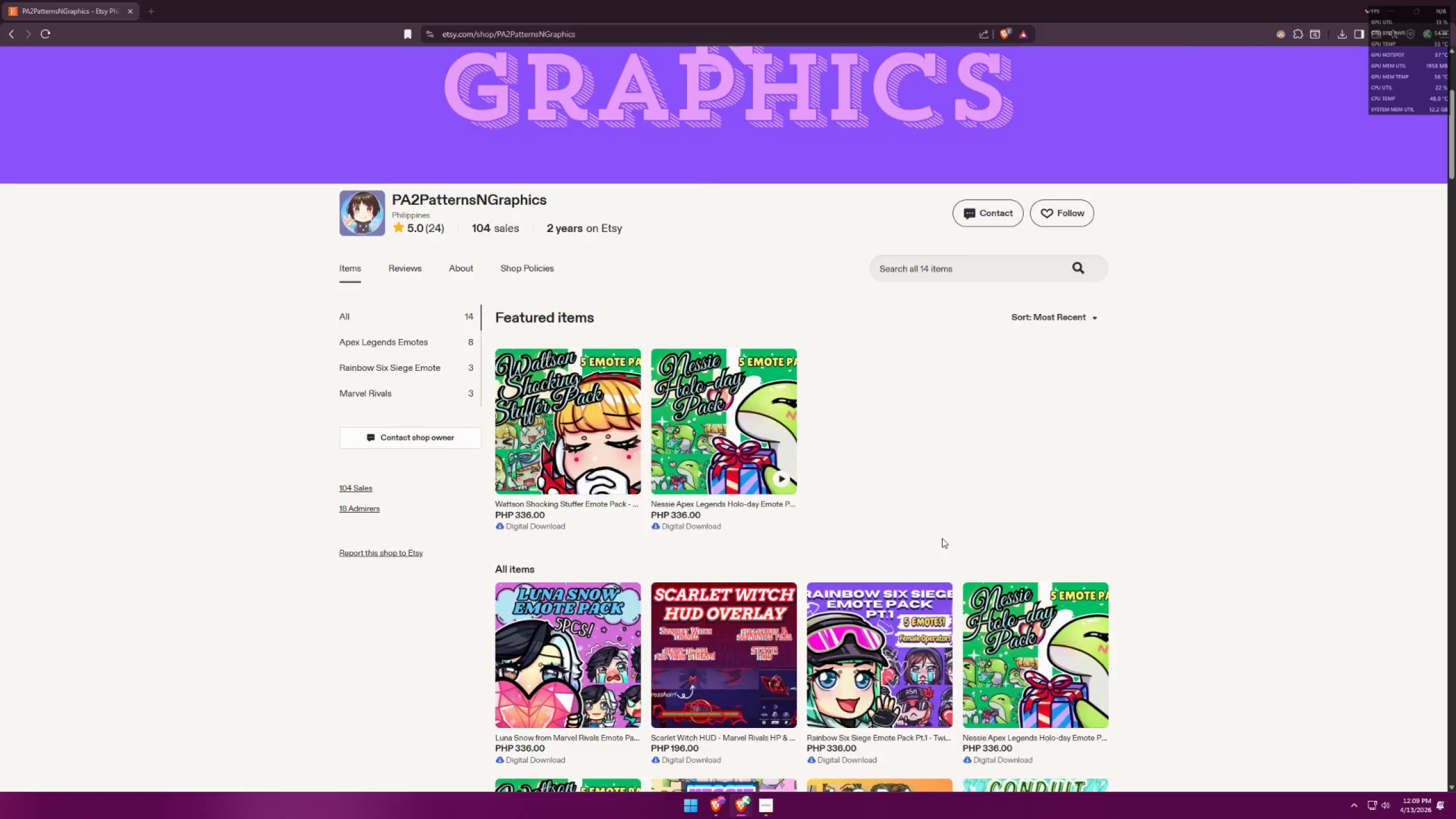 
key(Alt+Tab)
 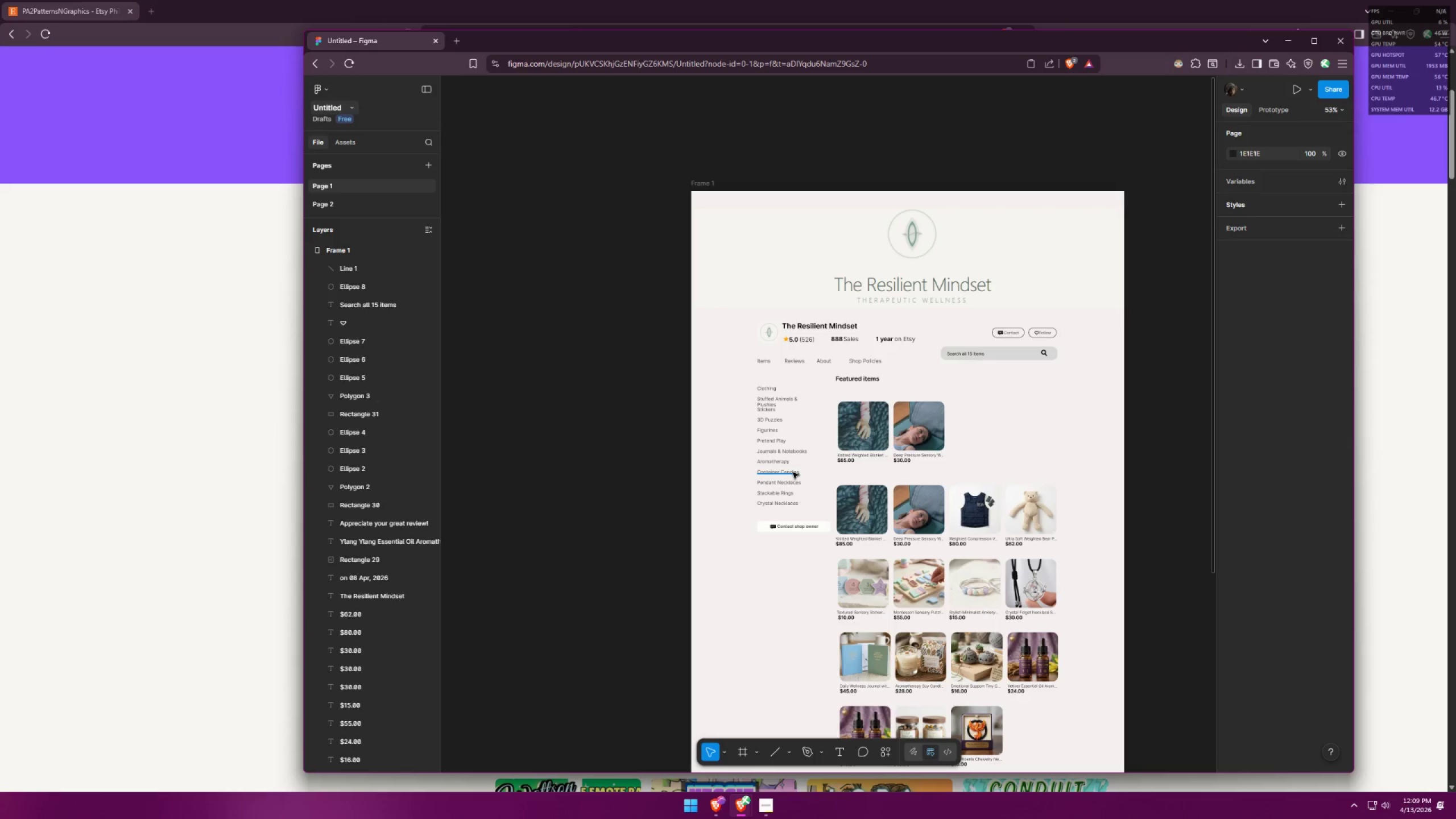 
hold_key(key=ControlLeft, duration=1.5)
 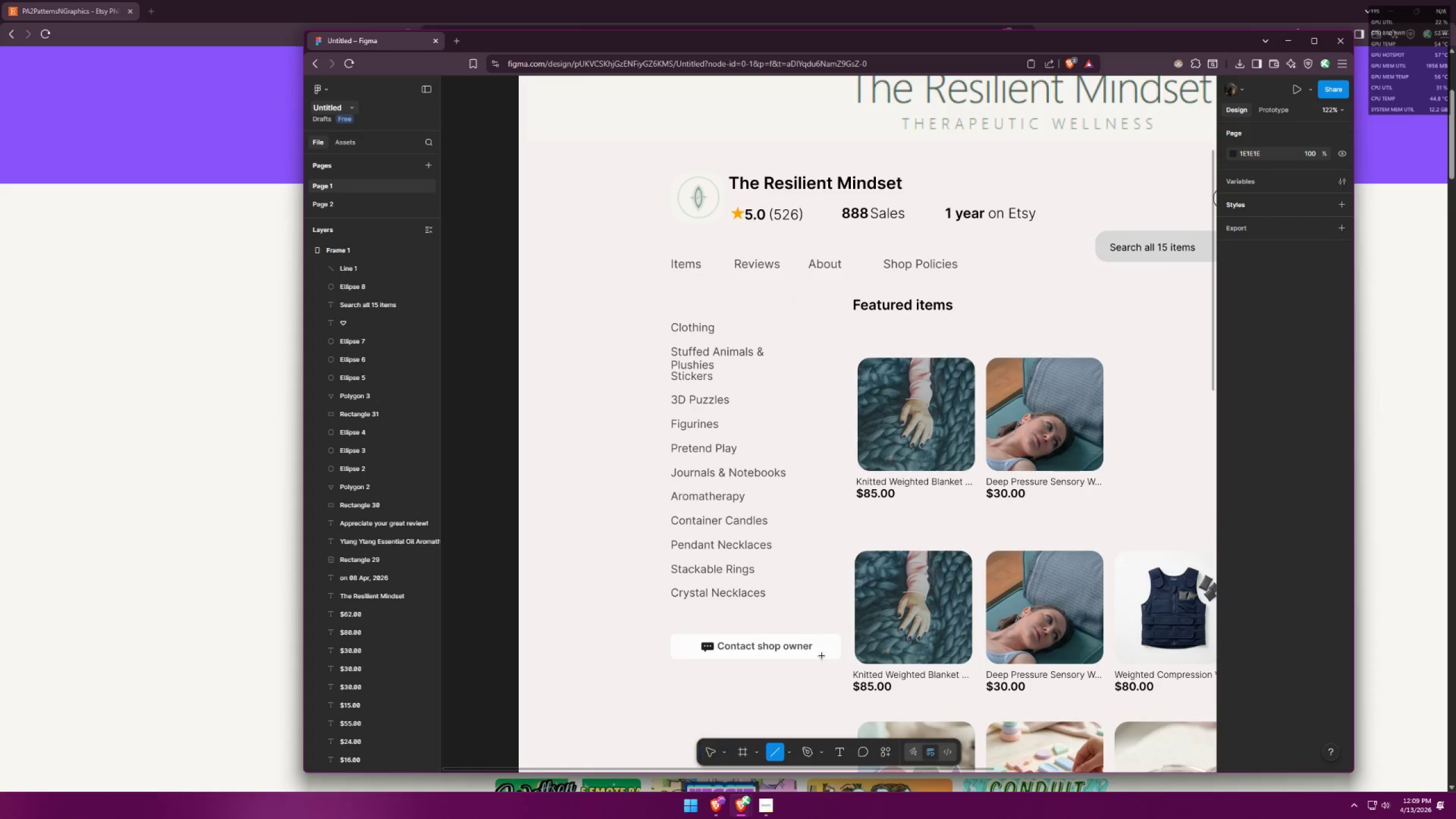 
key(Control+ControlLeft)
 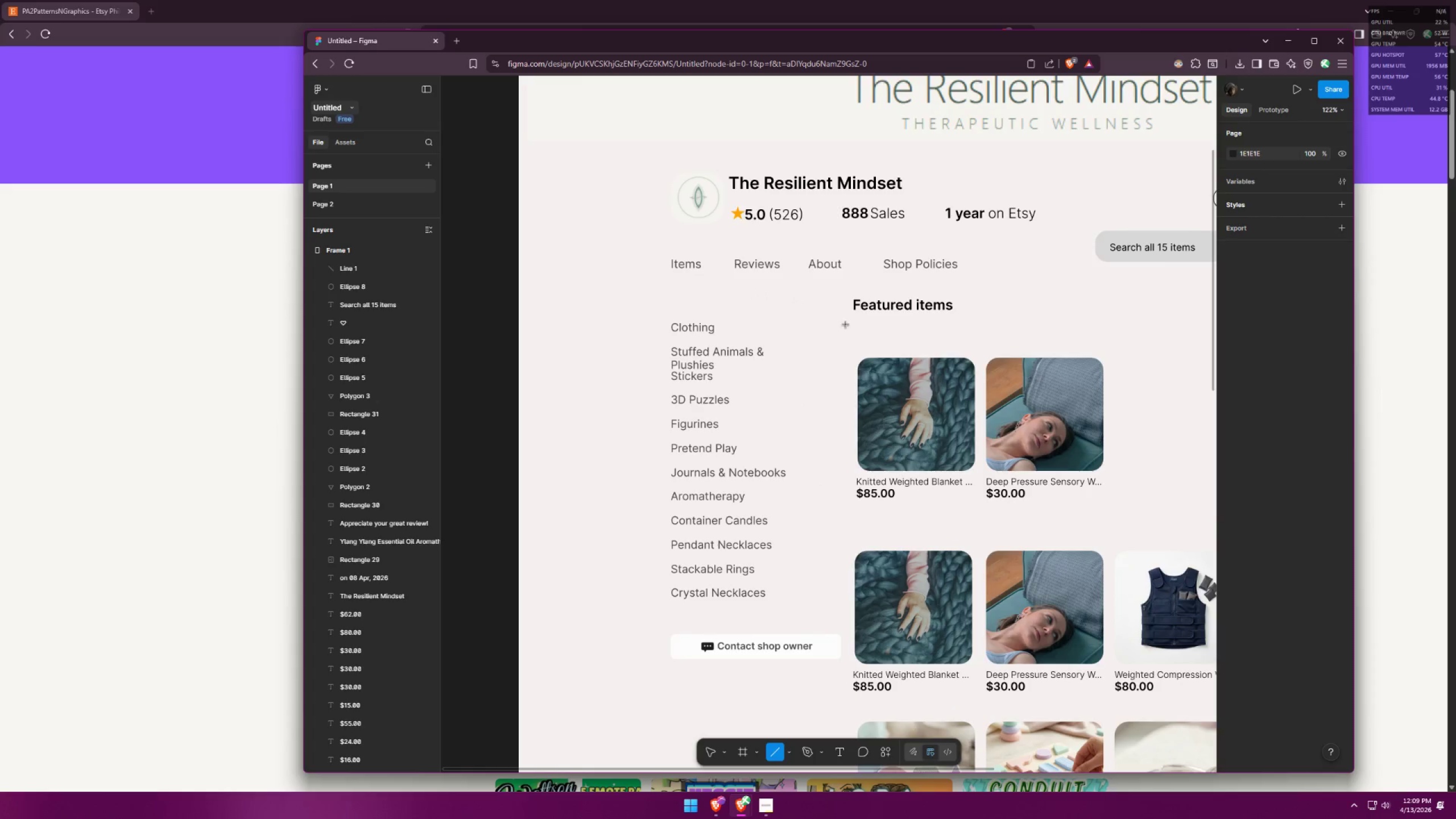 
scroll: coordinate [812, 466], scroll_direction: up, amount: 10.0
 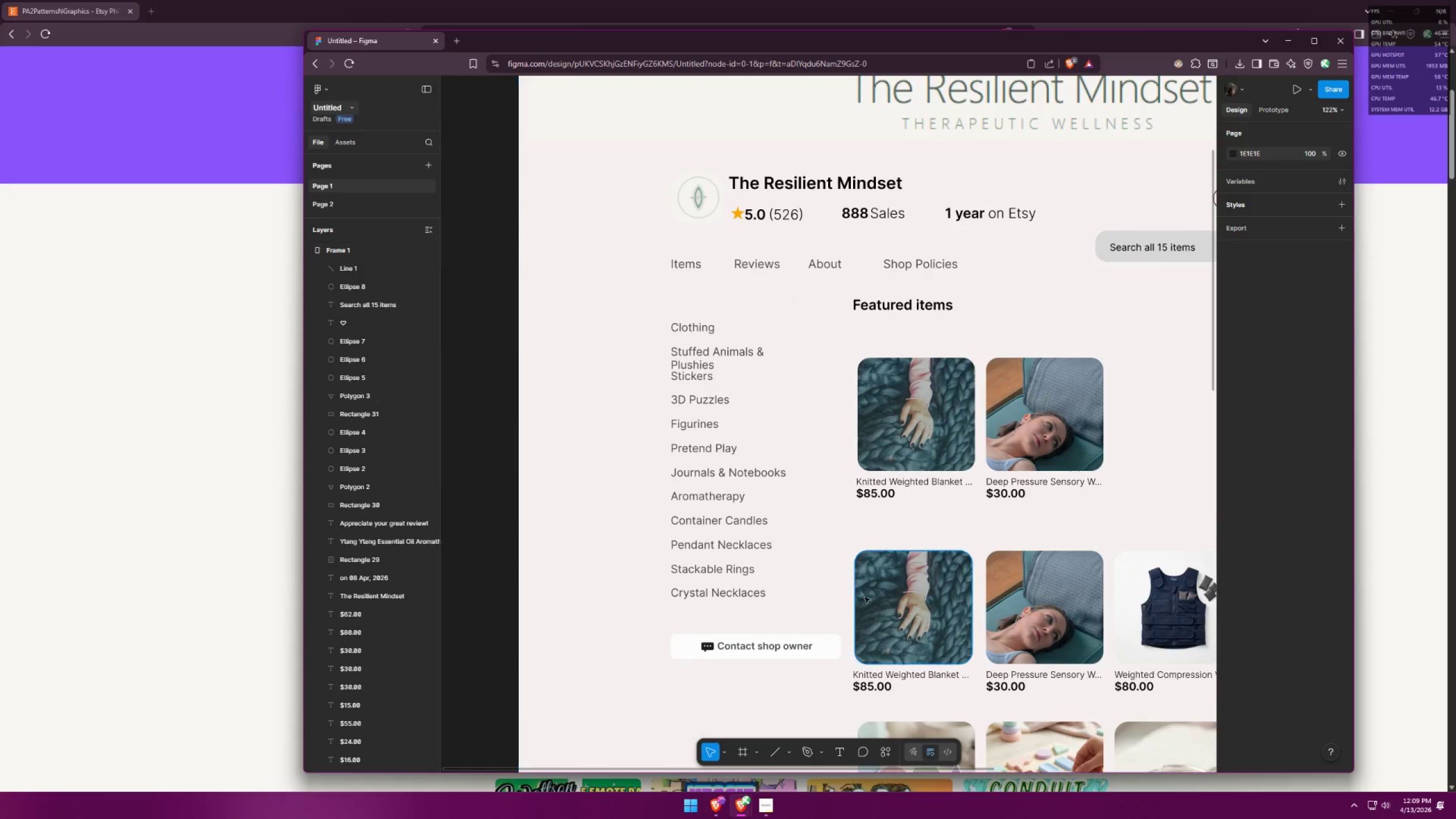 
key(Alt+AltLeft)
 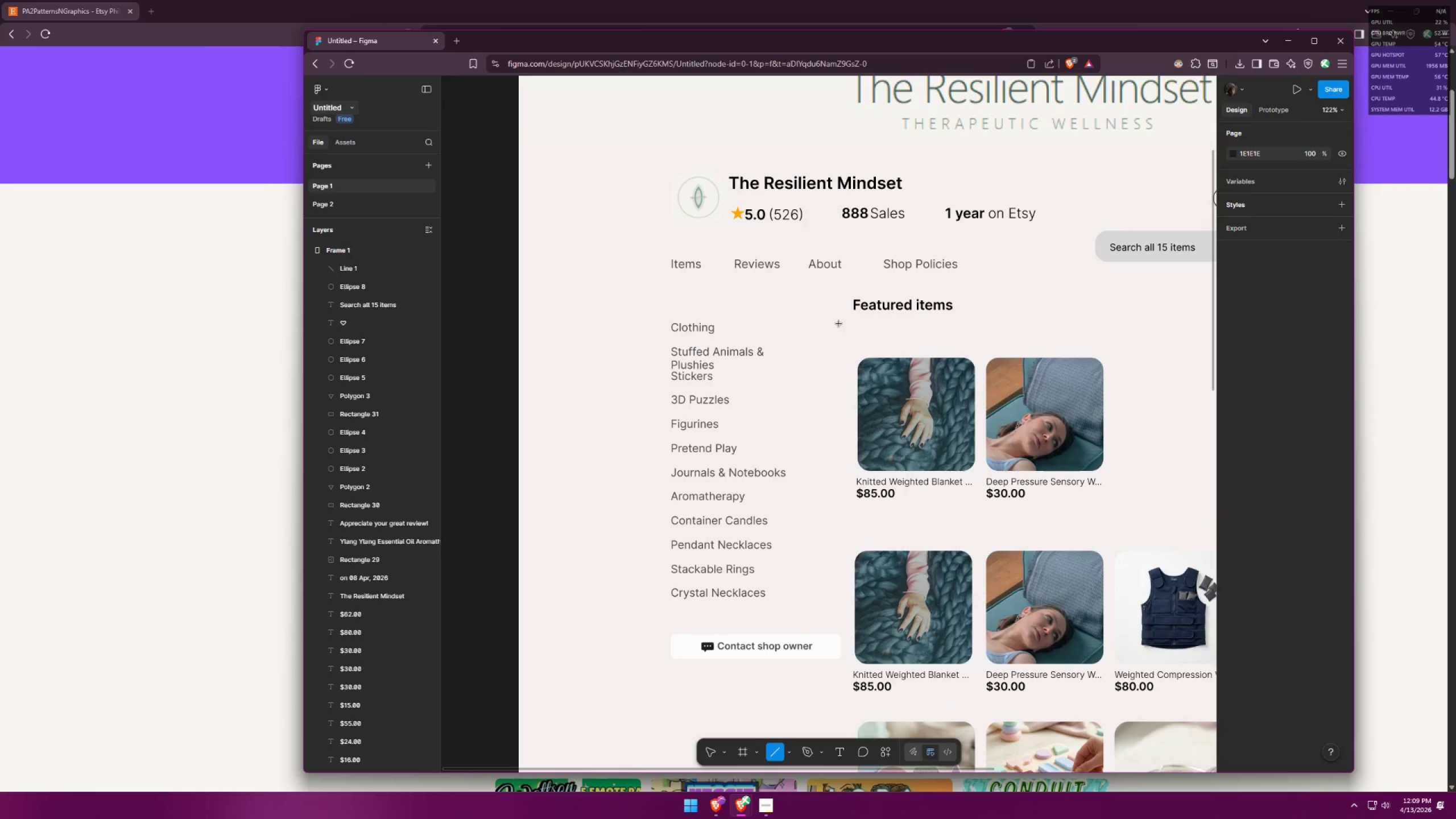 
key(Alt+Tab)
 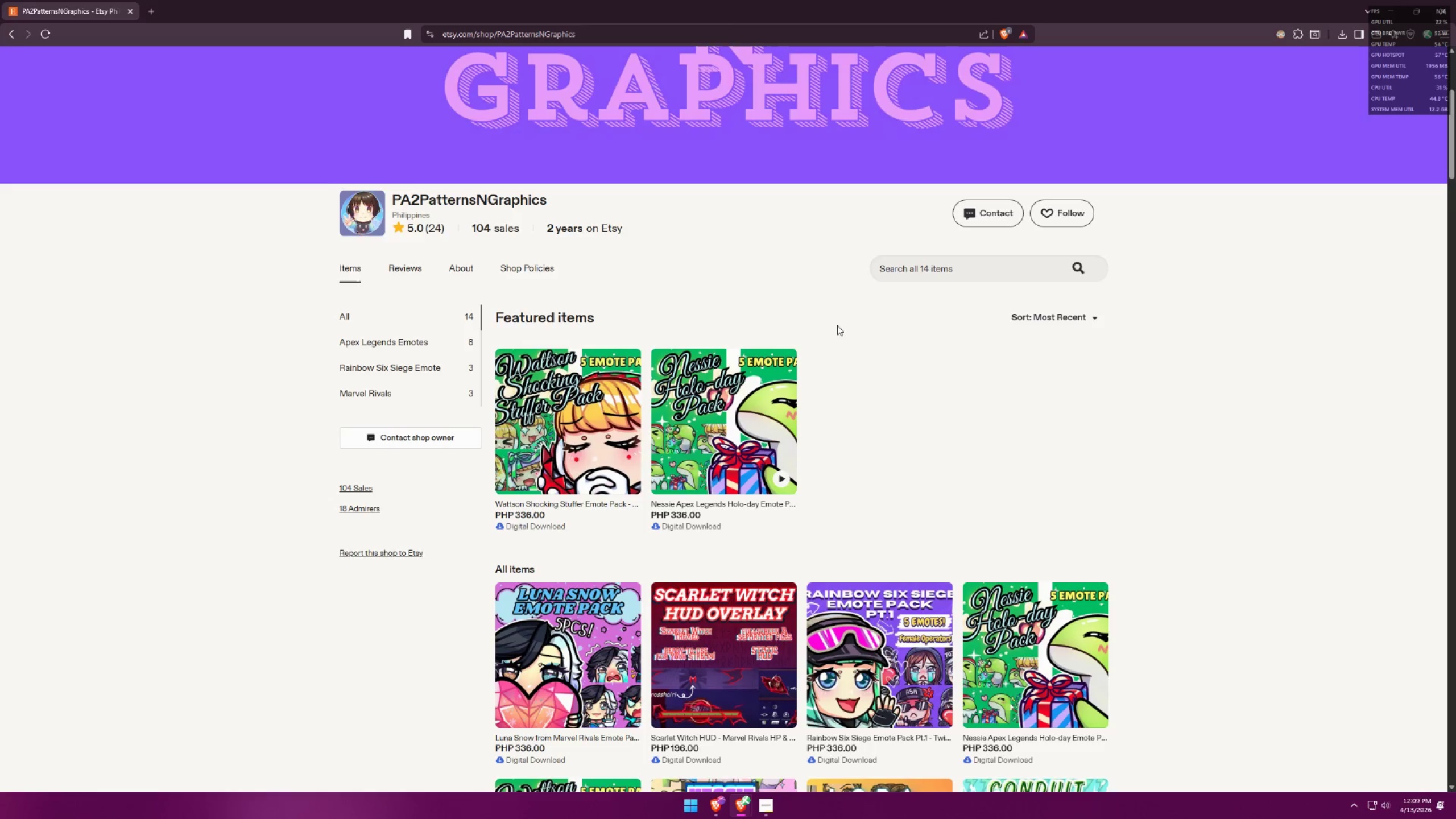 
key(Alt+AltLeft)
 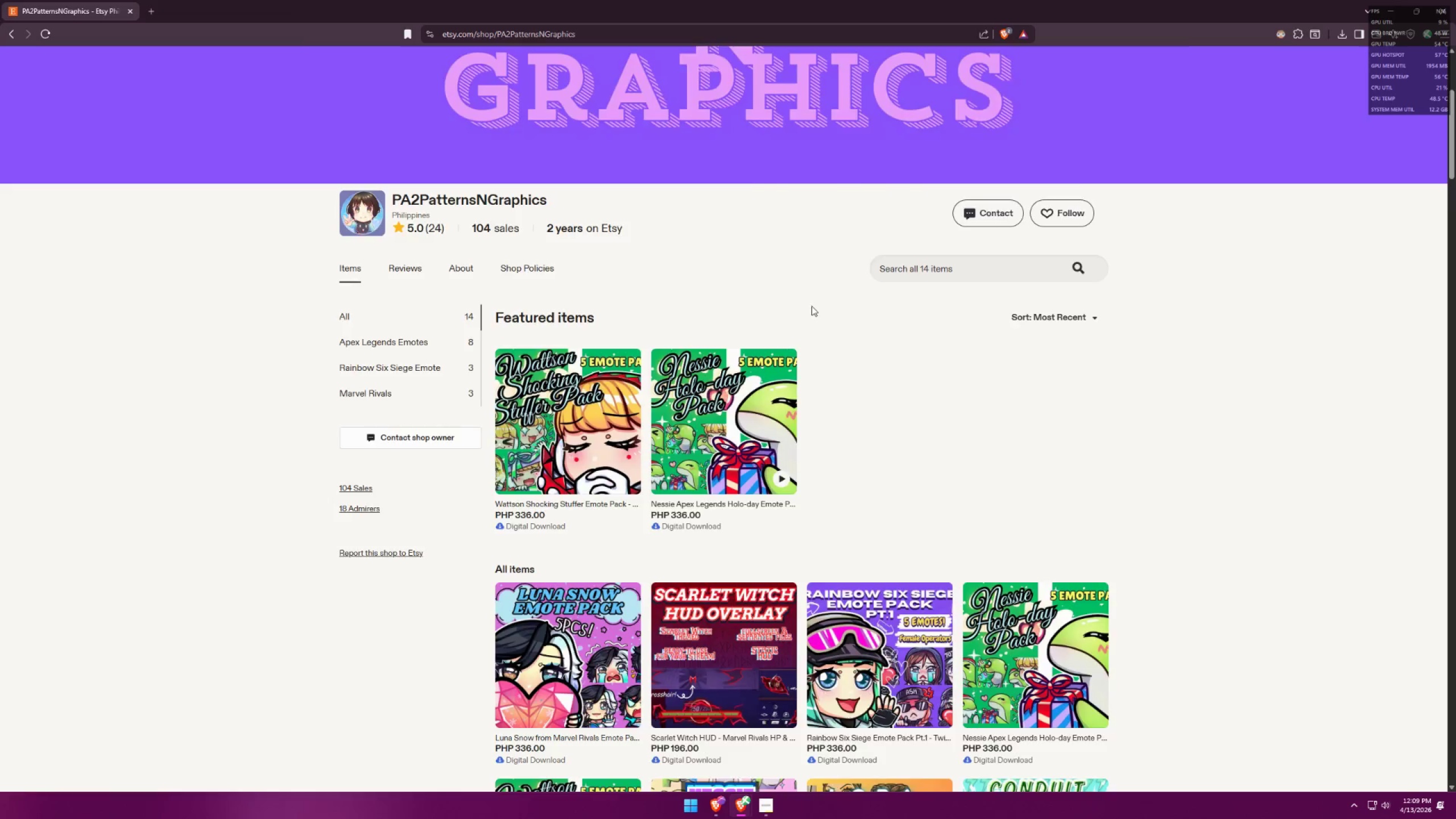 
key(Alt+Tab)
 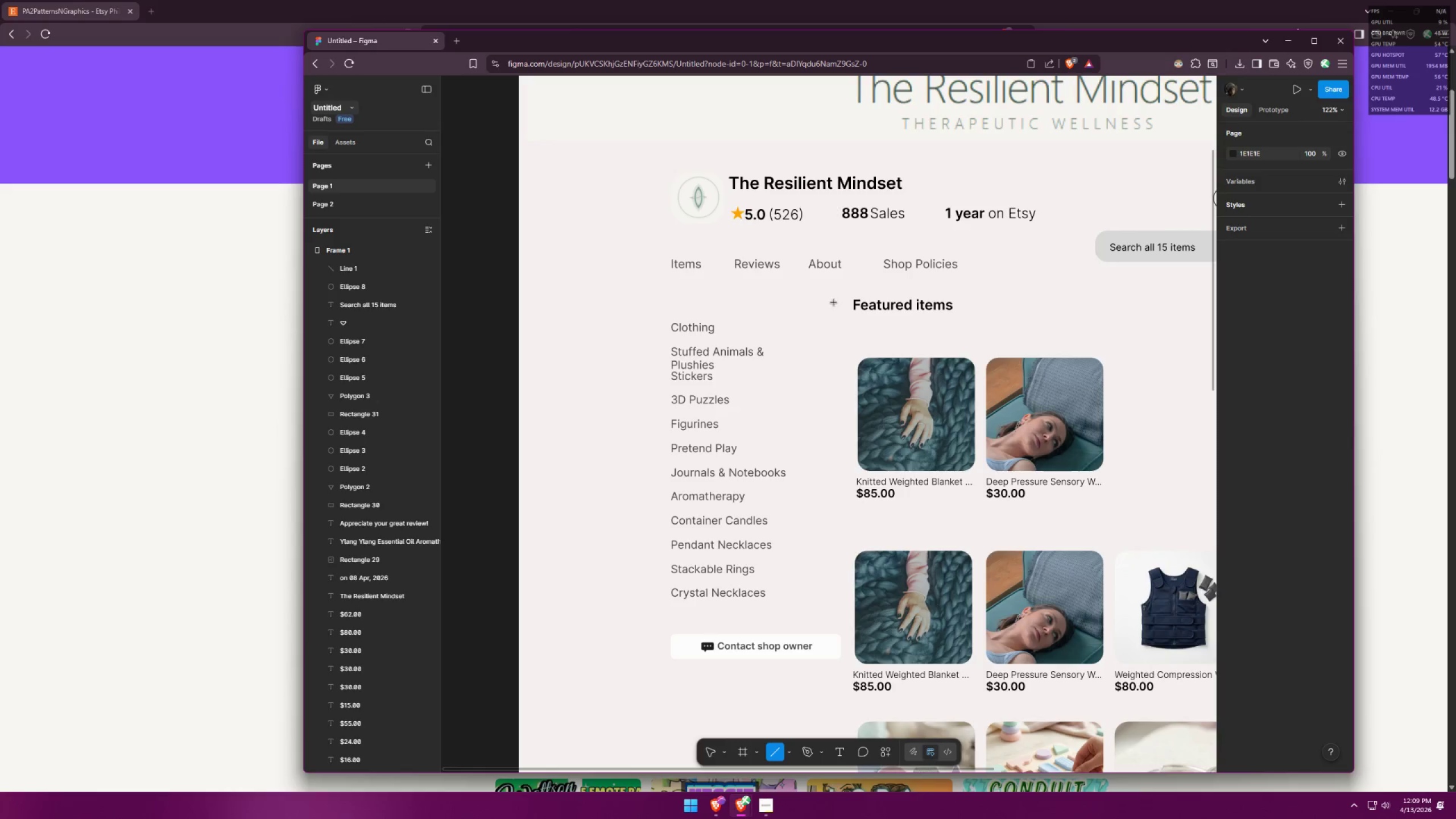 
key(Alt+AltLeft)
 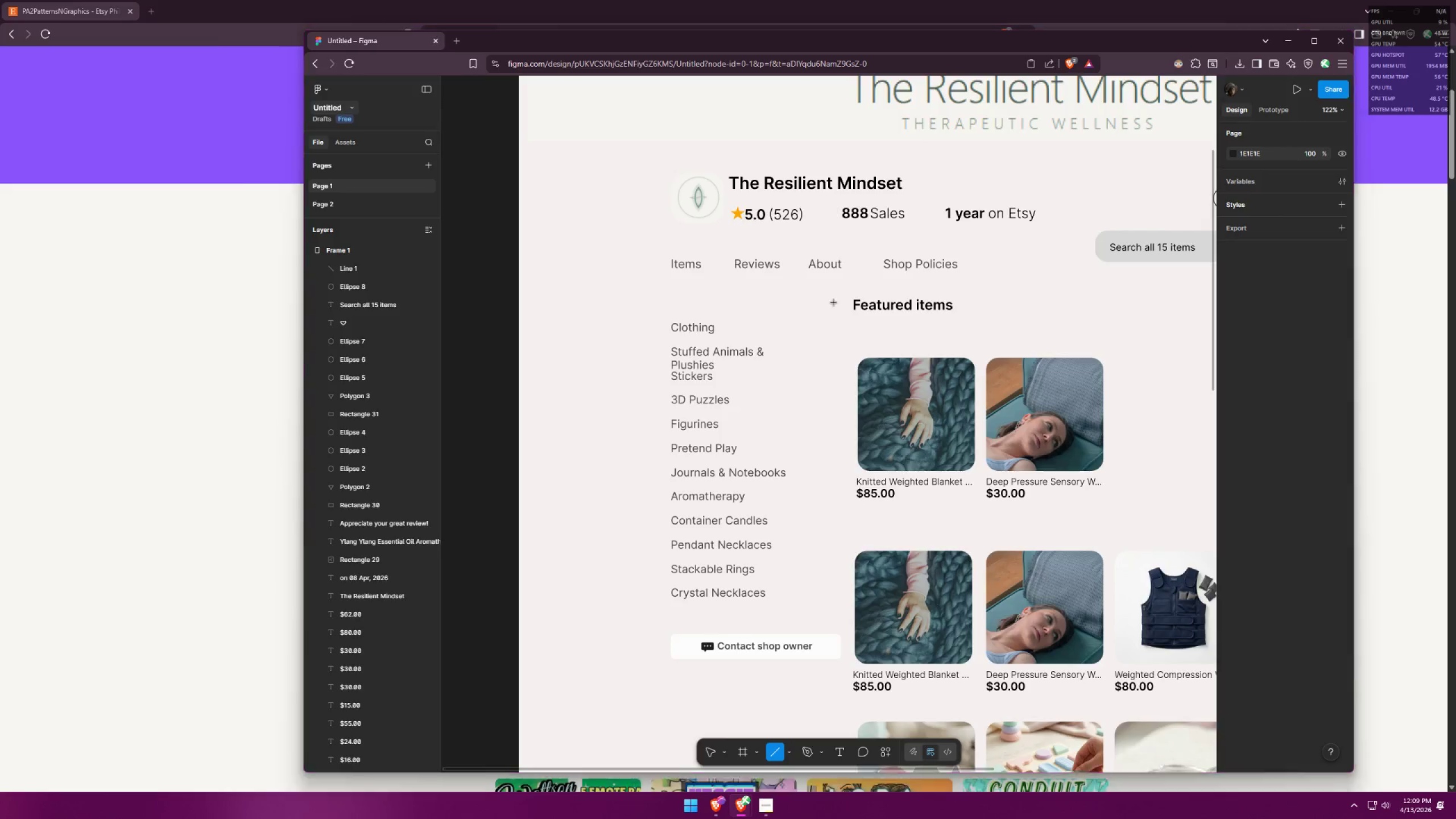 
key(Alt+Tab)
 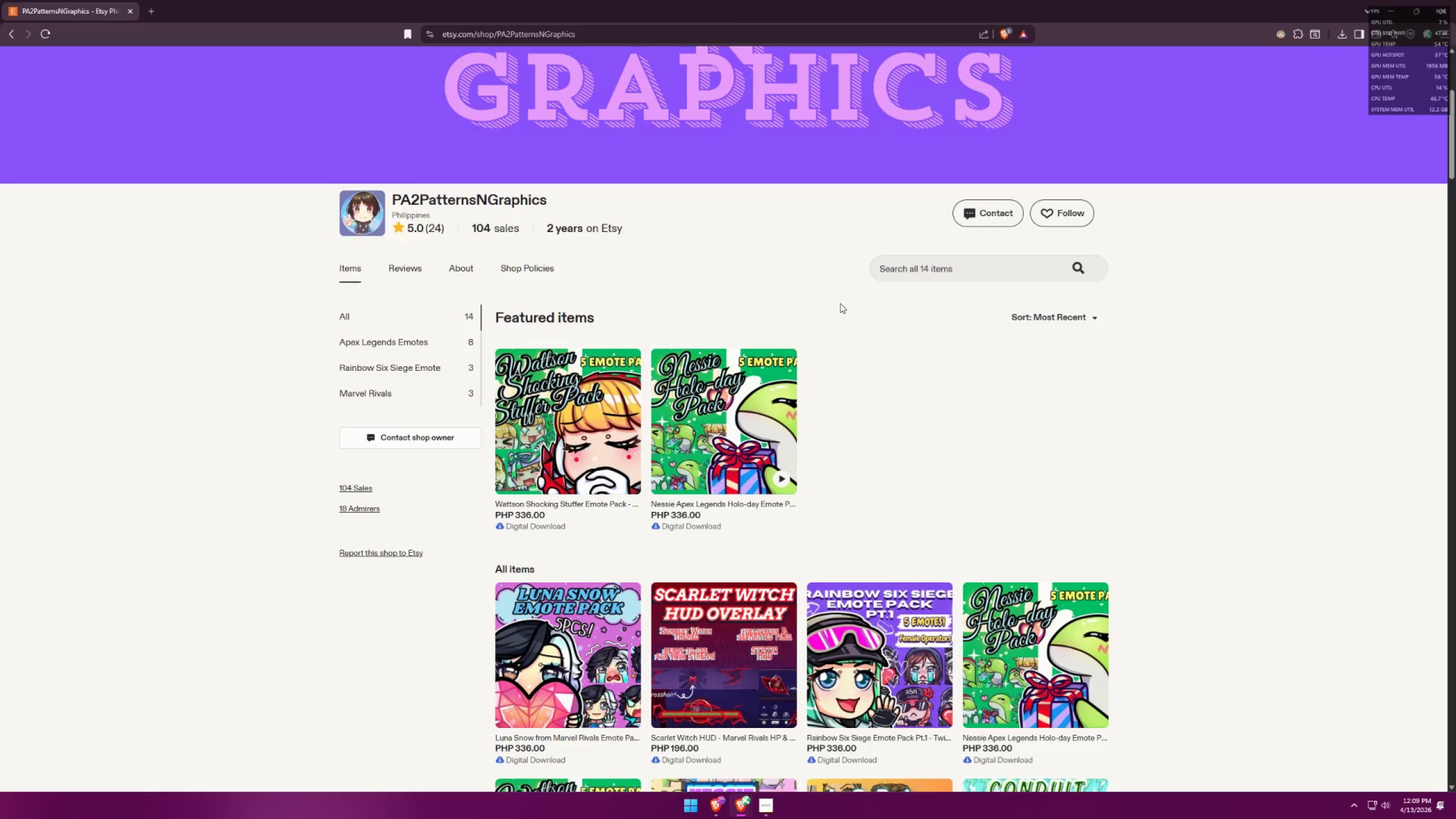 
key(Alt+AltLeft)
 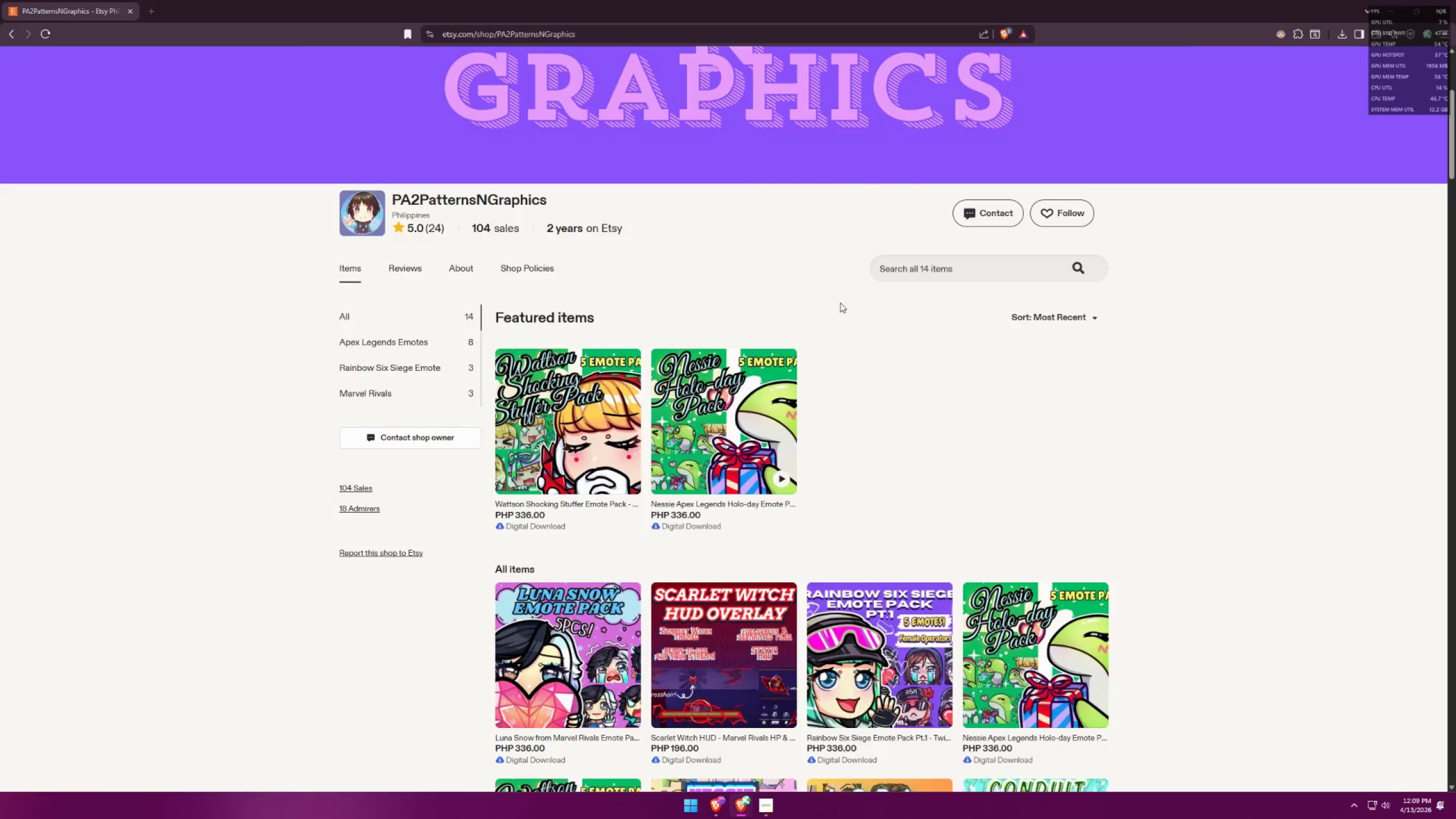 
key(Alt+Tab)
 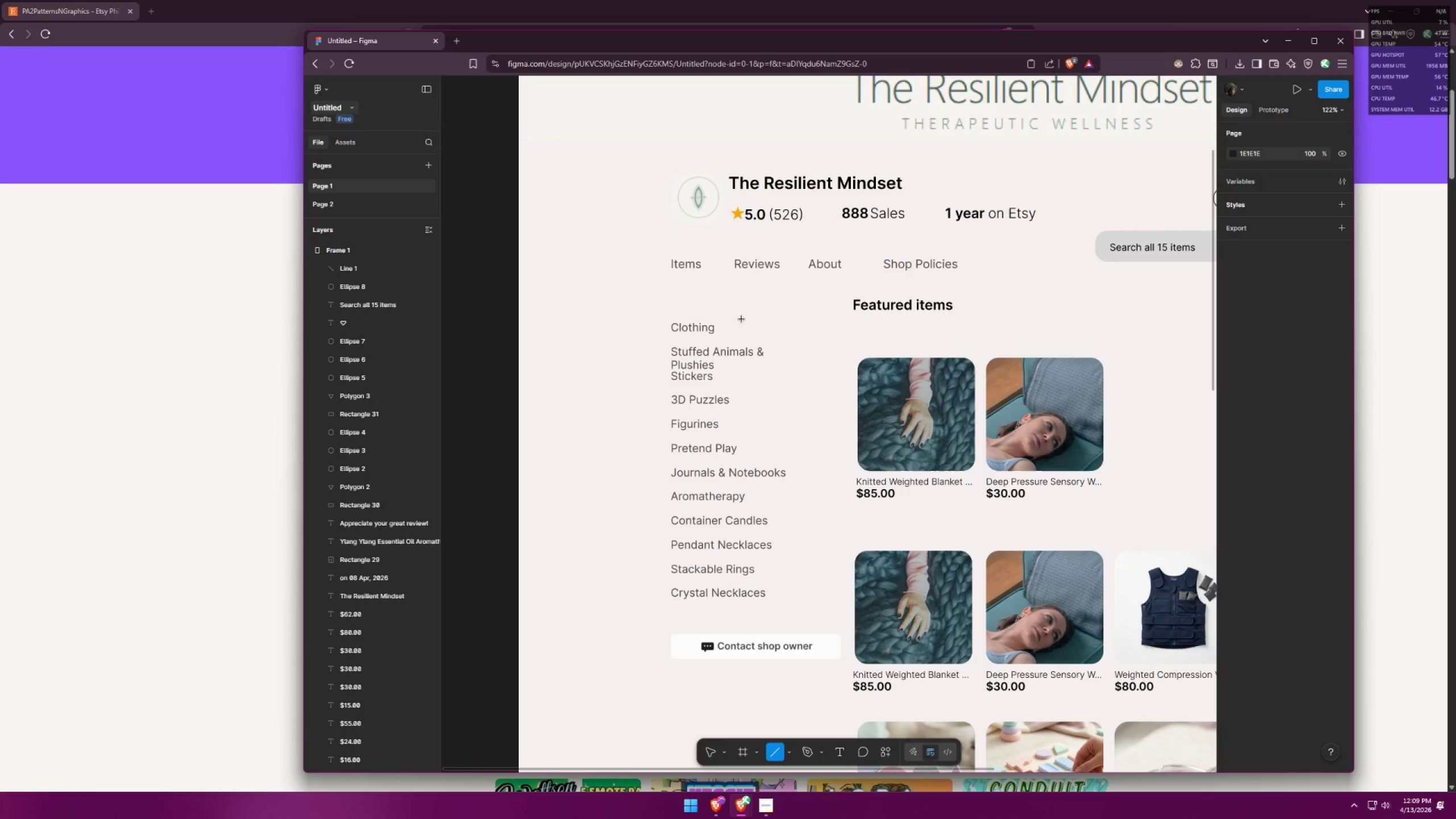 
hold_key(key=ControlLeft, duration=0.4)
scroll: coordinate [690, 314], scroll_direction: up, amount: 5.0
 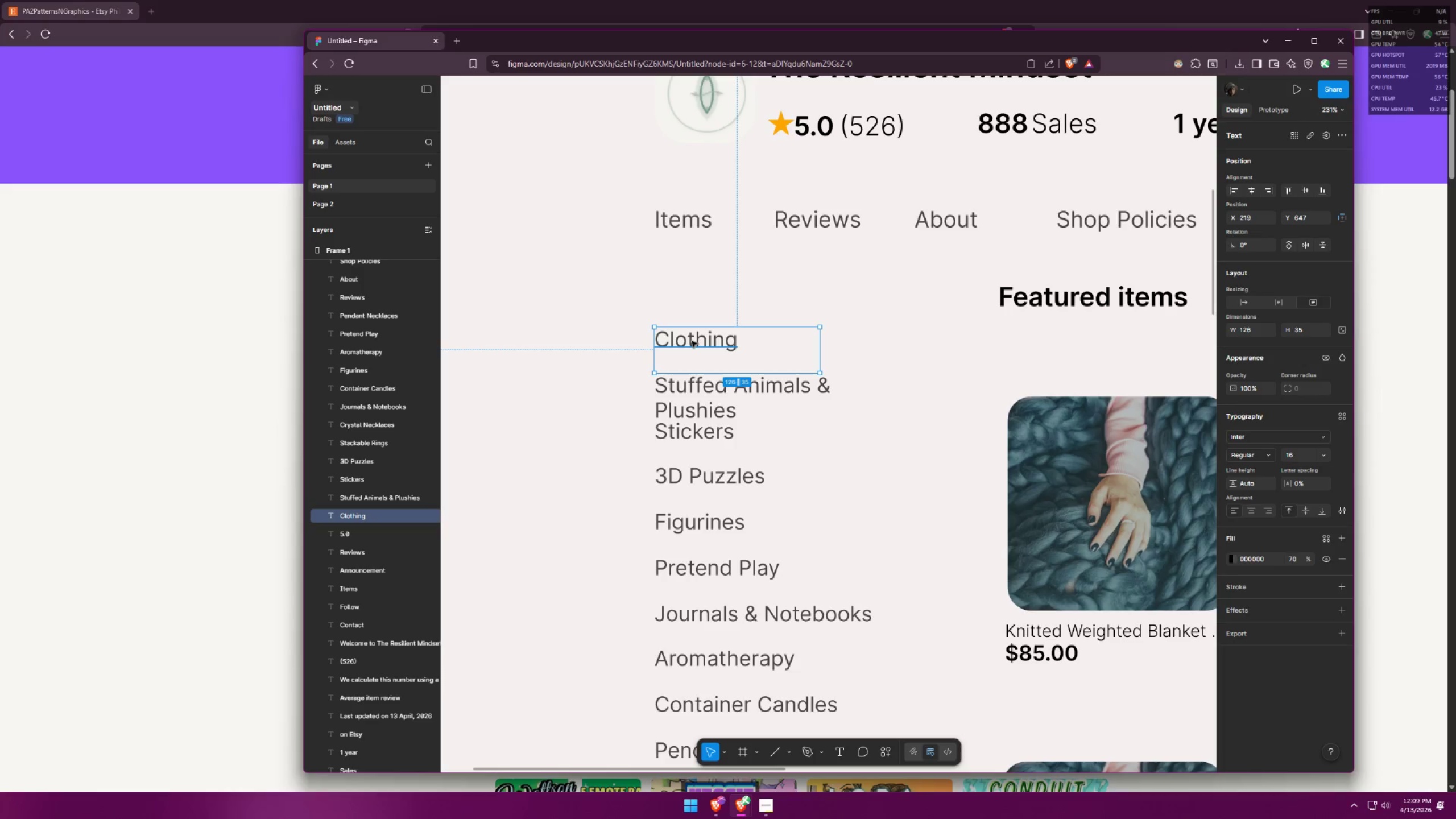 
hold_key(key=AltLeft, duration=1.45)
hold_key(key=ShiftLeft, duration=1.39)
left_click_drag(start_coordinate=[690, 342], to_coordinate=[693, 297])
 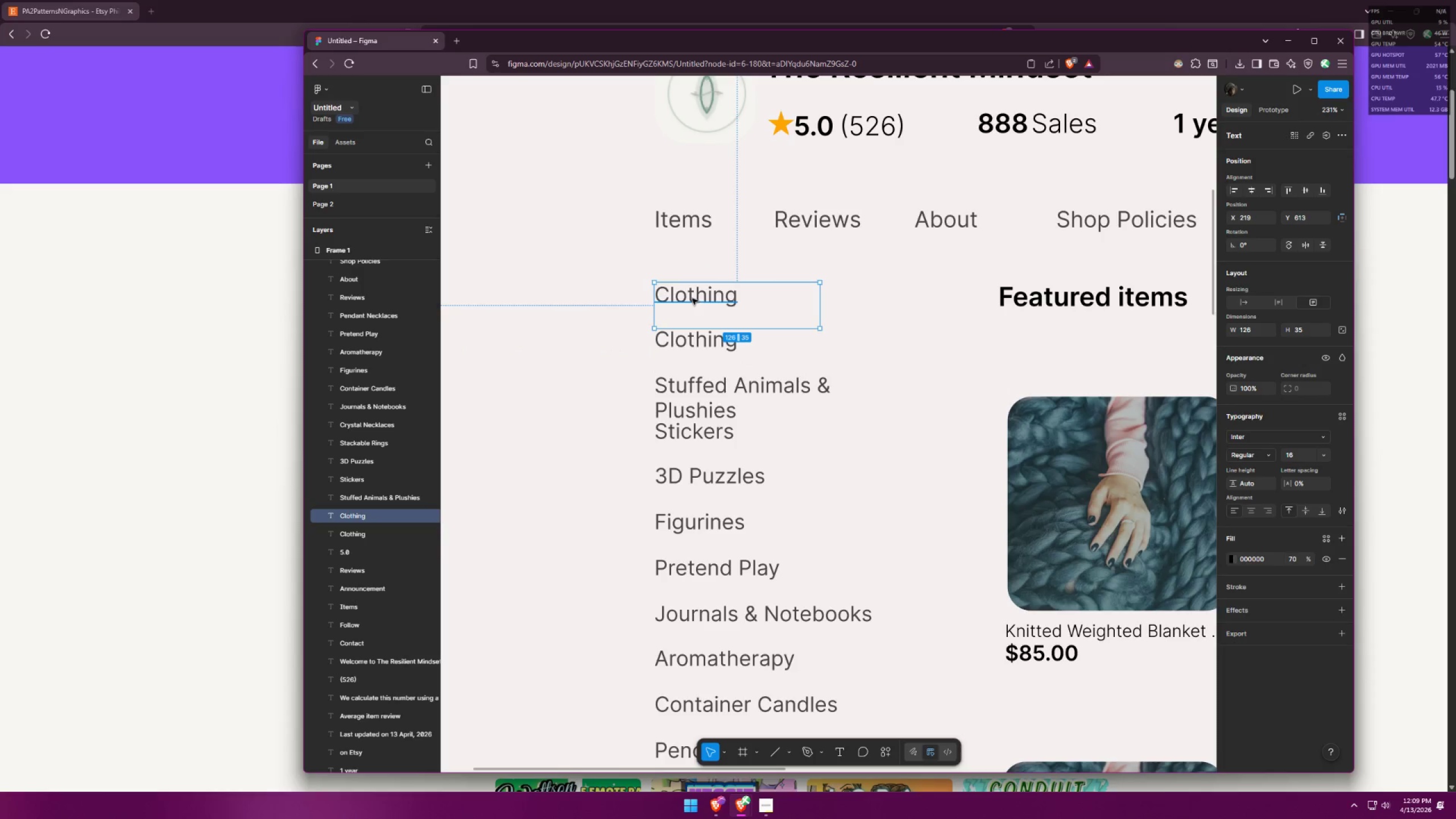 
double_click([692, 299])
 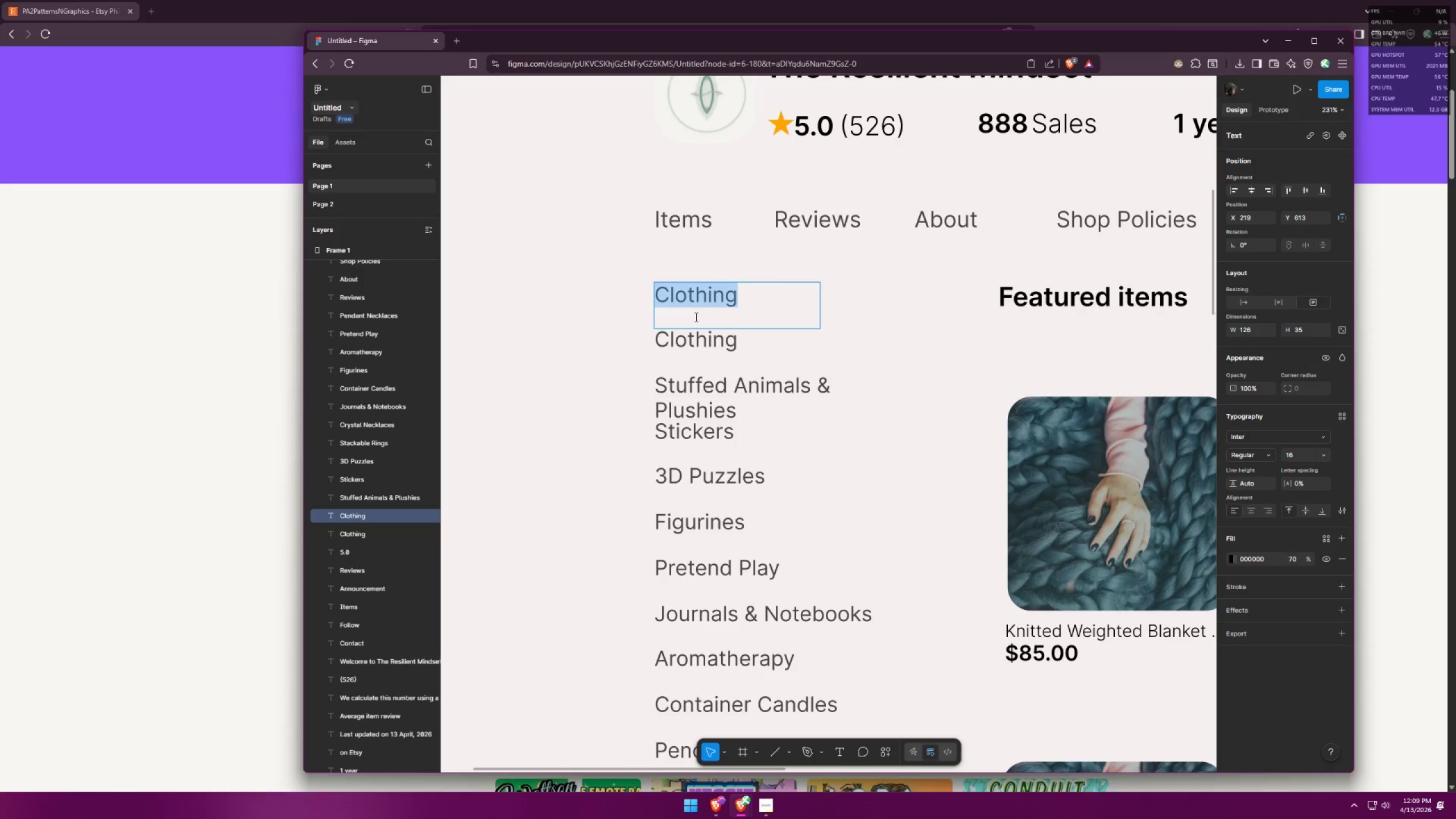 
type(ALL)
key(Backspace)
key(Backspace)
type(ll)
 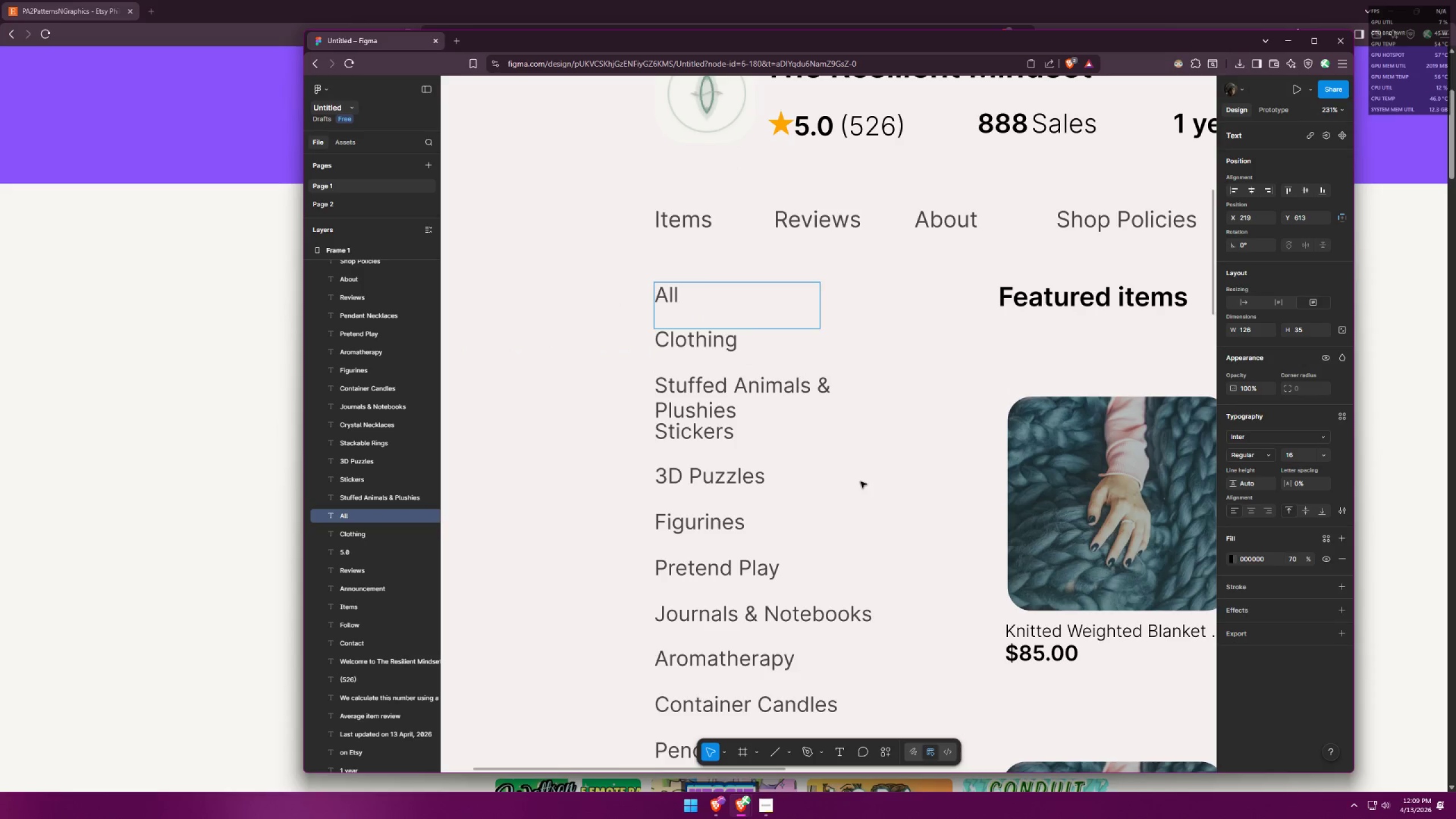 
double_click([860, 482])
 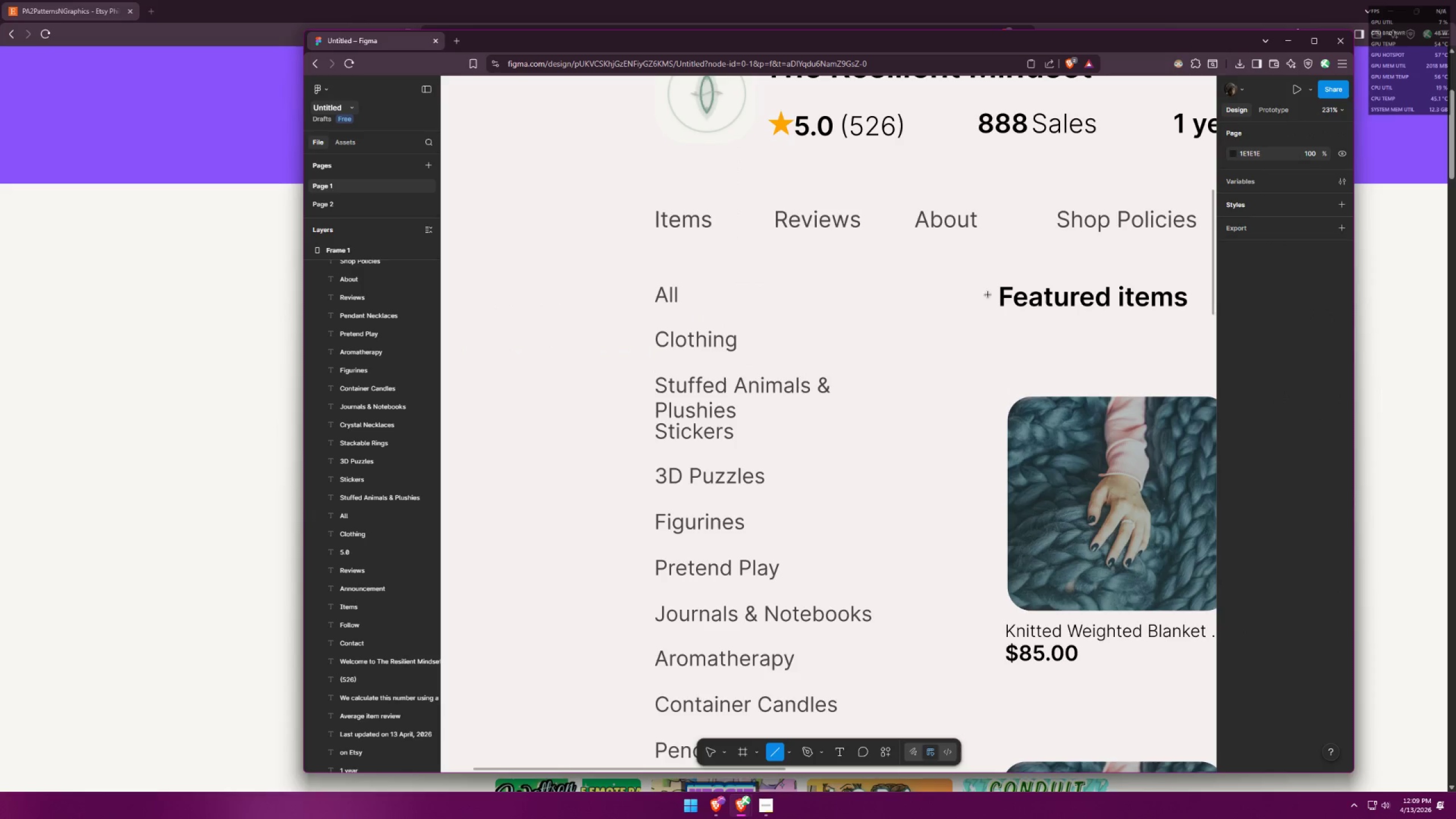 
hold_key(key=ShiftLeft, duration=1.14)
left_click_drag(start_coordinate=[957, 281], to_coordinate=[957, 681])
 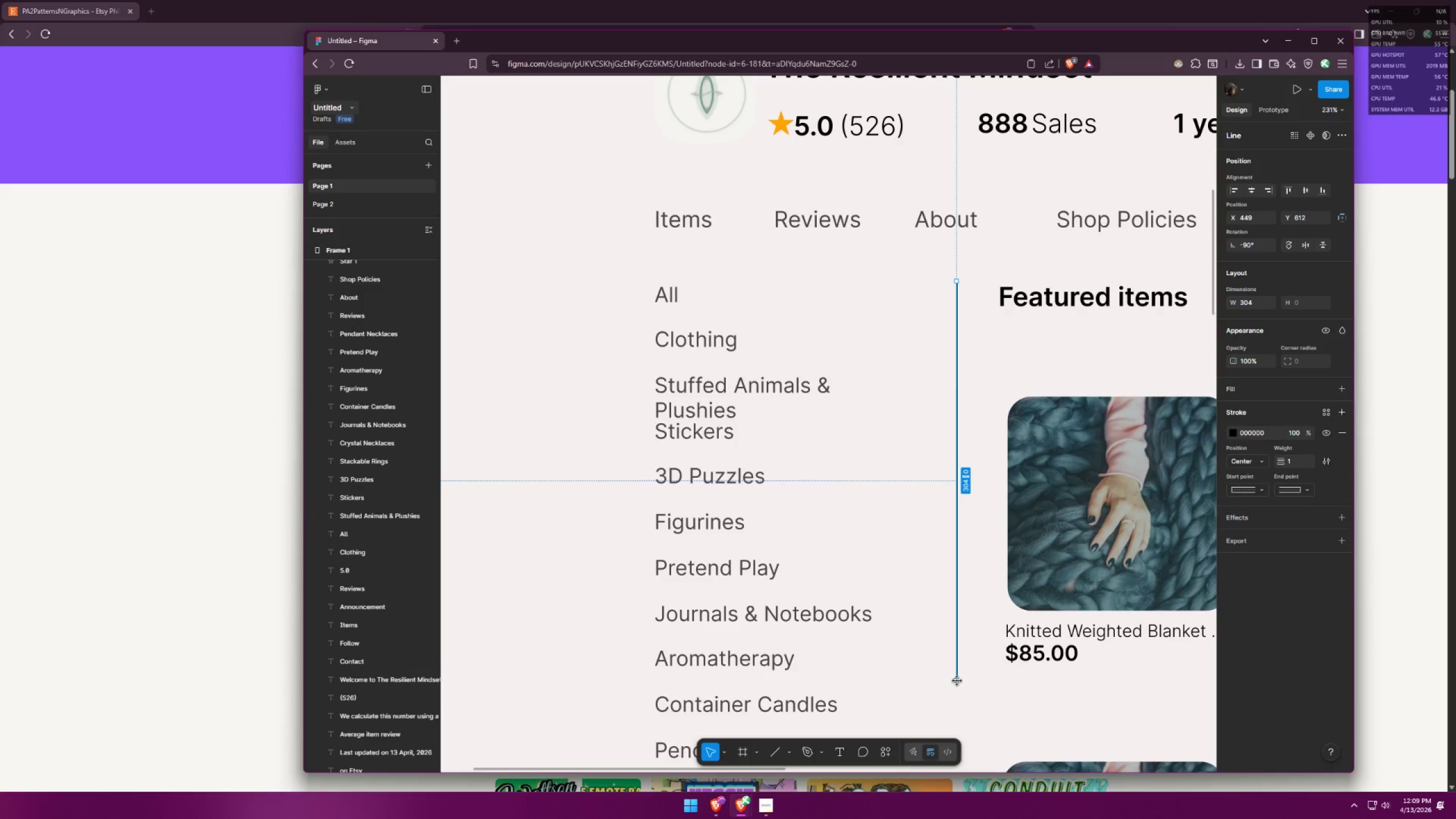 
key(Alt+AltLeft)
 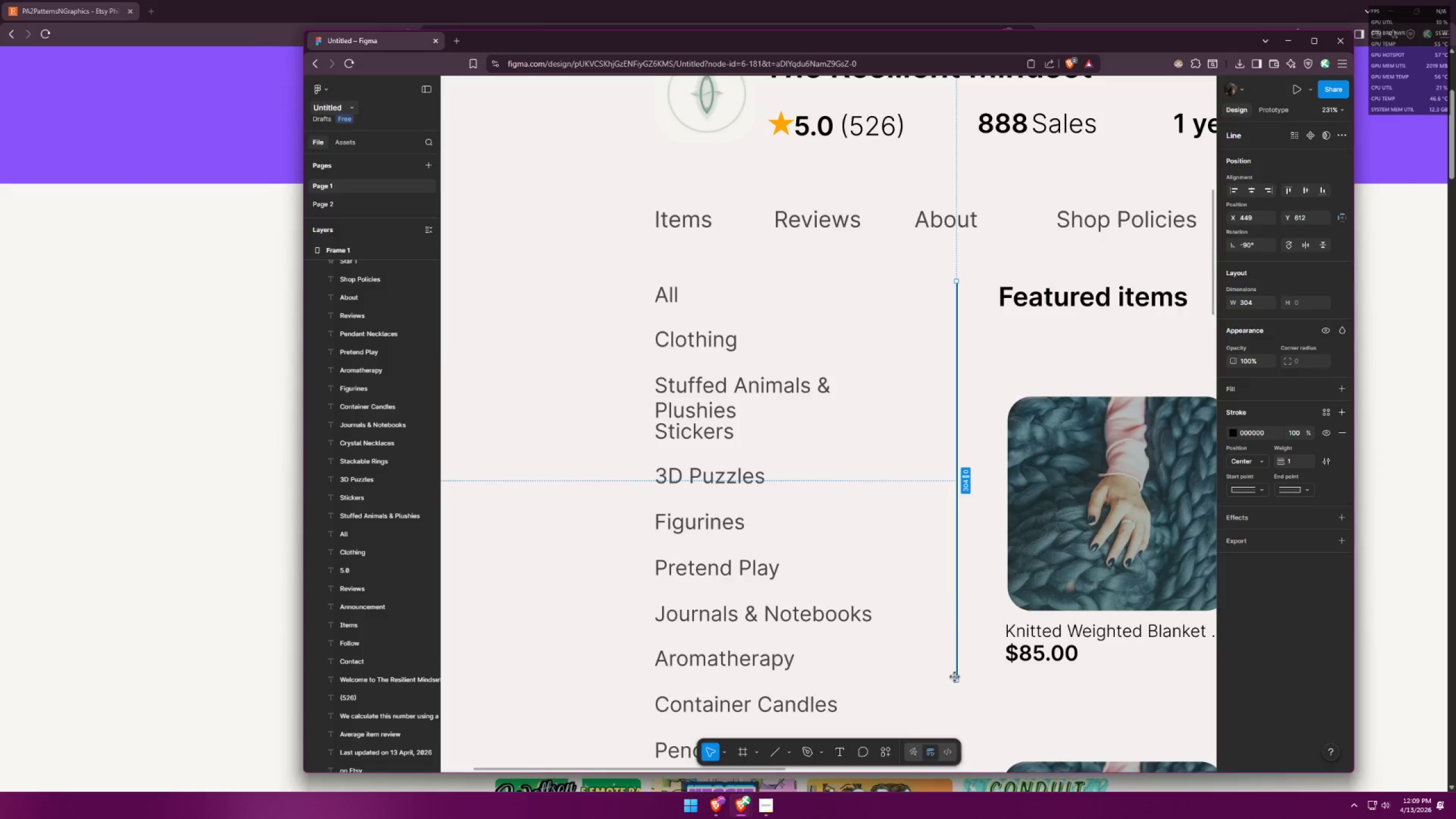 
key(Alt+Tab)
 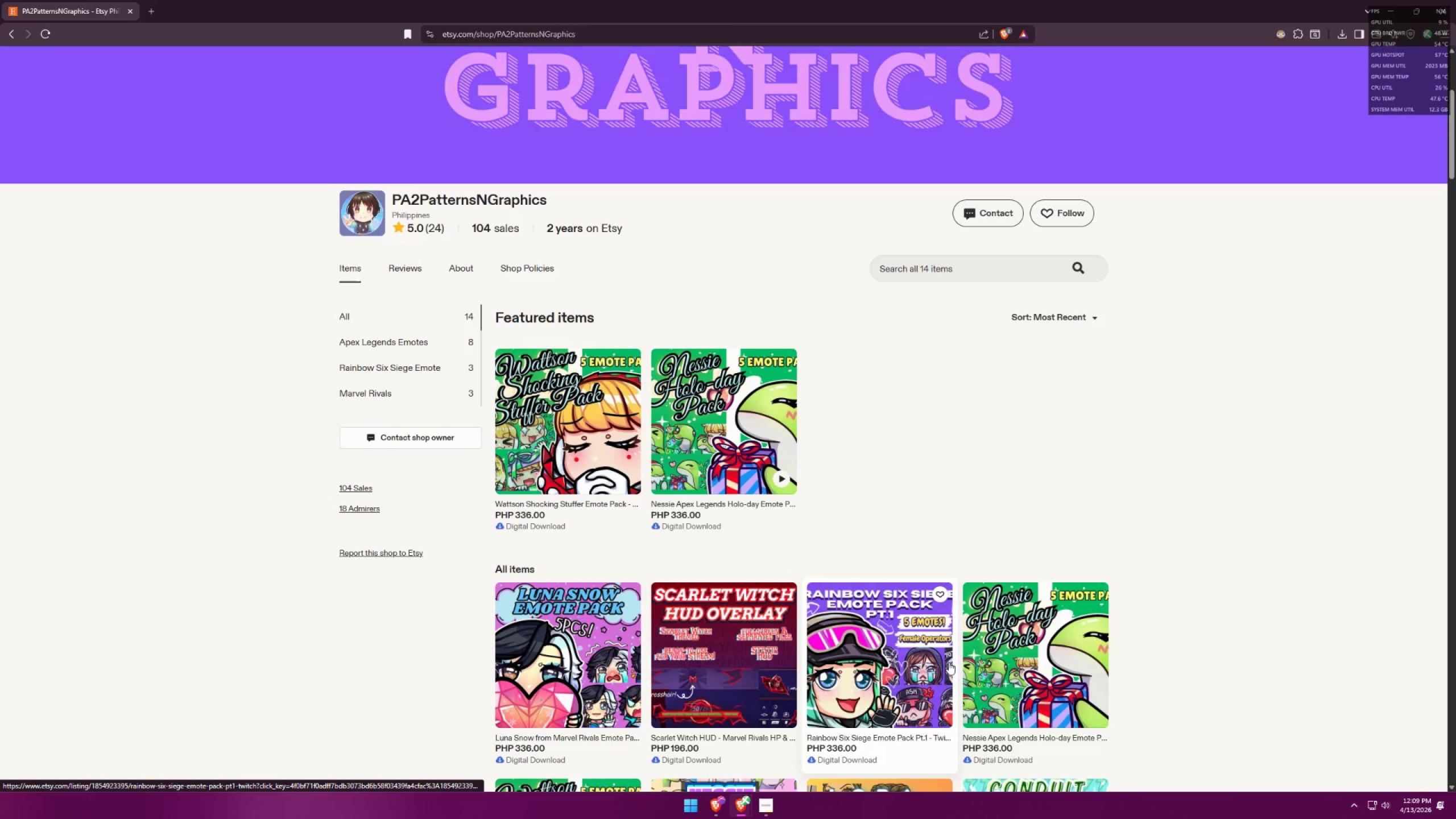 
key(Alt+AltLeft)
 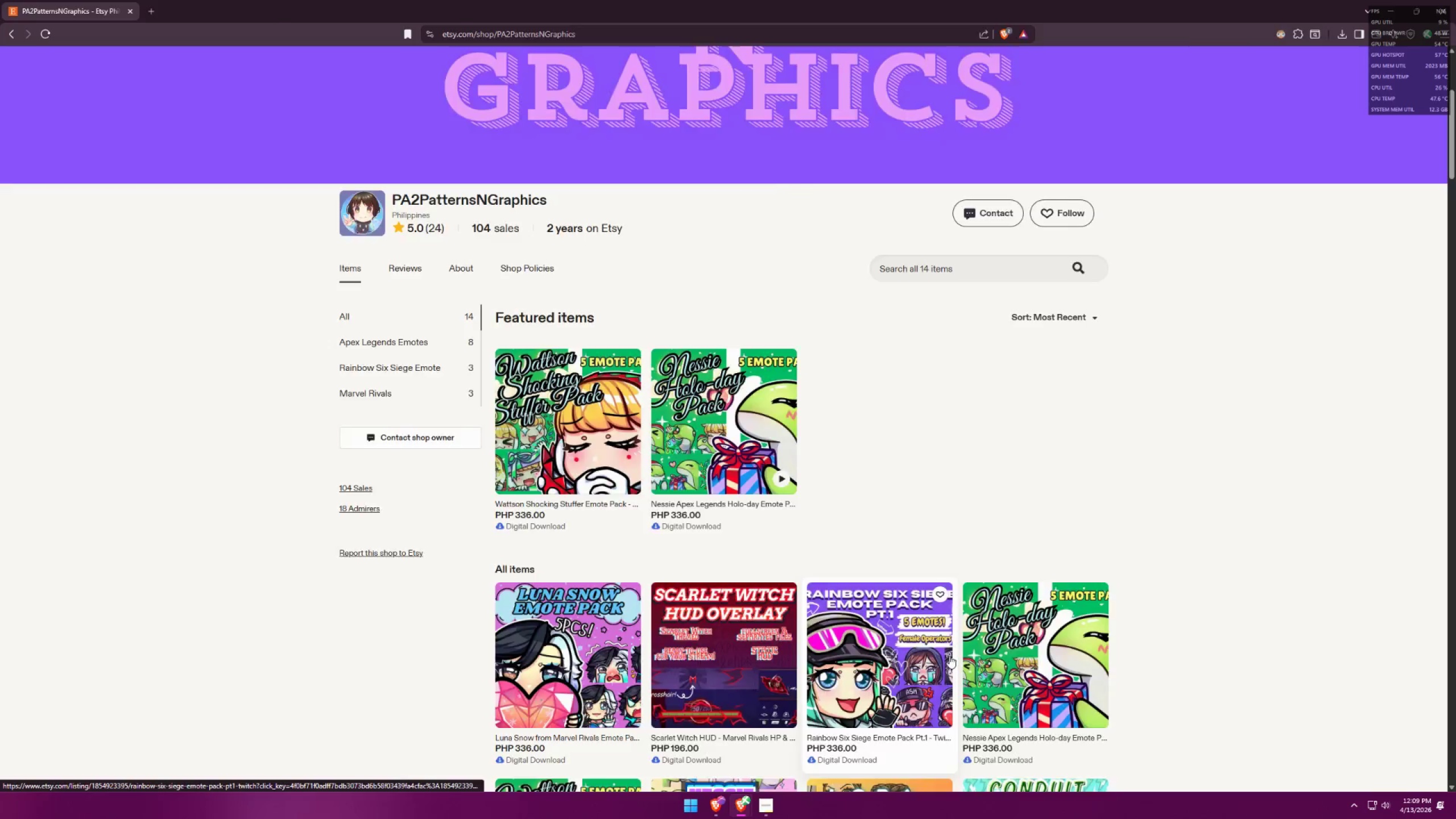 
key(Alt+Tab)
 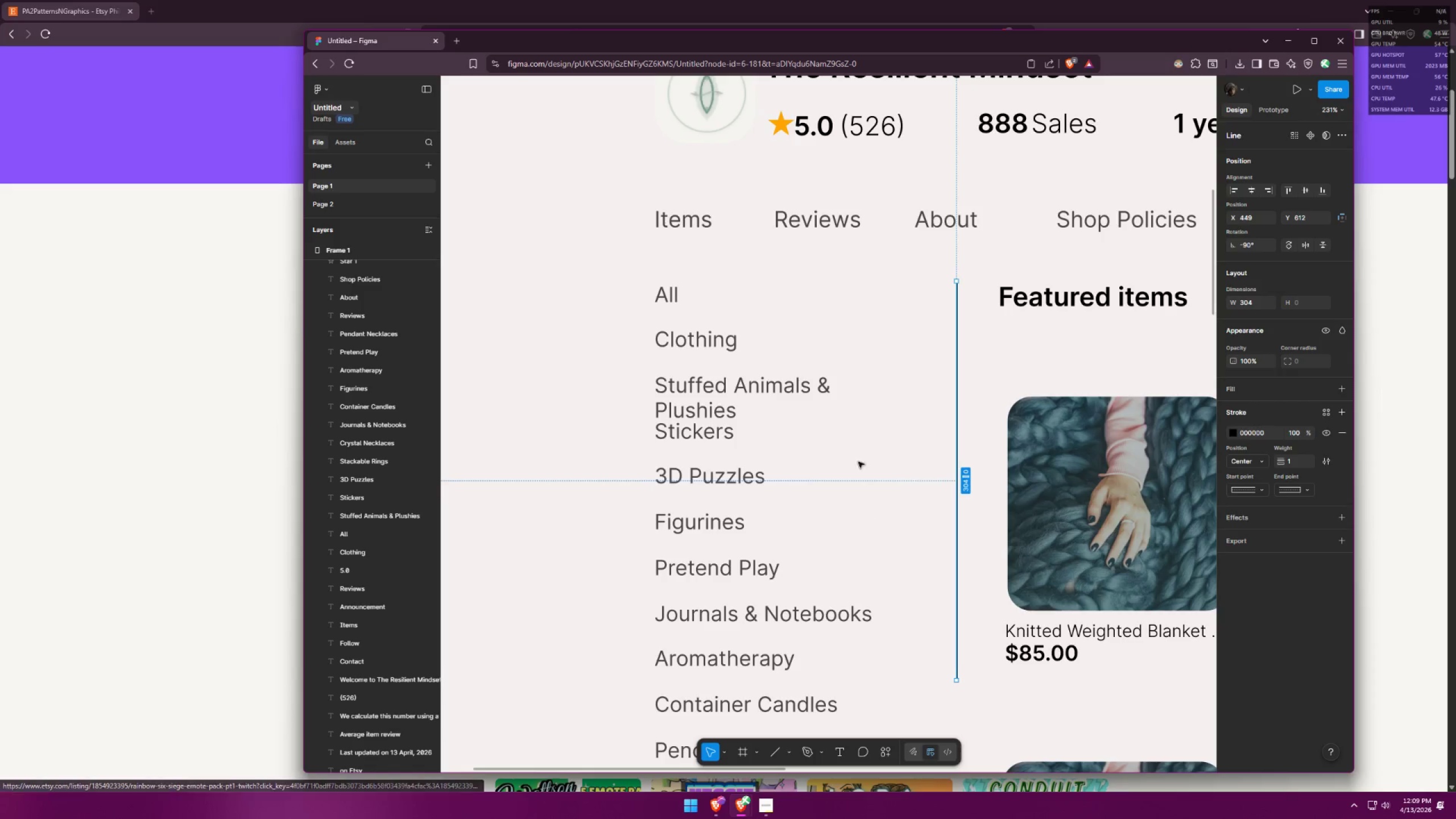 
hold_key(key=ControlLeft, duration=0.72)
scroll: coordinate [879, 369], scroll_direction: down, amount: 5.0
 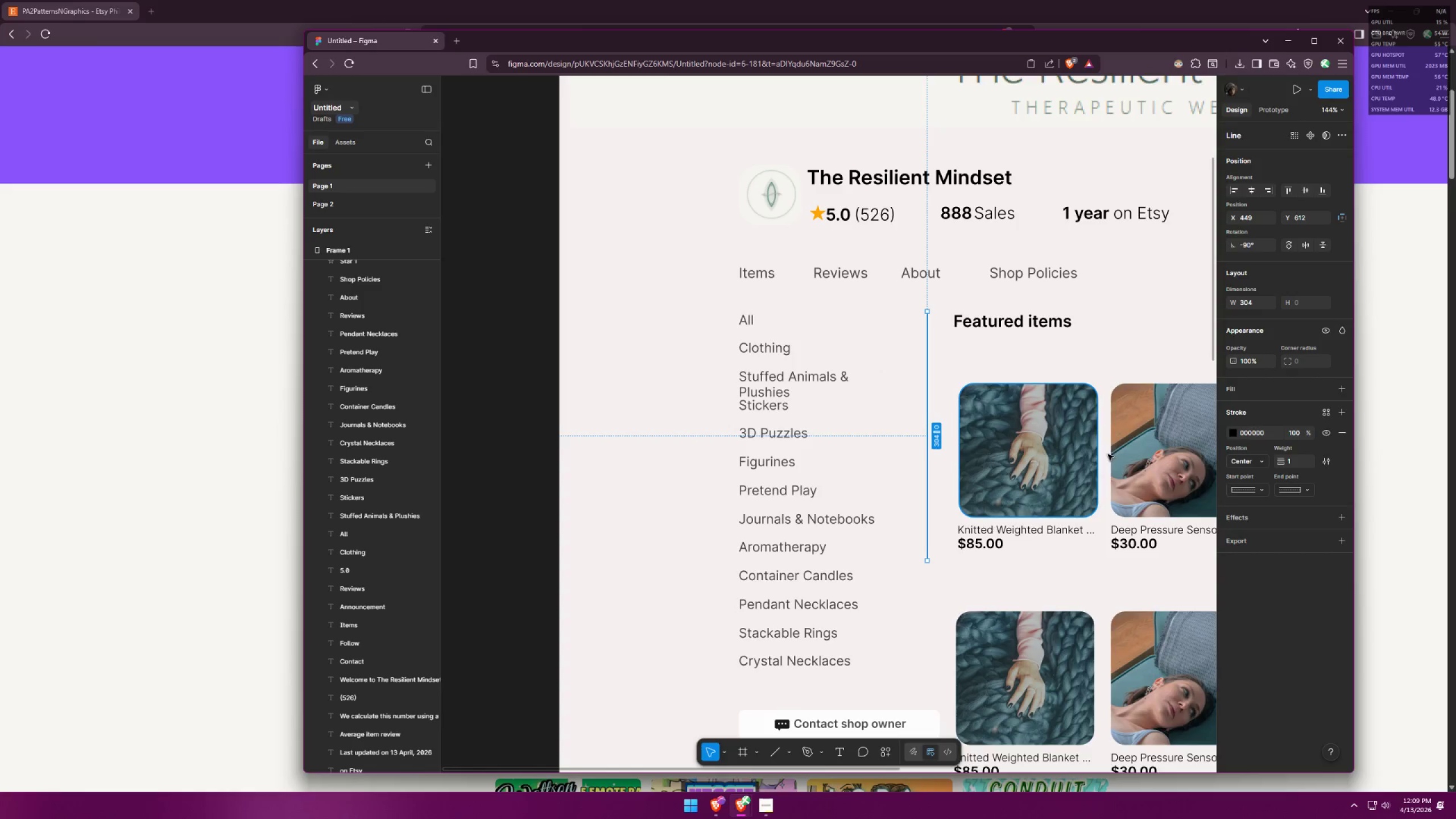 
left_click_drag(start_coordinate=[1298, 460], to_coordinate=[1285, 454])
 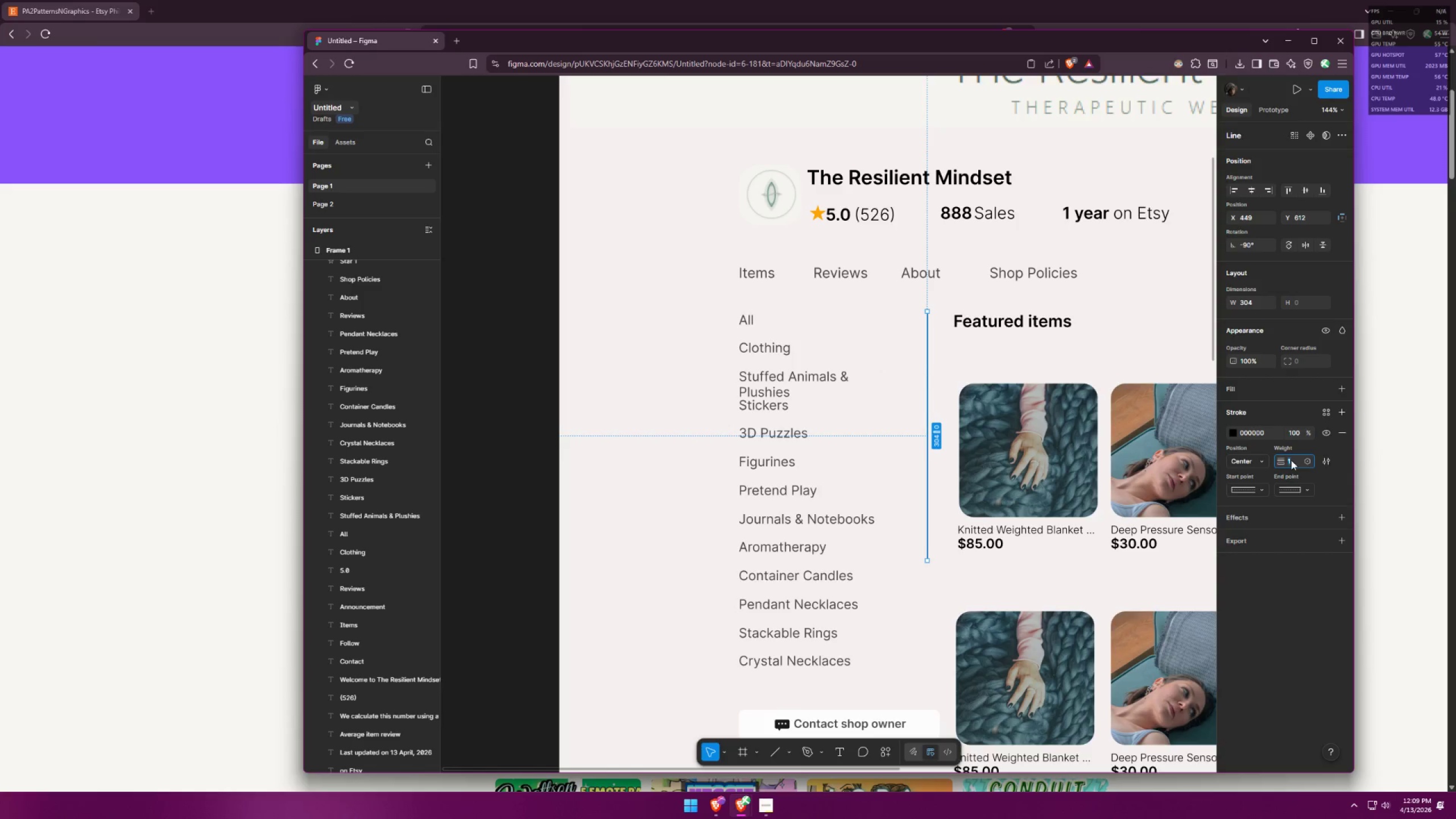 
key(3)
 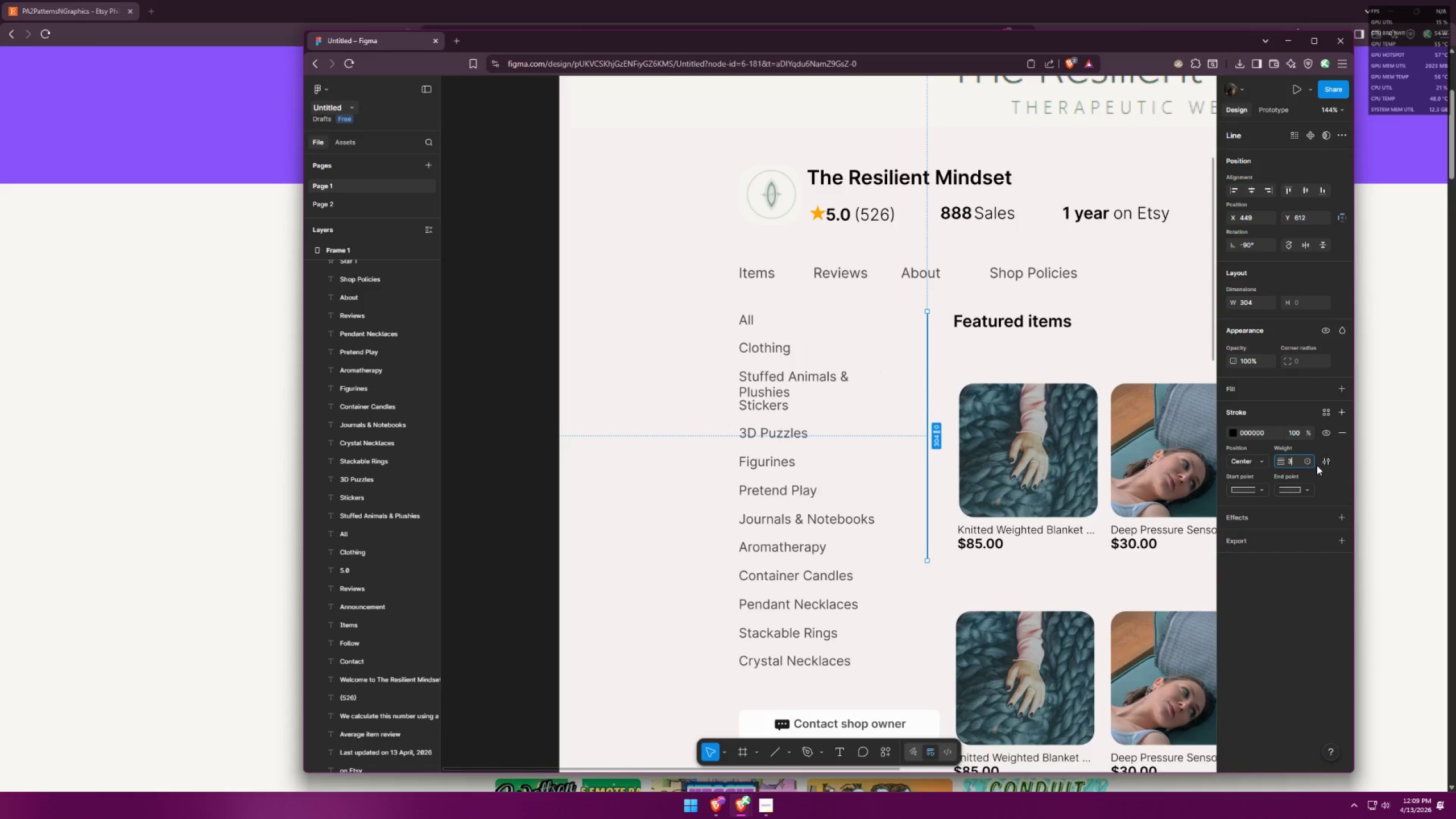 
key(Enter)
 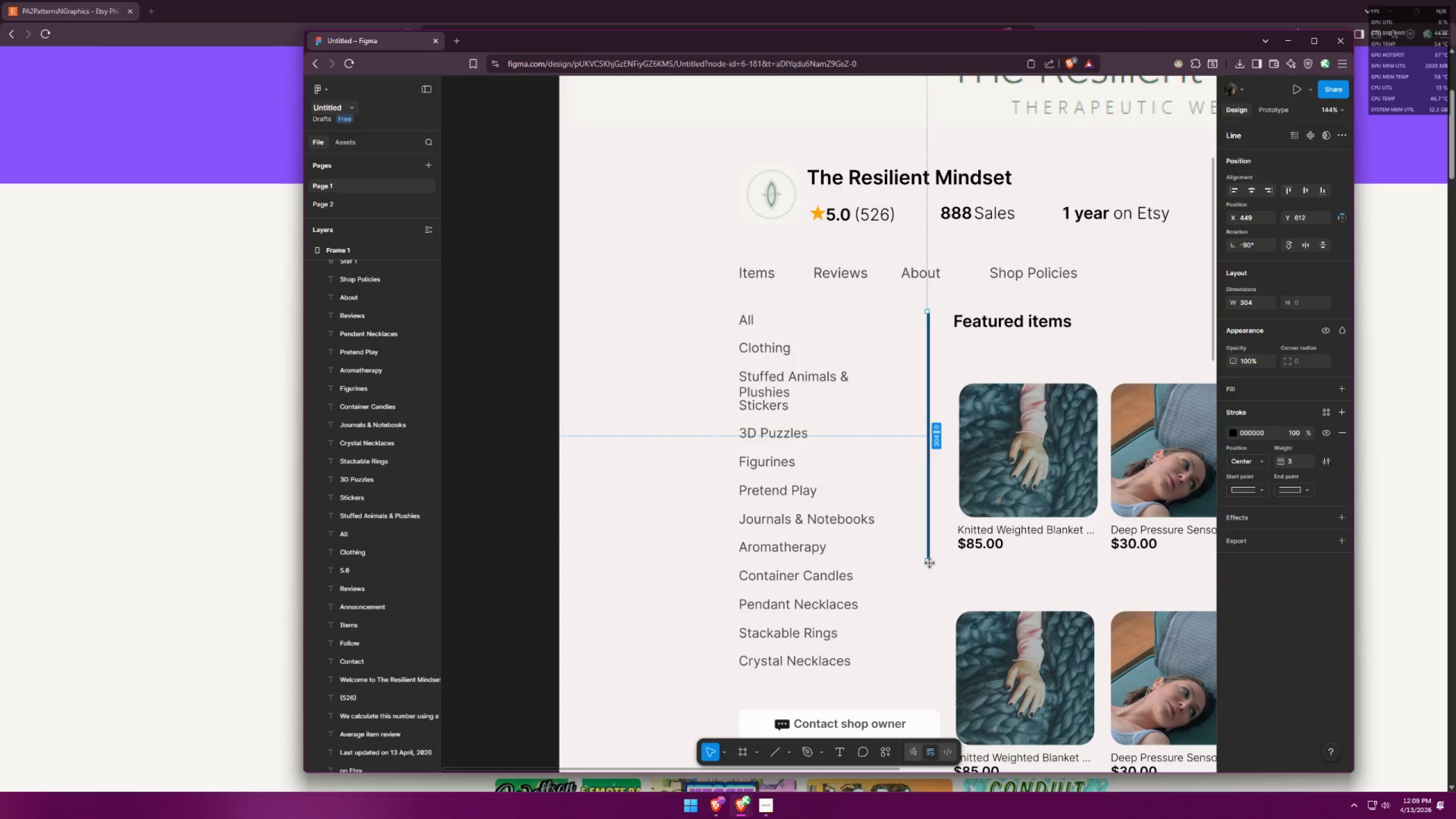 
hold_key(key=ShiftLeft, duration=1.53)
left_click_drag(start_coordinate=[928, 561], to_coordinate=[925, 680])
 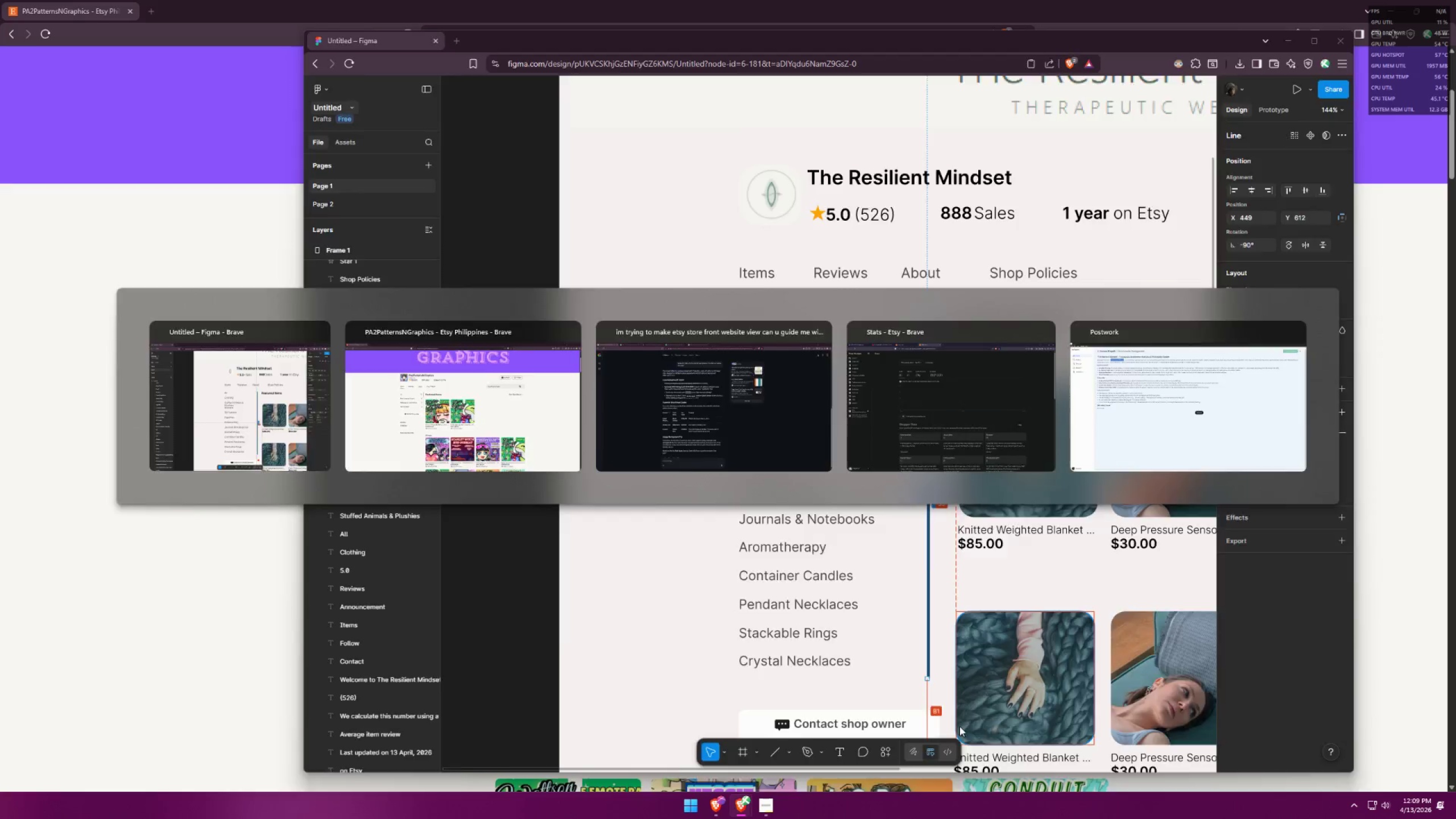 
hold_key(key=ShiftLeft, duration=0.43)
 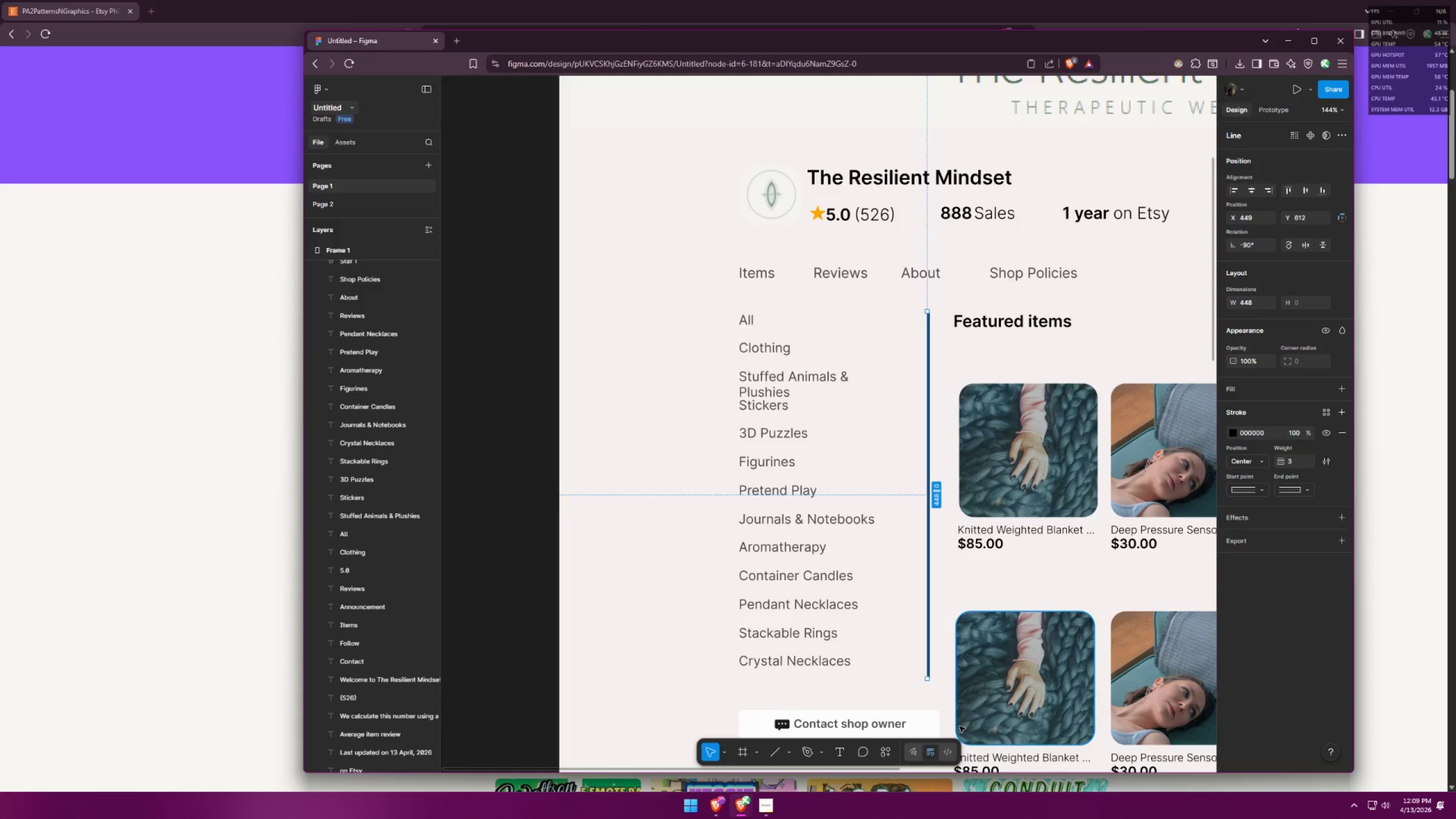 
key(Alt+AltLeft)
 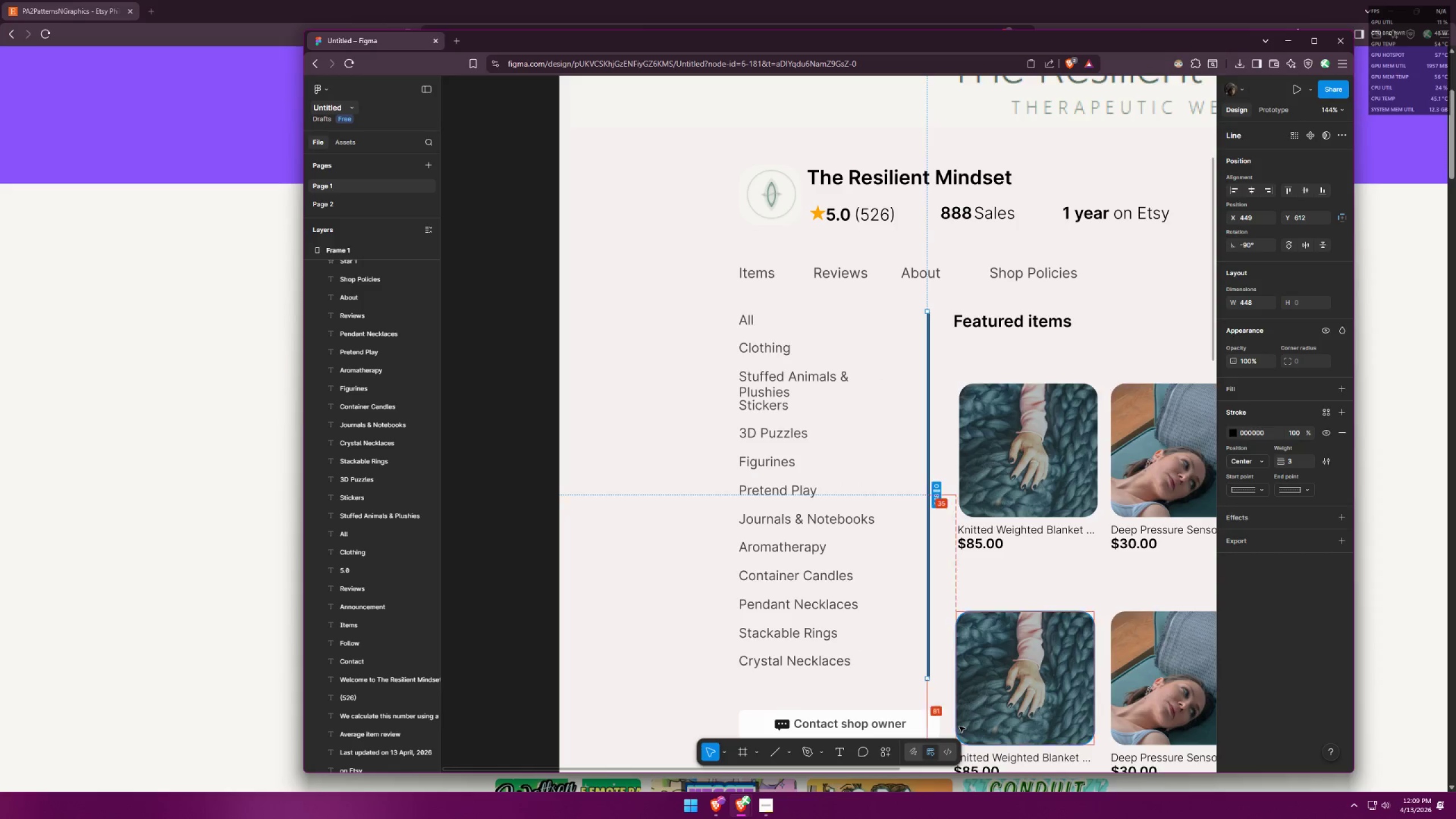 
key(Alt+Tab)
 